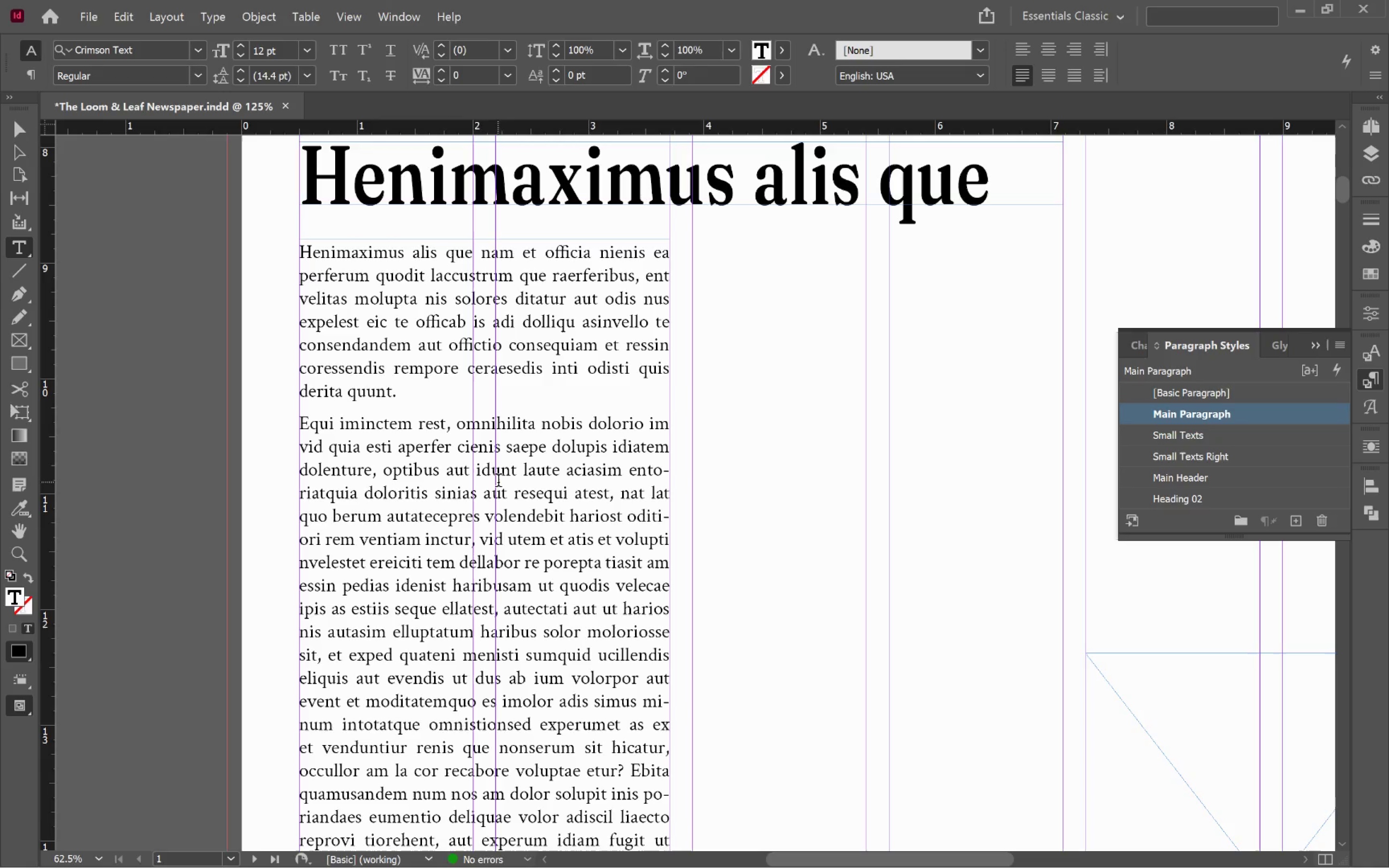 
scroll: coordinate [523, 574], scroll_direction: down, amount: 2.0
 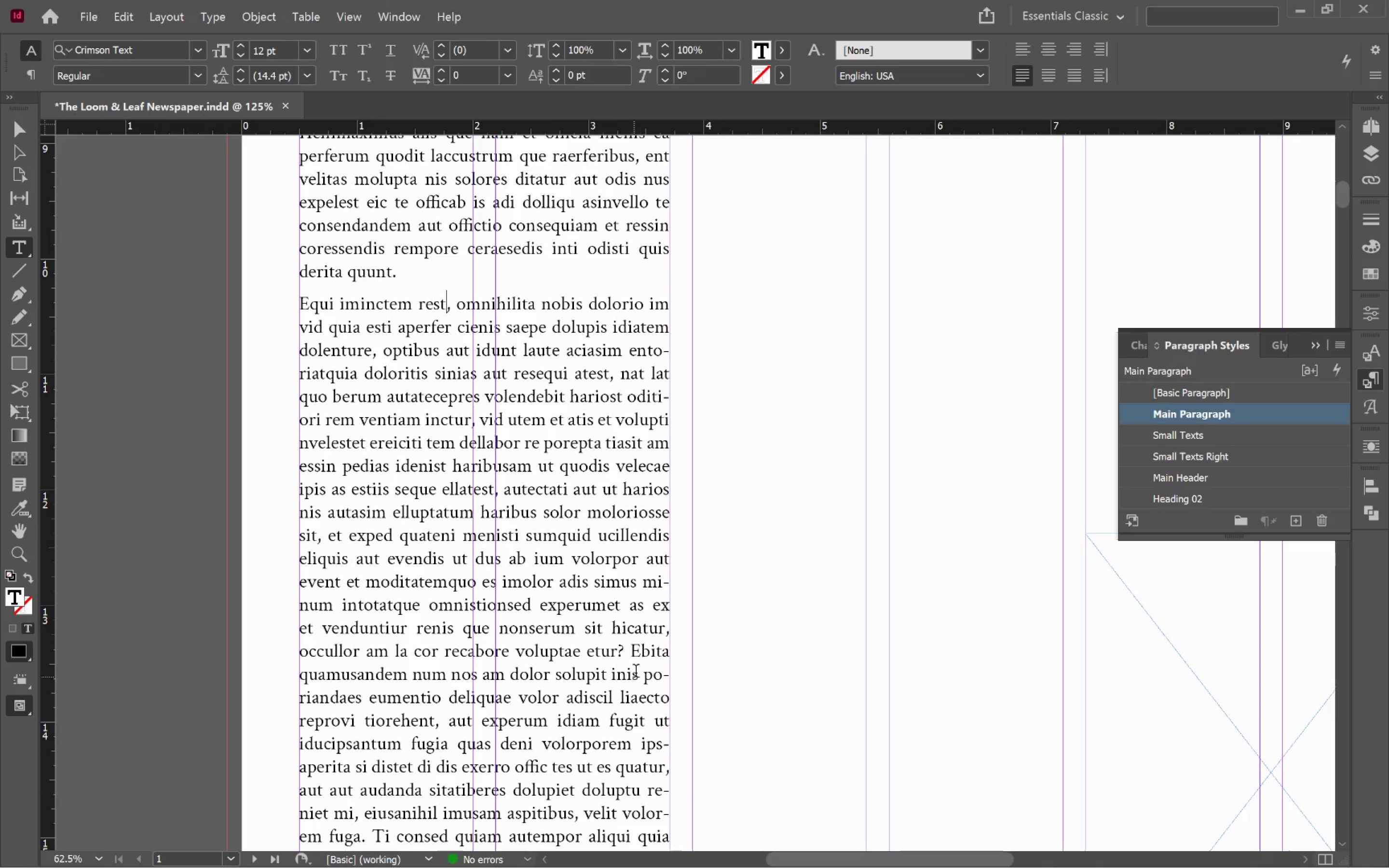 
left_click_drag(start_coordinate=[633, 652], to_coordinate=[447, 673])
 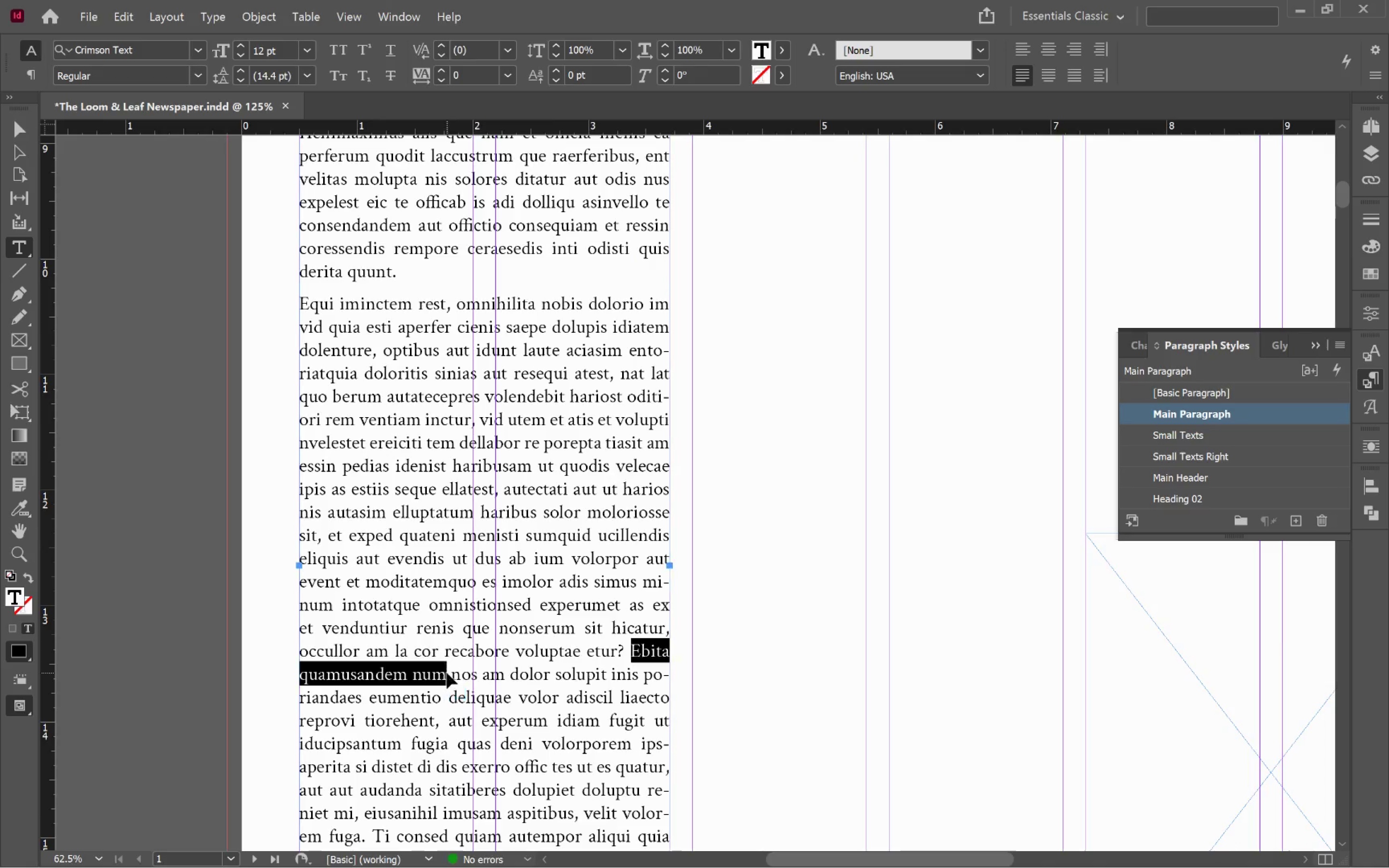 
key(Control+C)
 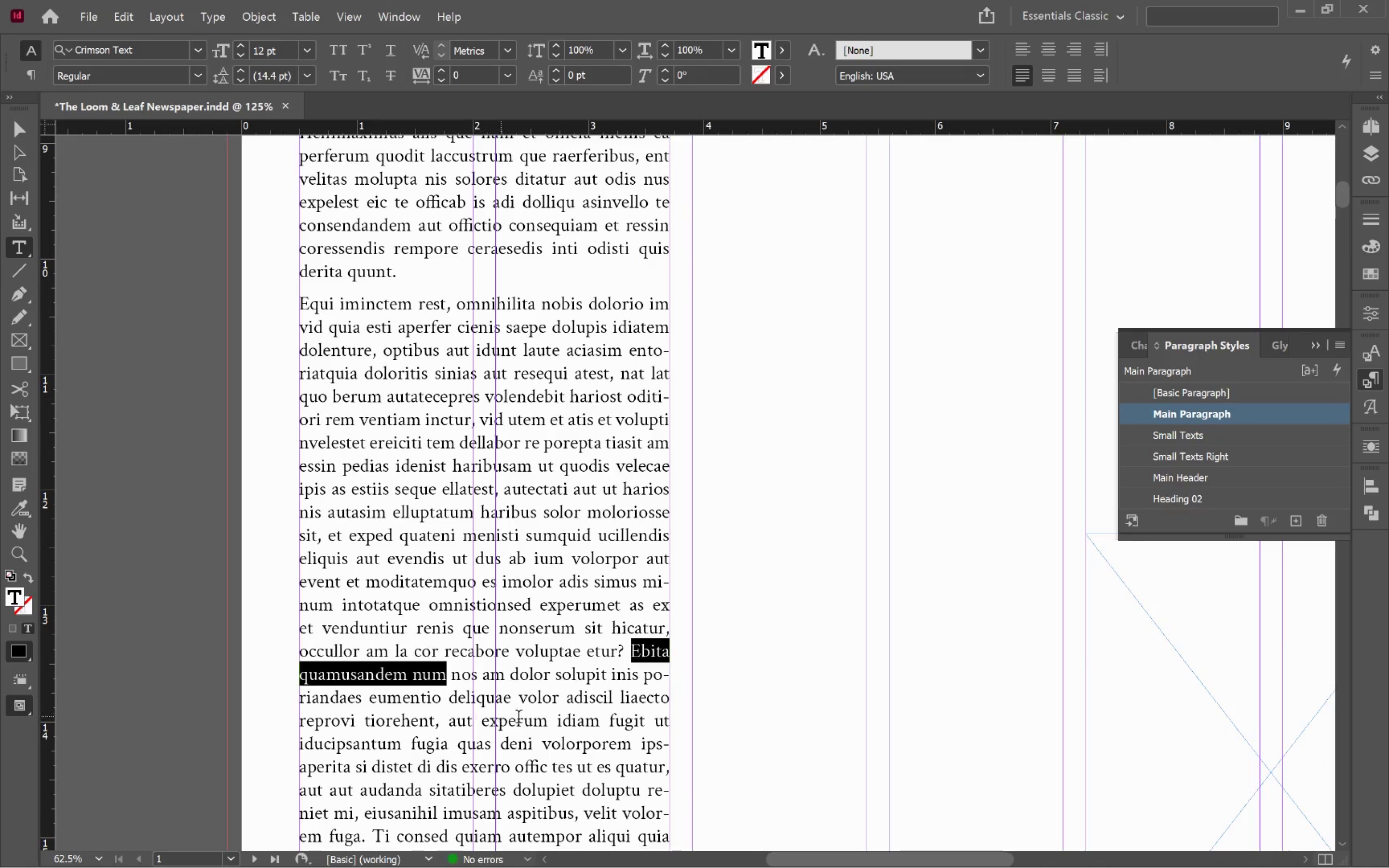 
scroll: coordinate [527, 719], scroll_direction: up, amount: 5.0
 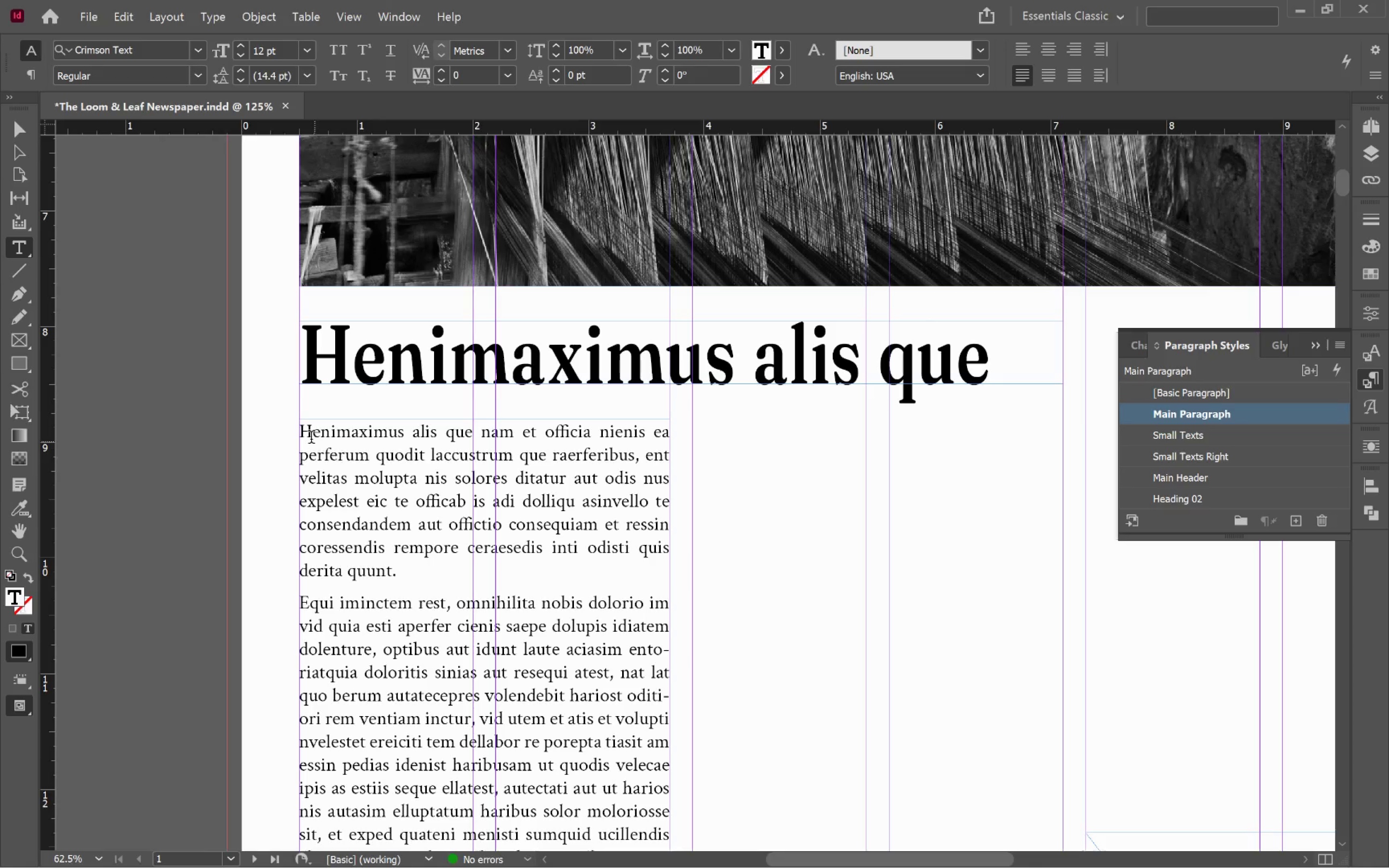 
left_click([305, 435])
 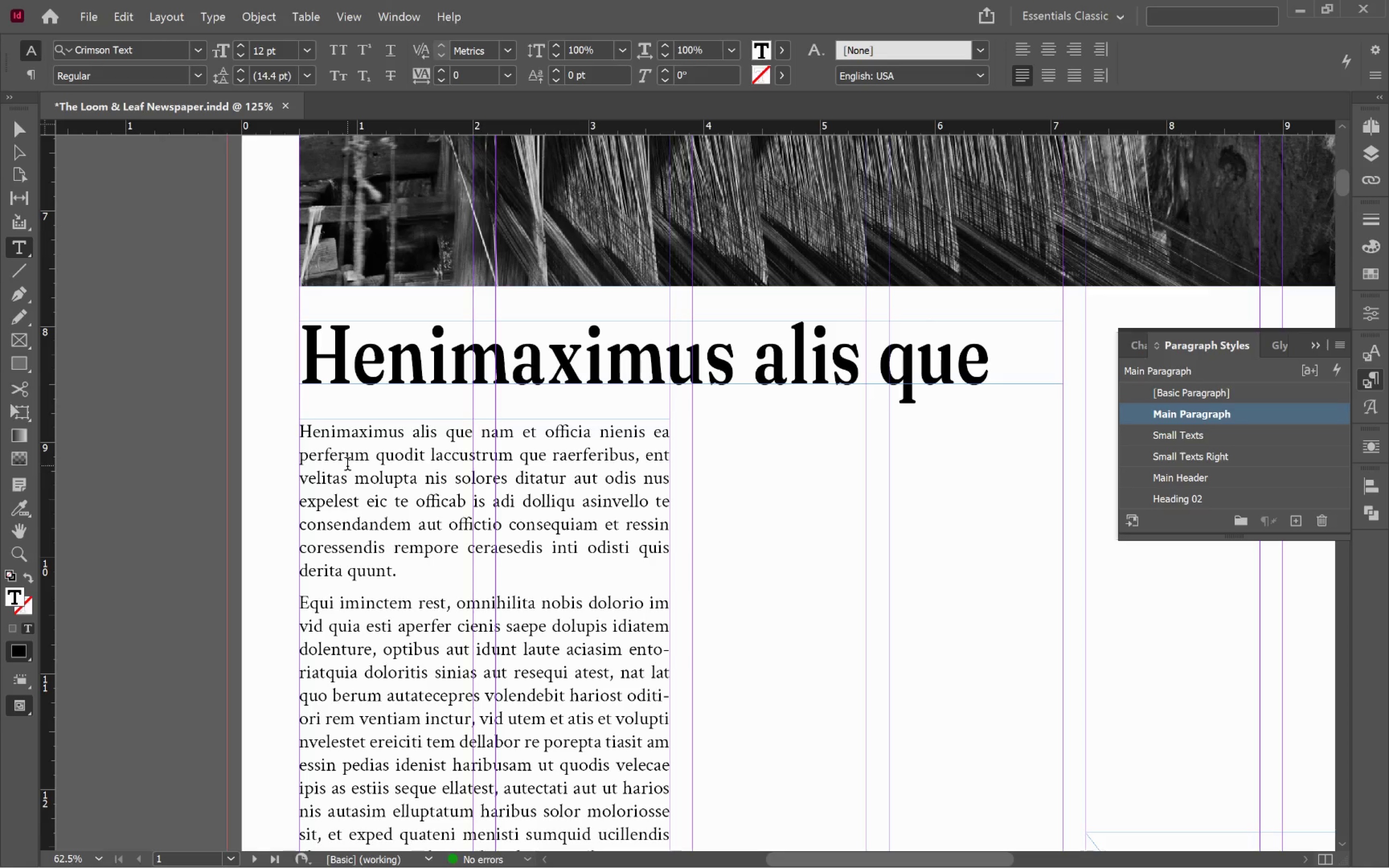 
key(Enter)
 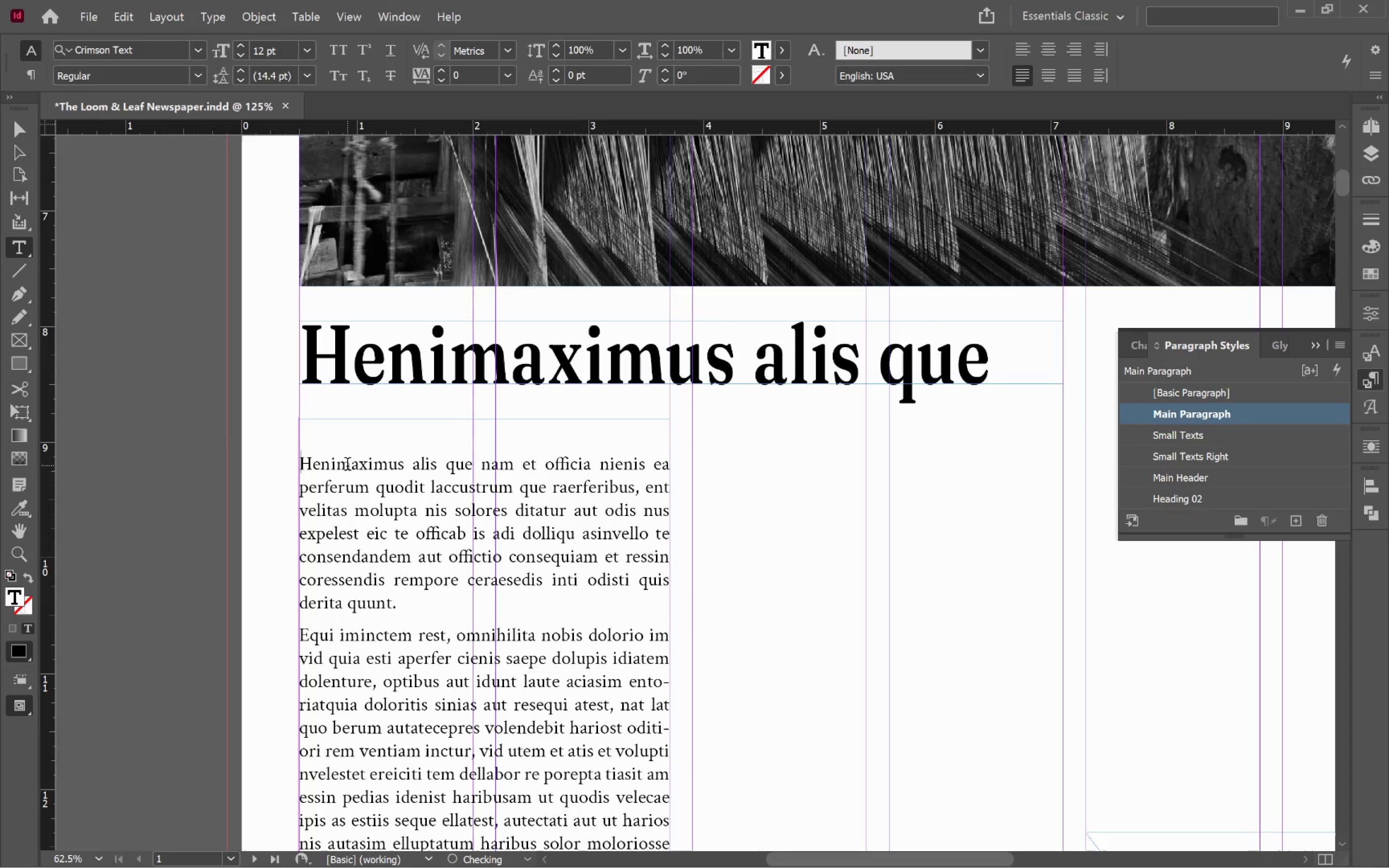 
key(ArrowUp)
 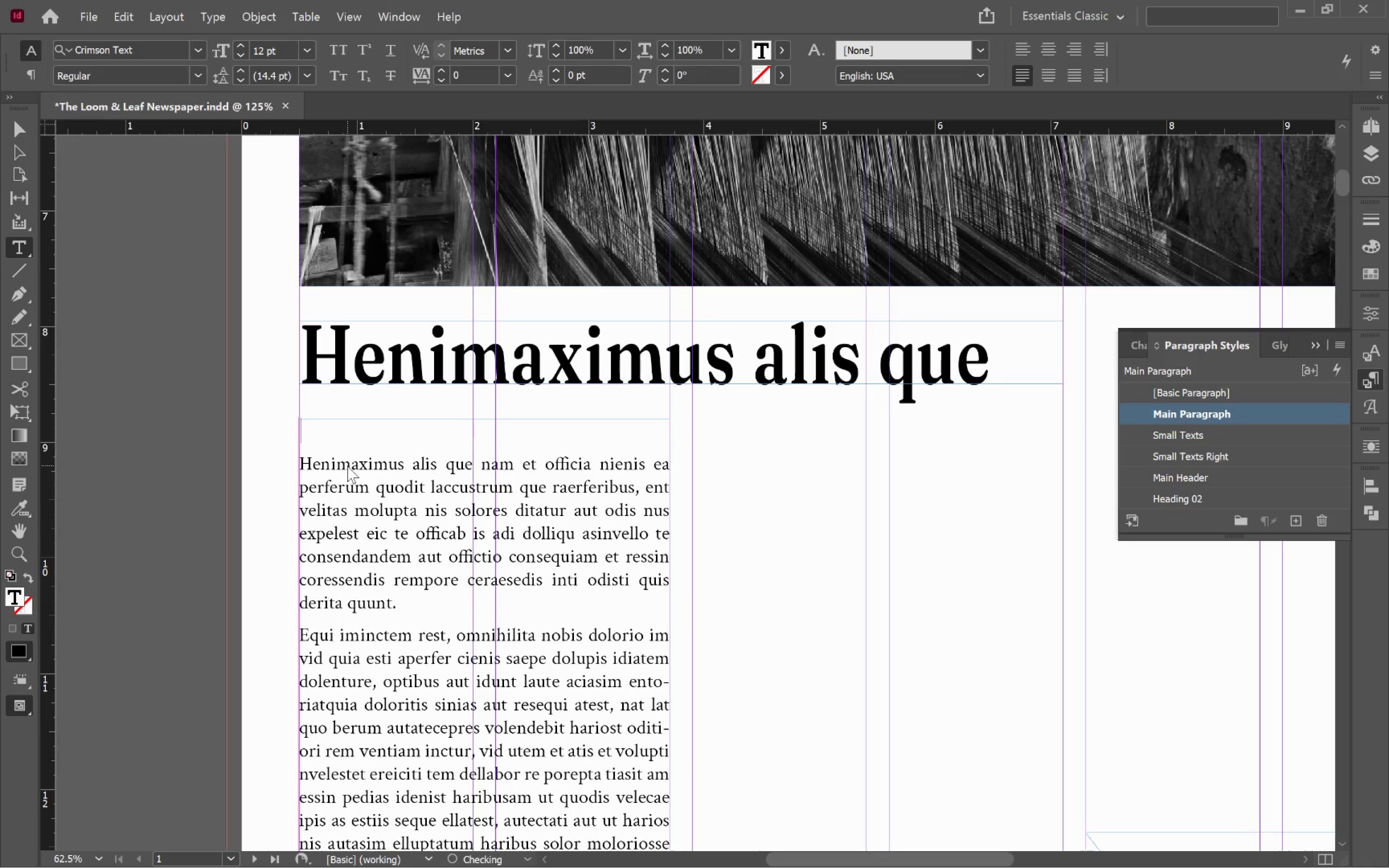 
key(Control+V)
 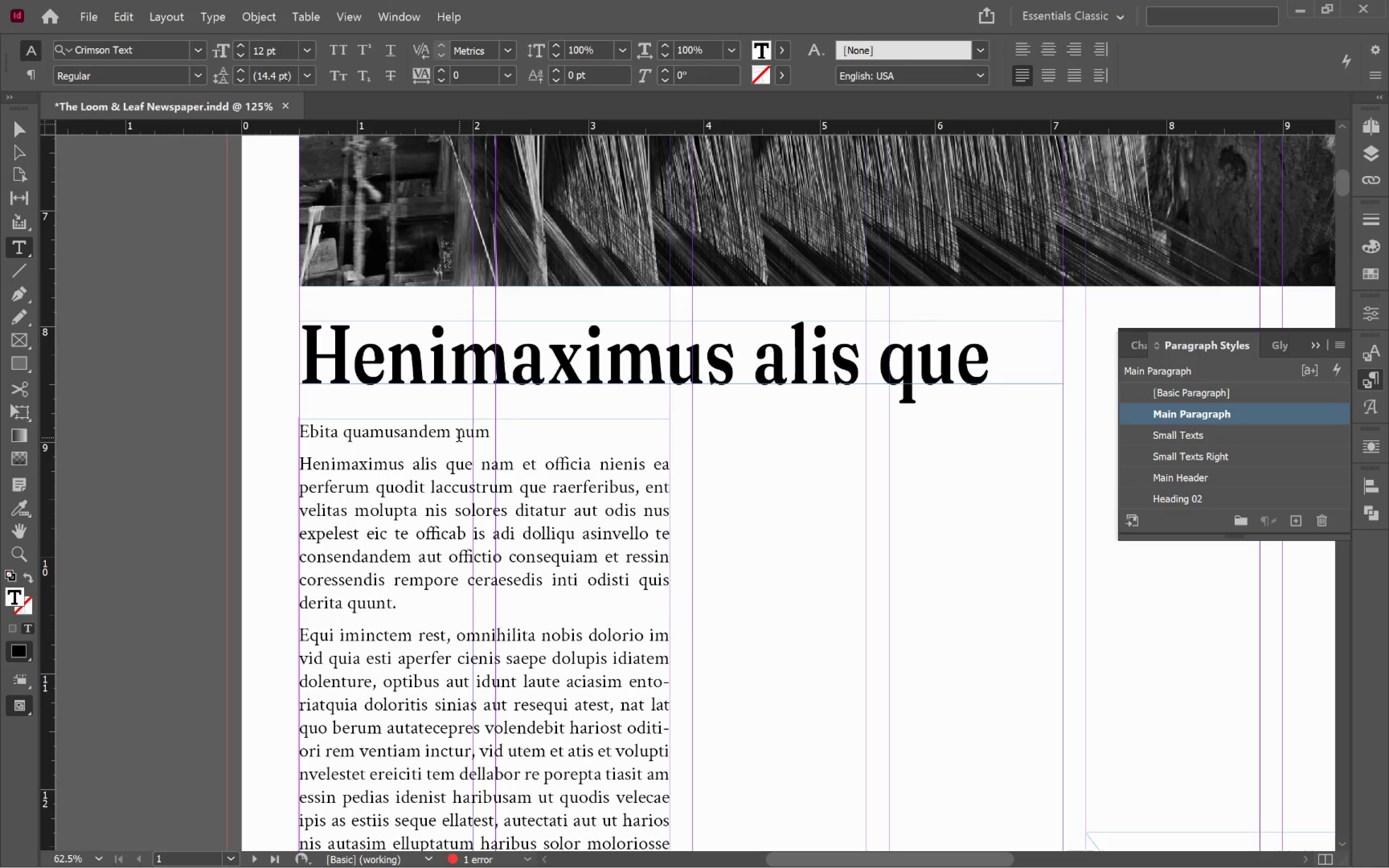 
left_click([459, 434])
 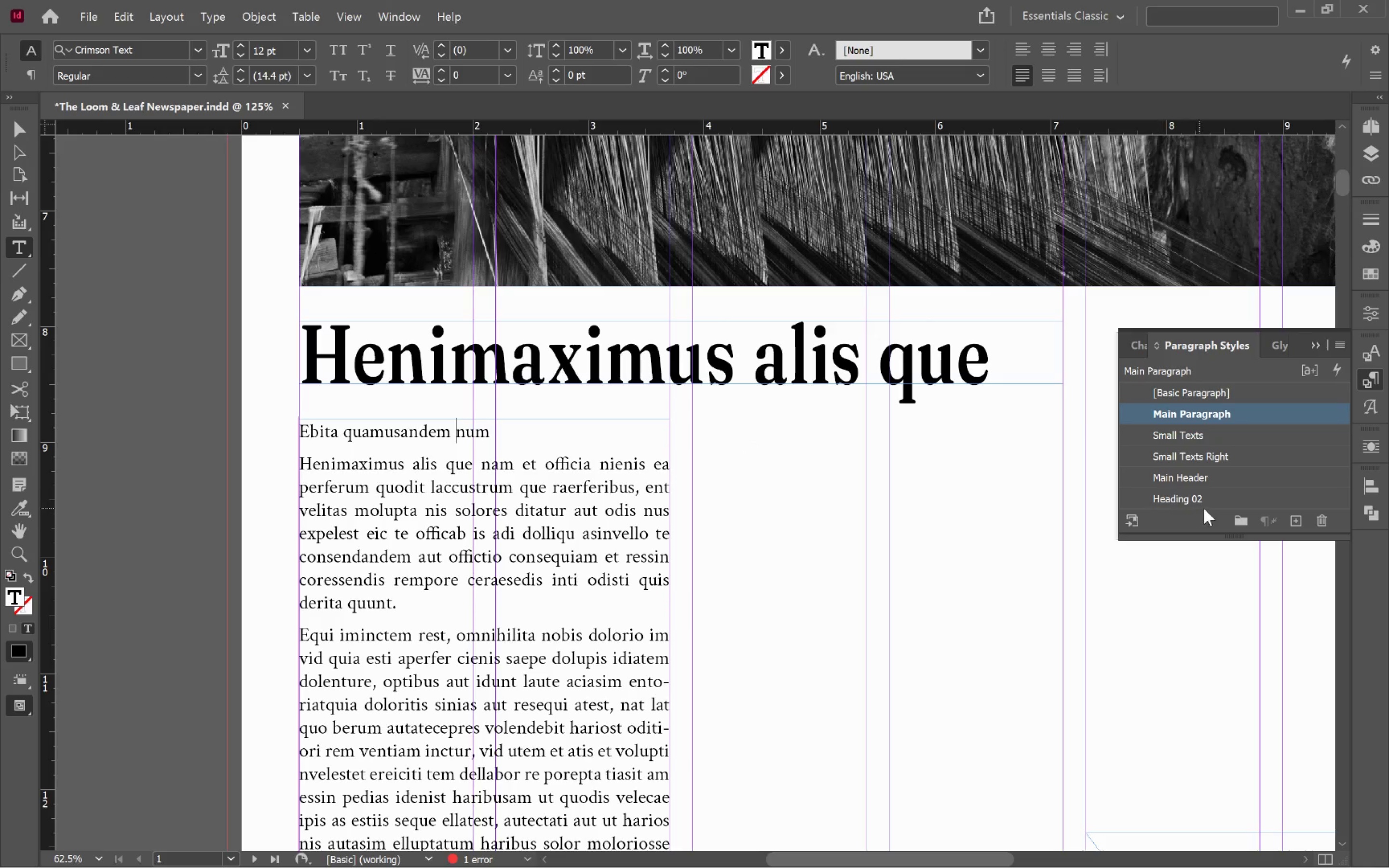 
left_click([1213, 502])
 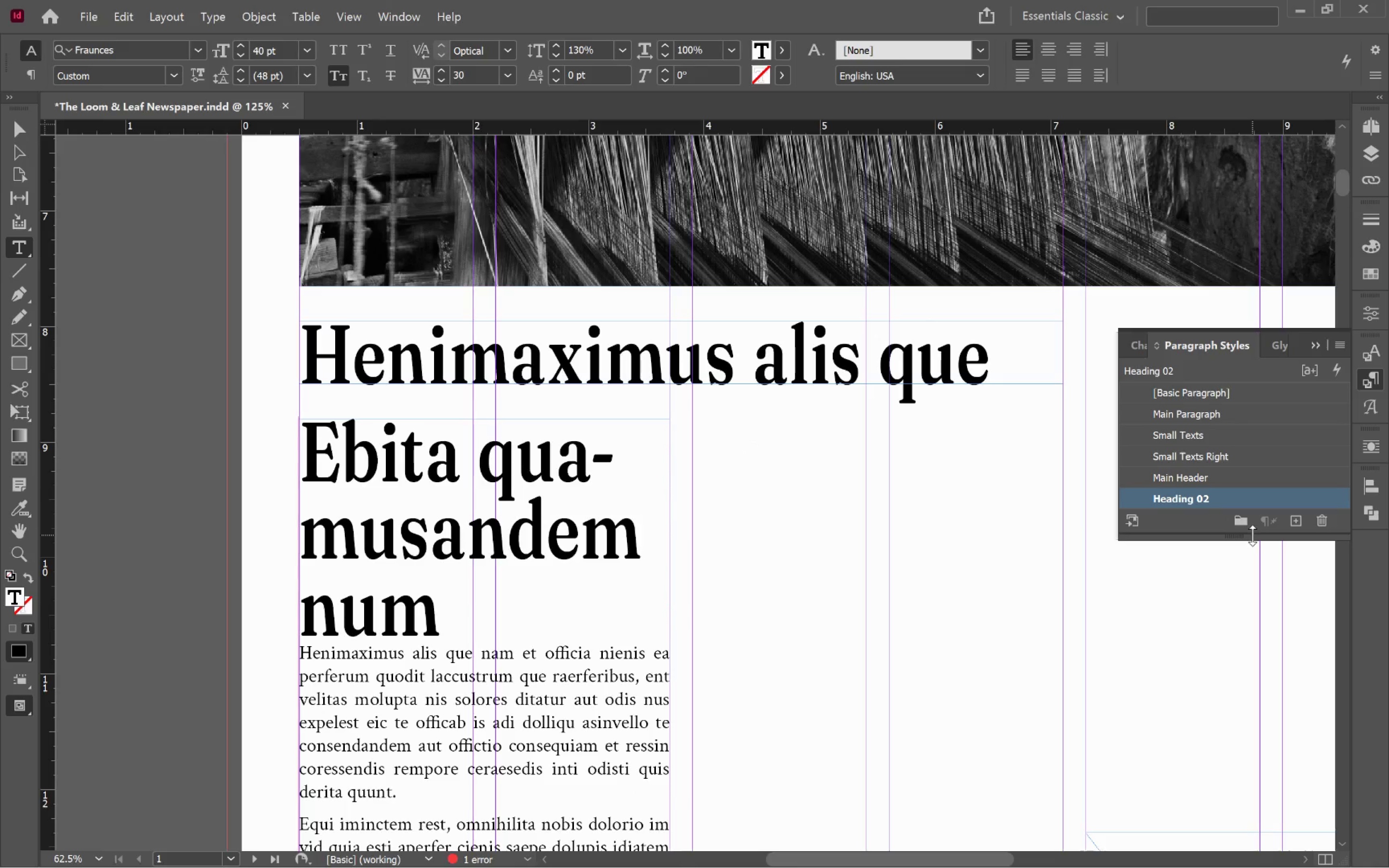 
left_click_drag(start_coordinate=[1253, 538], to_coordinate=[1259, 675])
 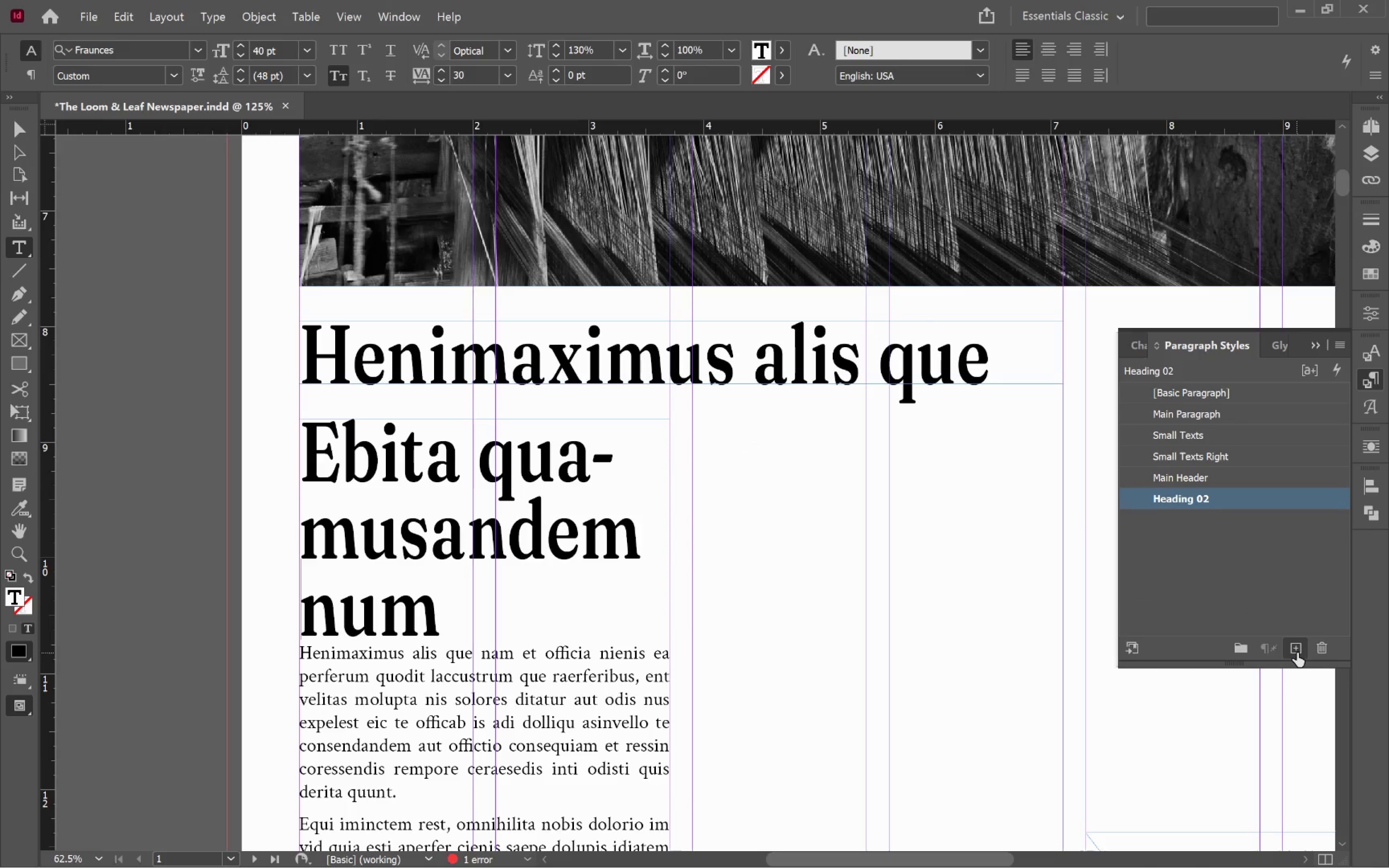 
left_click([1298, 651])
 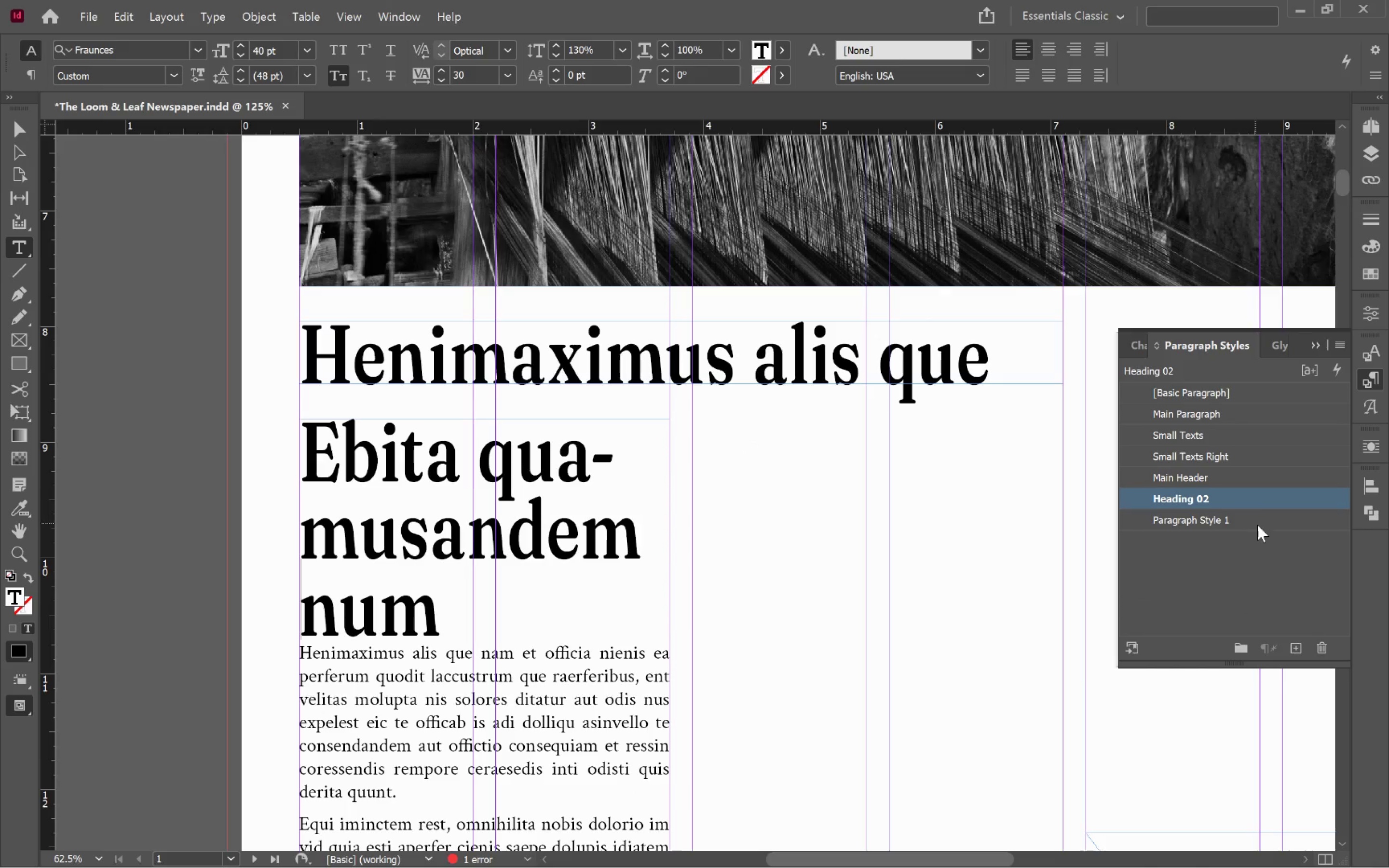 
left_click([1274, 523])
 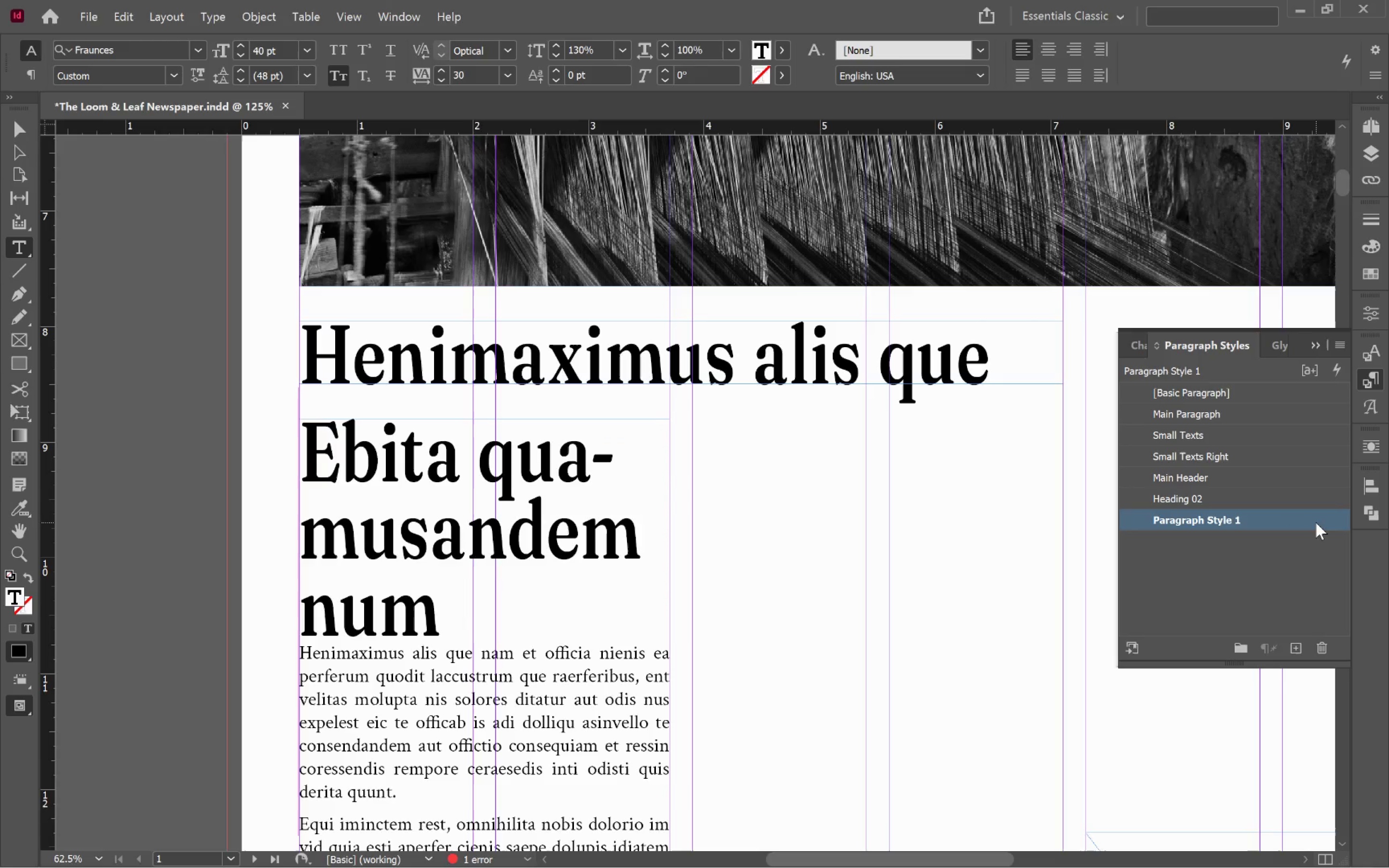 
double_click([1316, 522])
 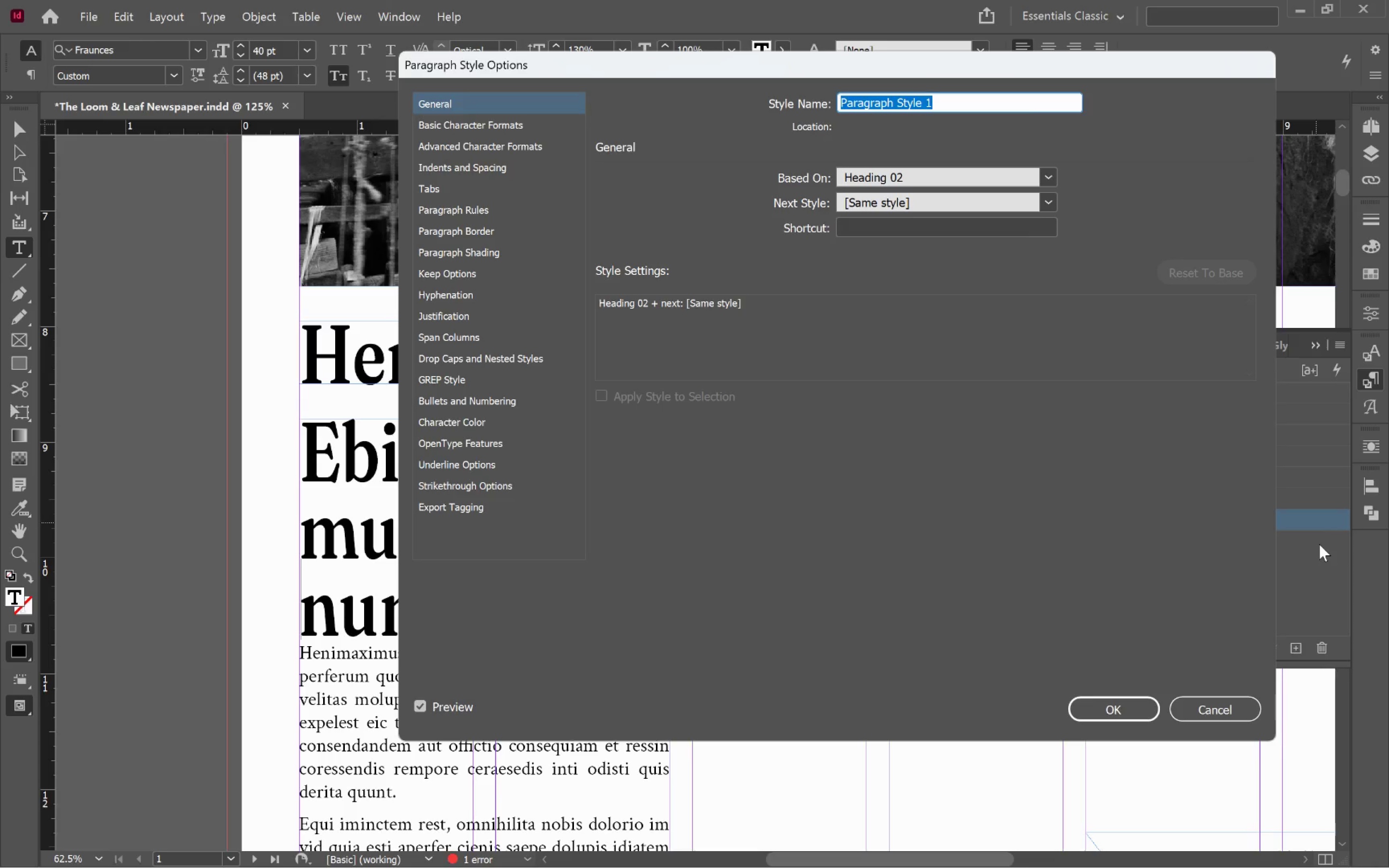 
type(Heading 03)
 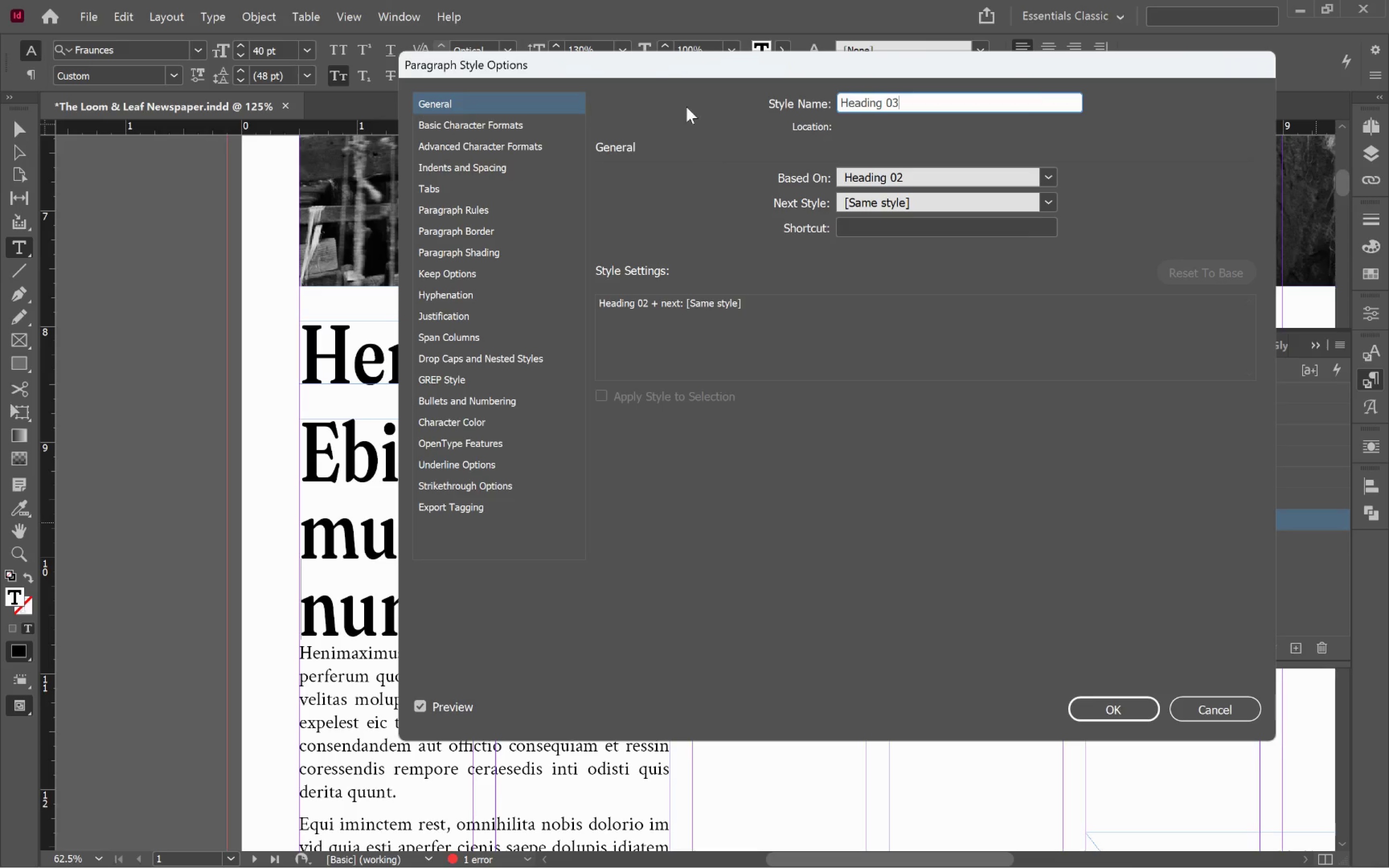 
left_click_drag(start_coordinate=[635, 69], to_coordinate=[945, 211])
 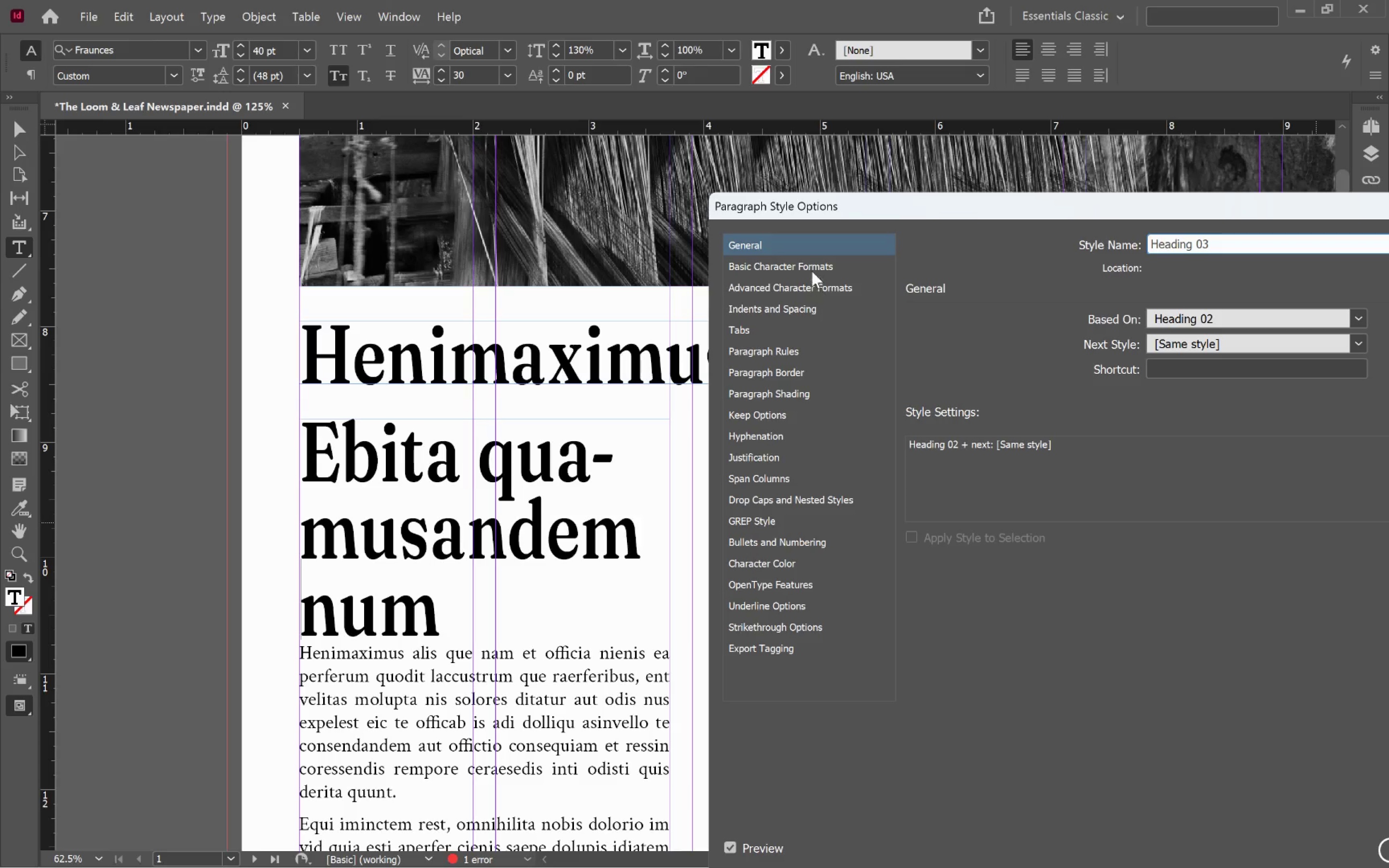 
left_click([817, 262])
 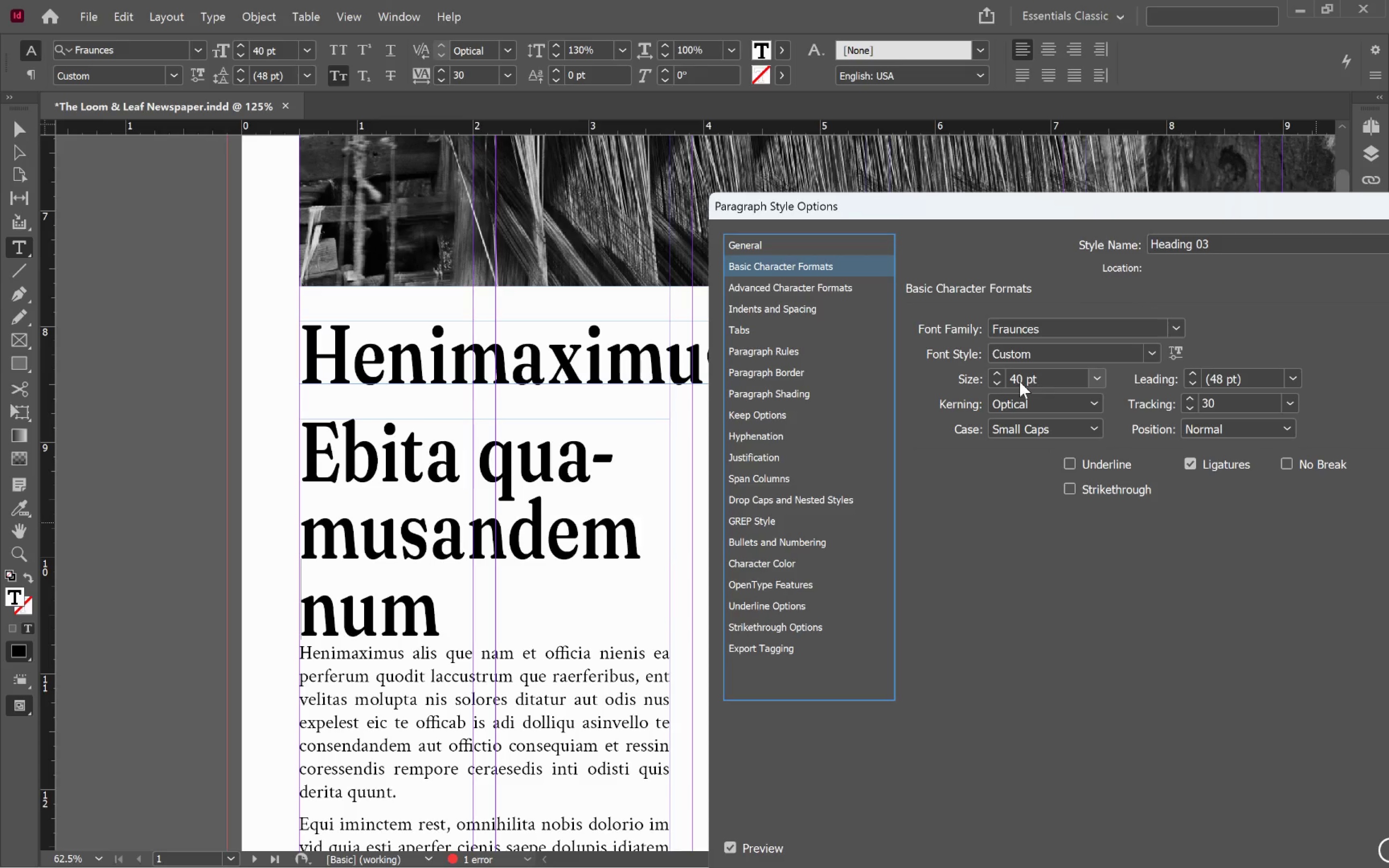 
hold_key(key=ShiftLeft, duration=0.62)
left_click([1001, 383])
 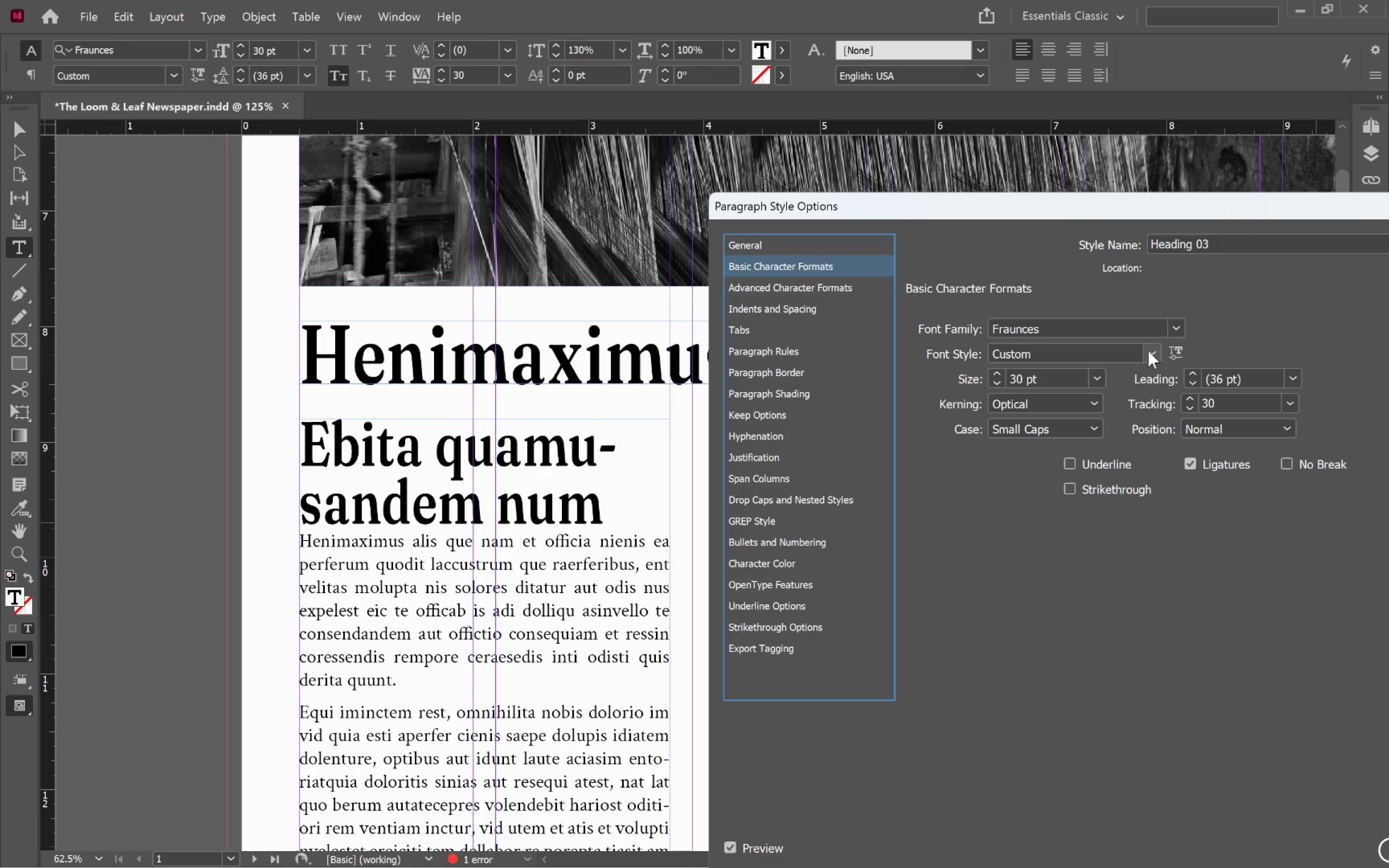 
left_click([1155, 352])
 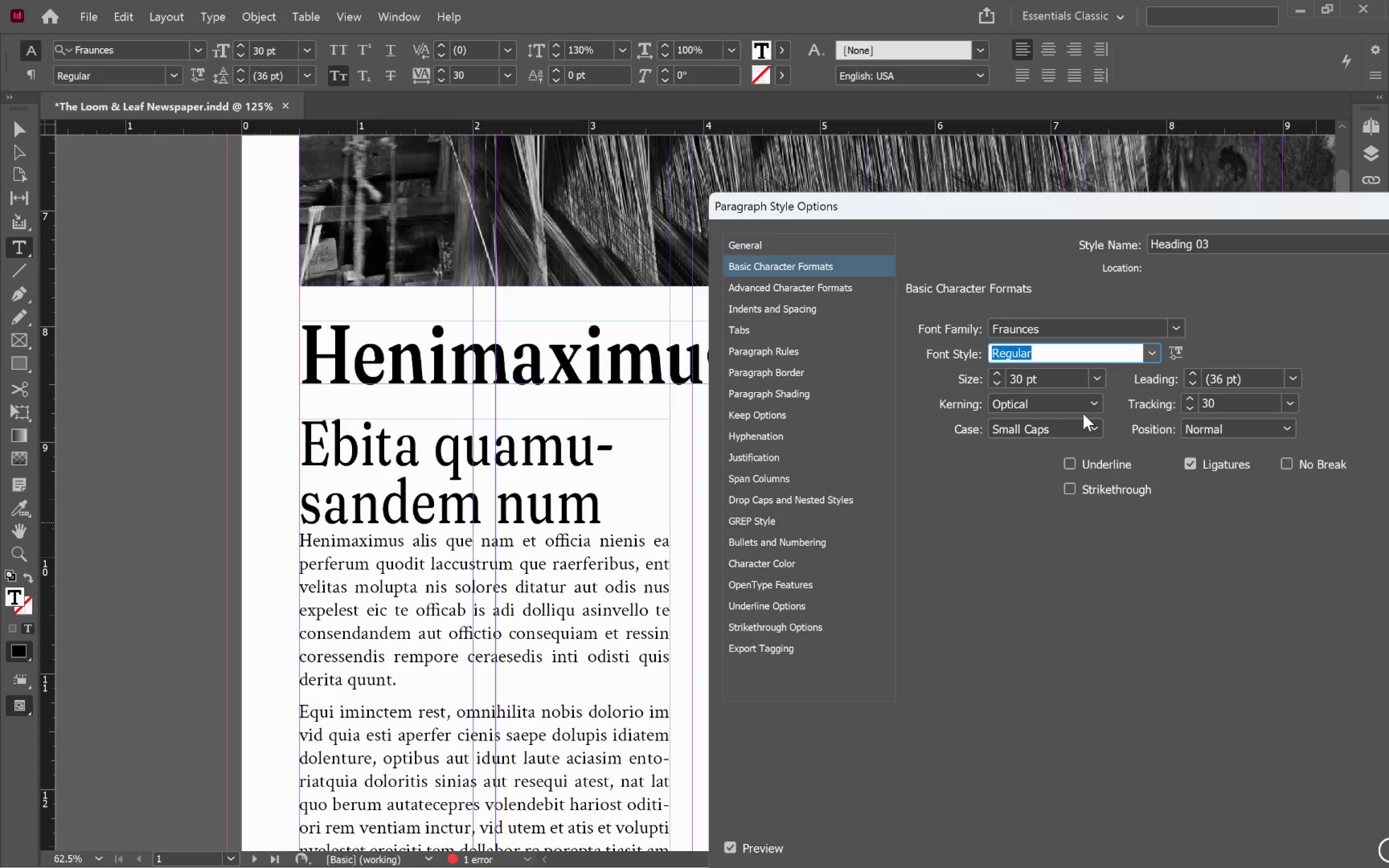 
wait(5.11)
 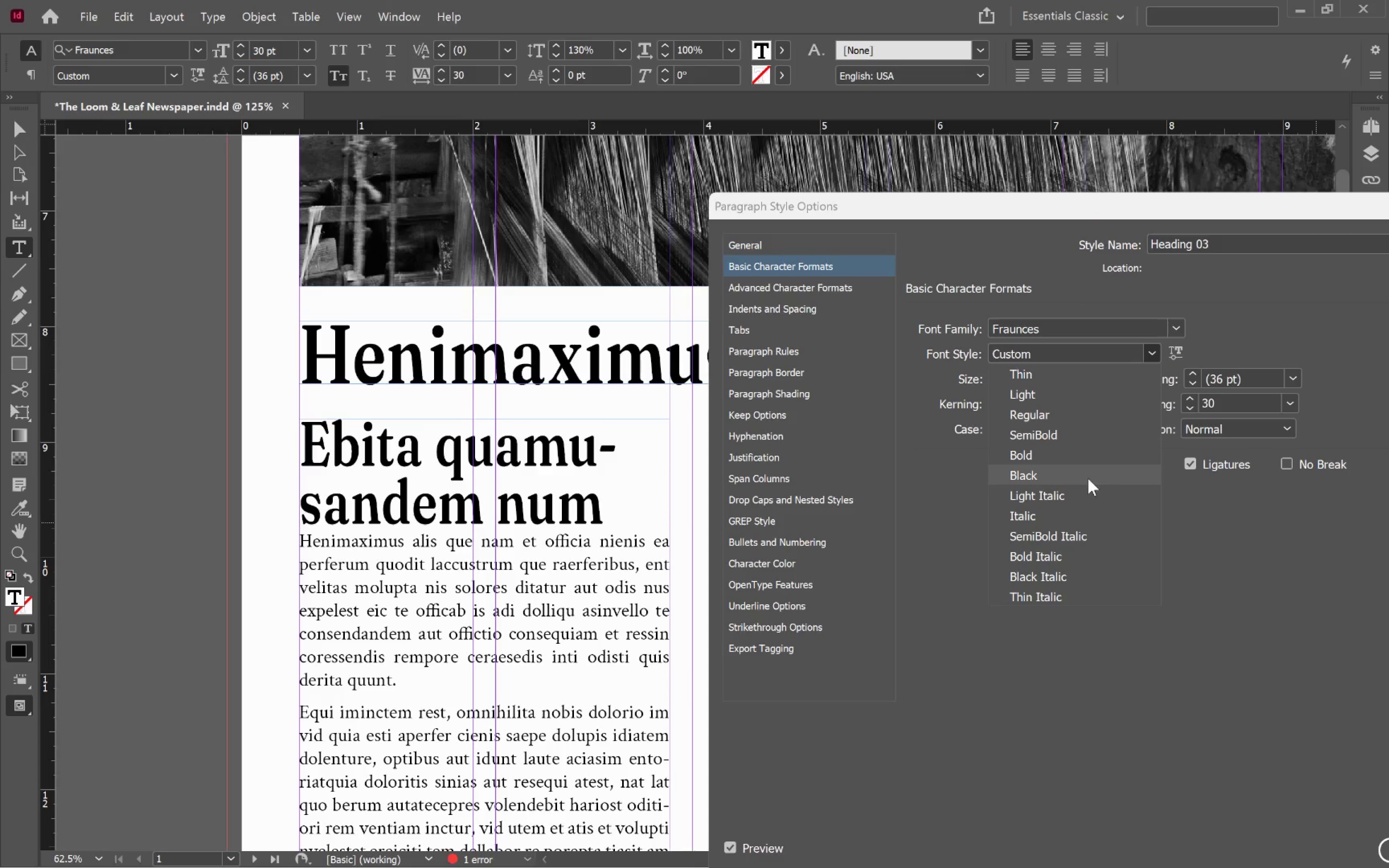 
left_click([1153, 357])
 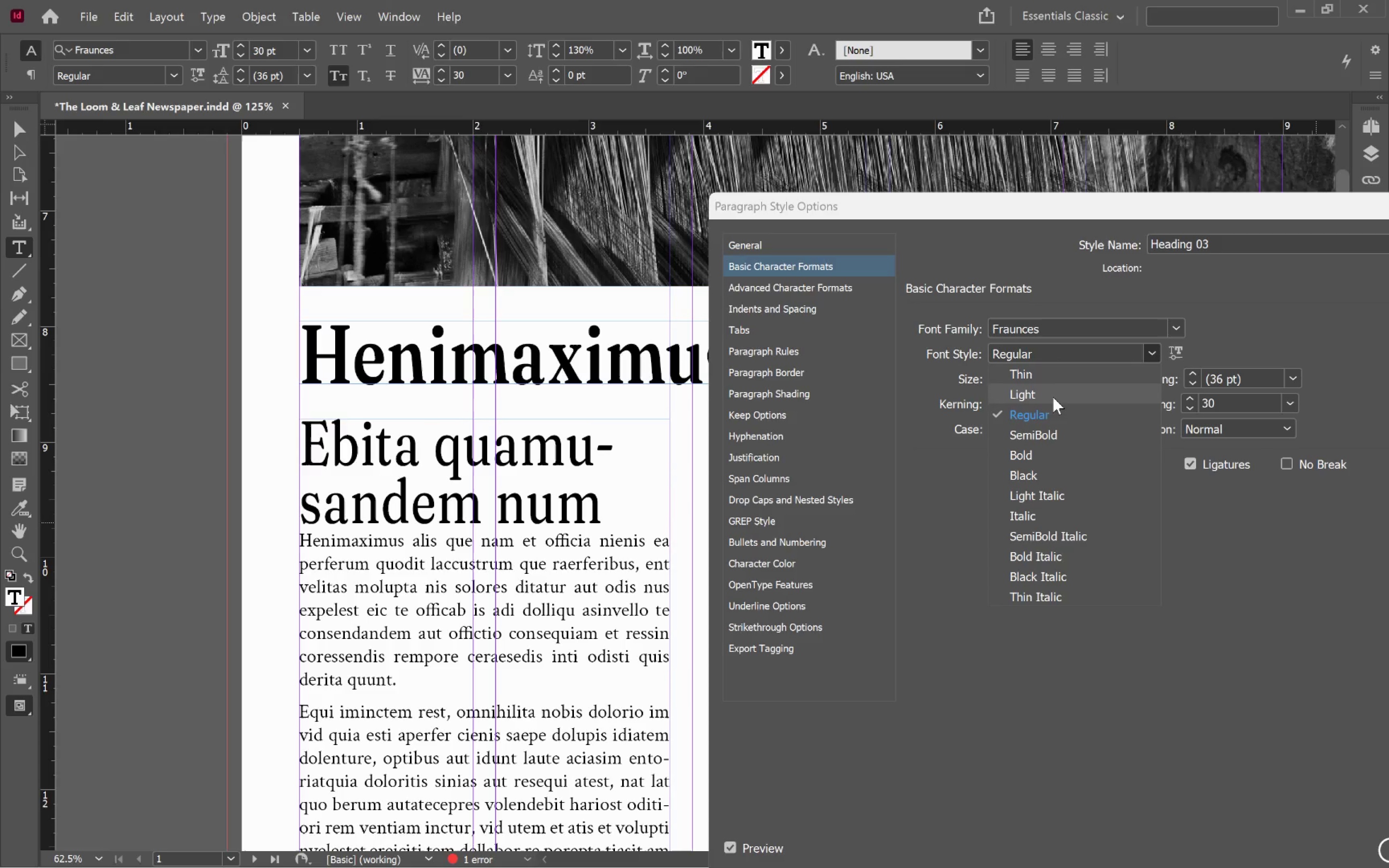 
left_click([1054, 396])
 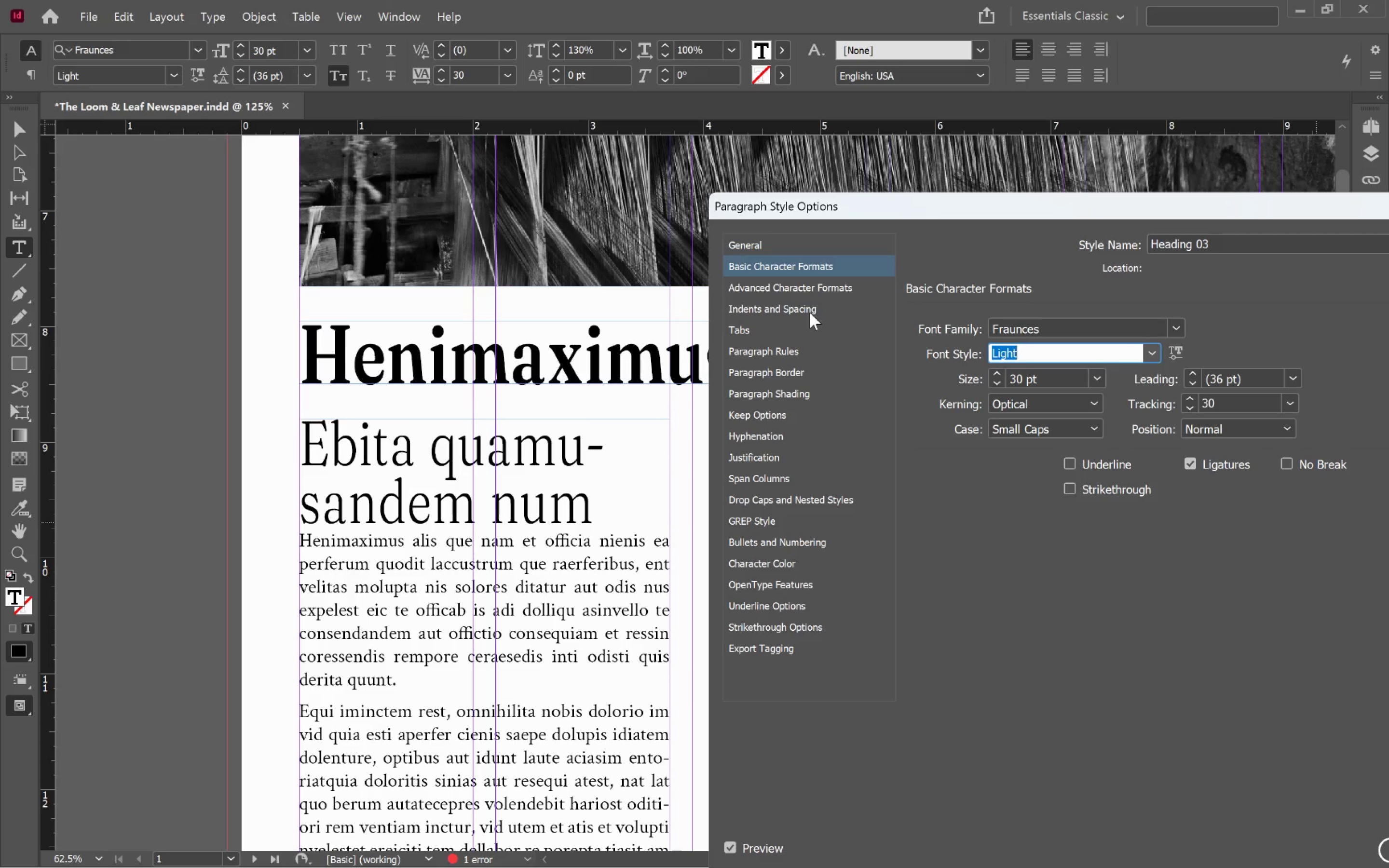 
left_click([810, 312])
 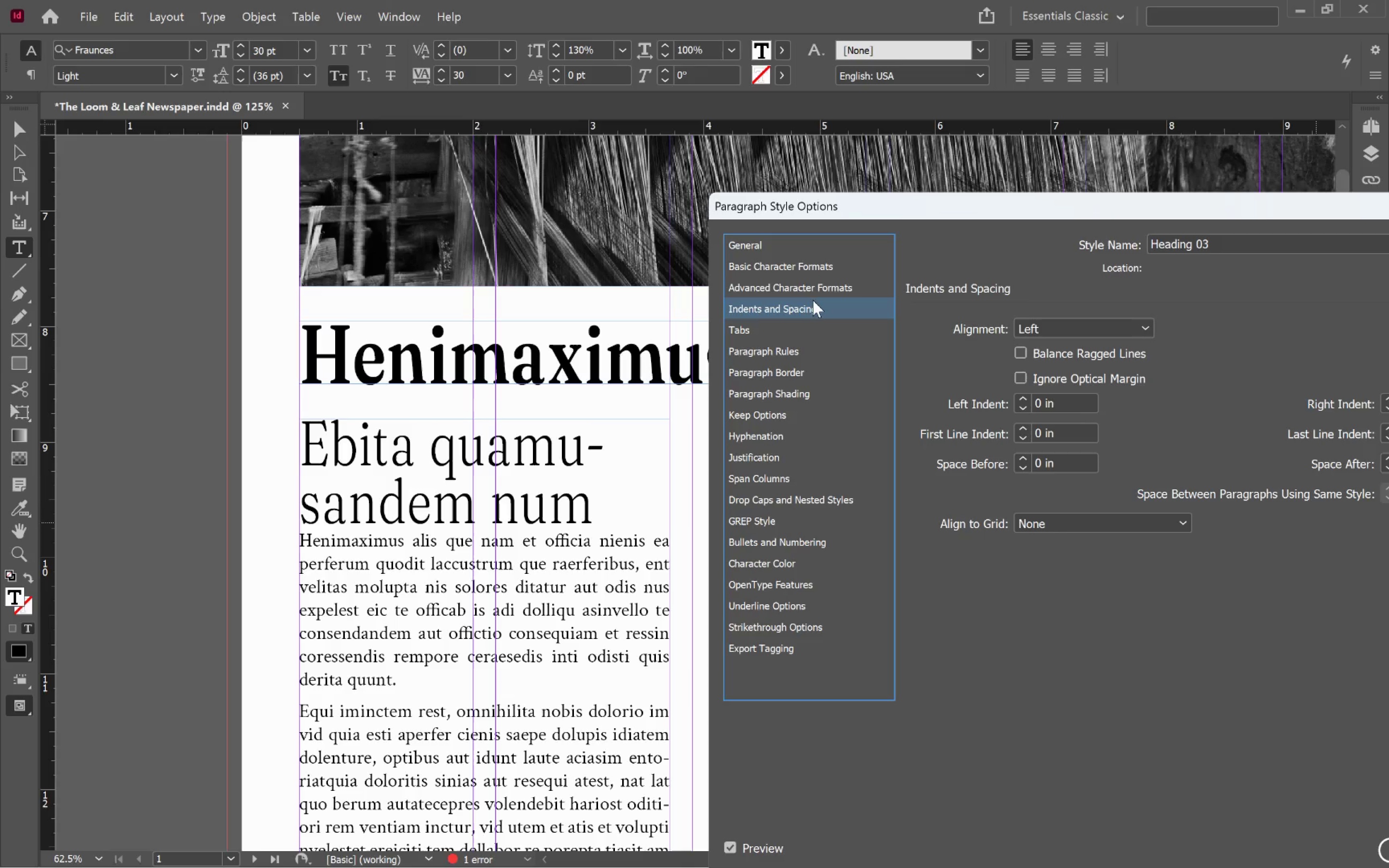 
wait(7.19)
 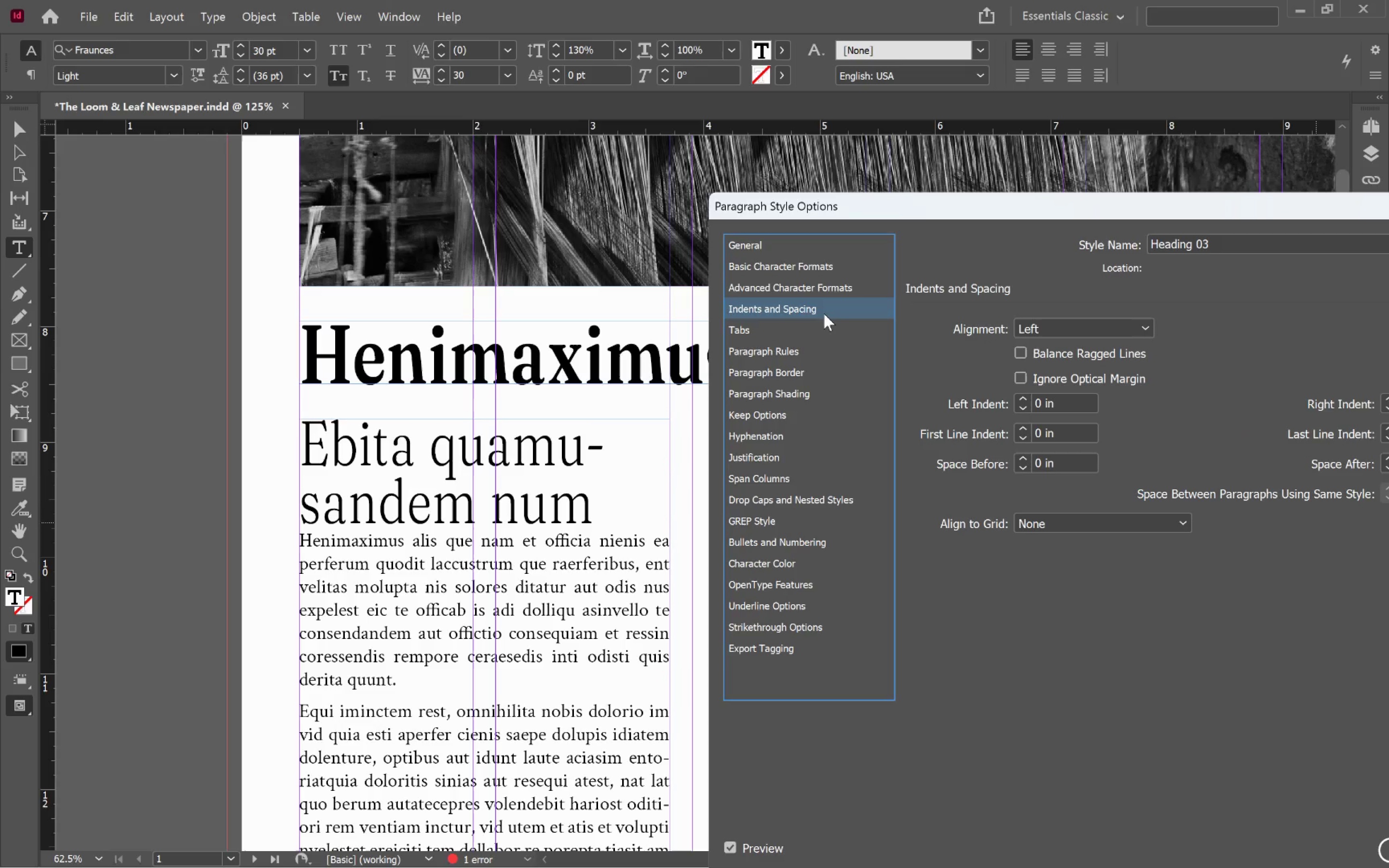 
left_click([783, 434])
 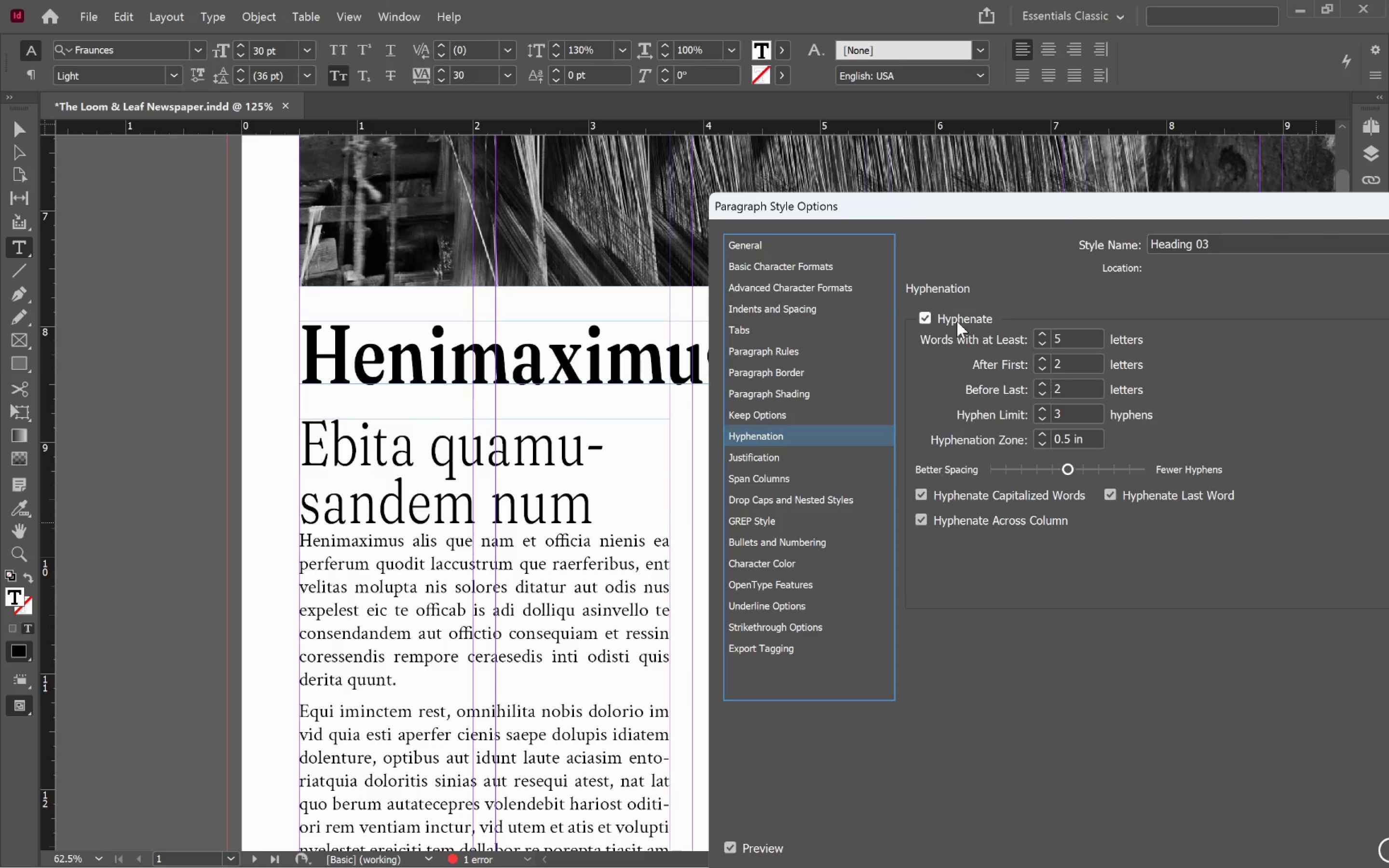 
left_click([957, 318])
 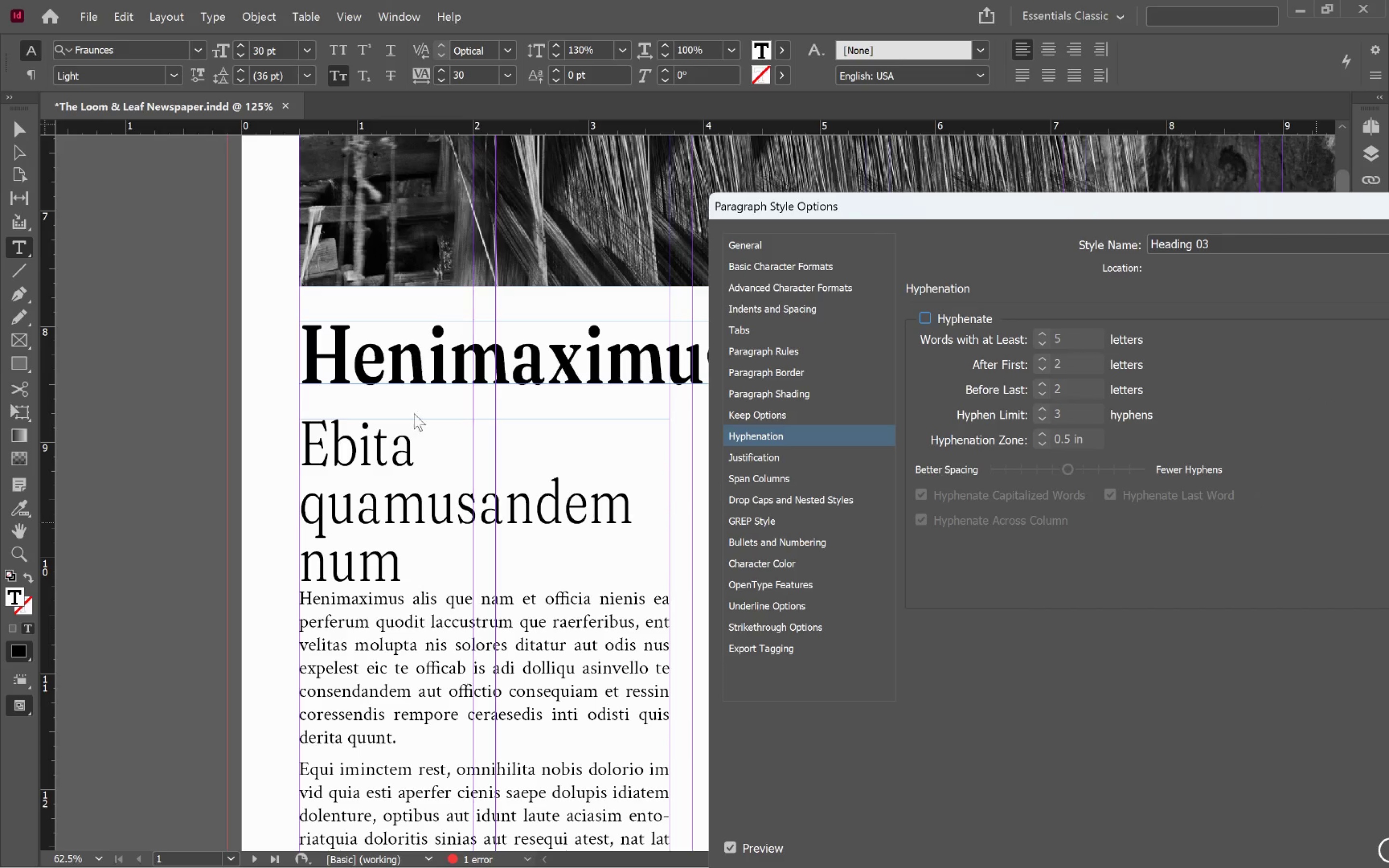 
left_click([475, 506])
 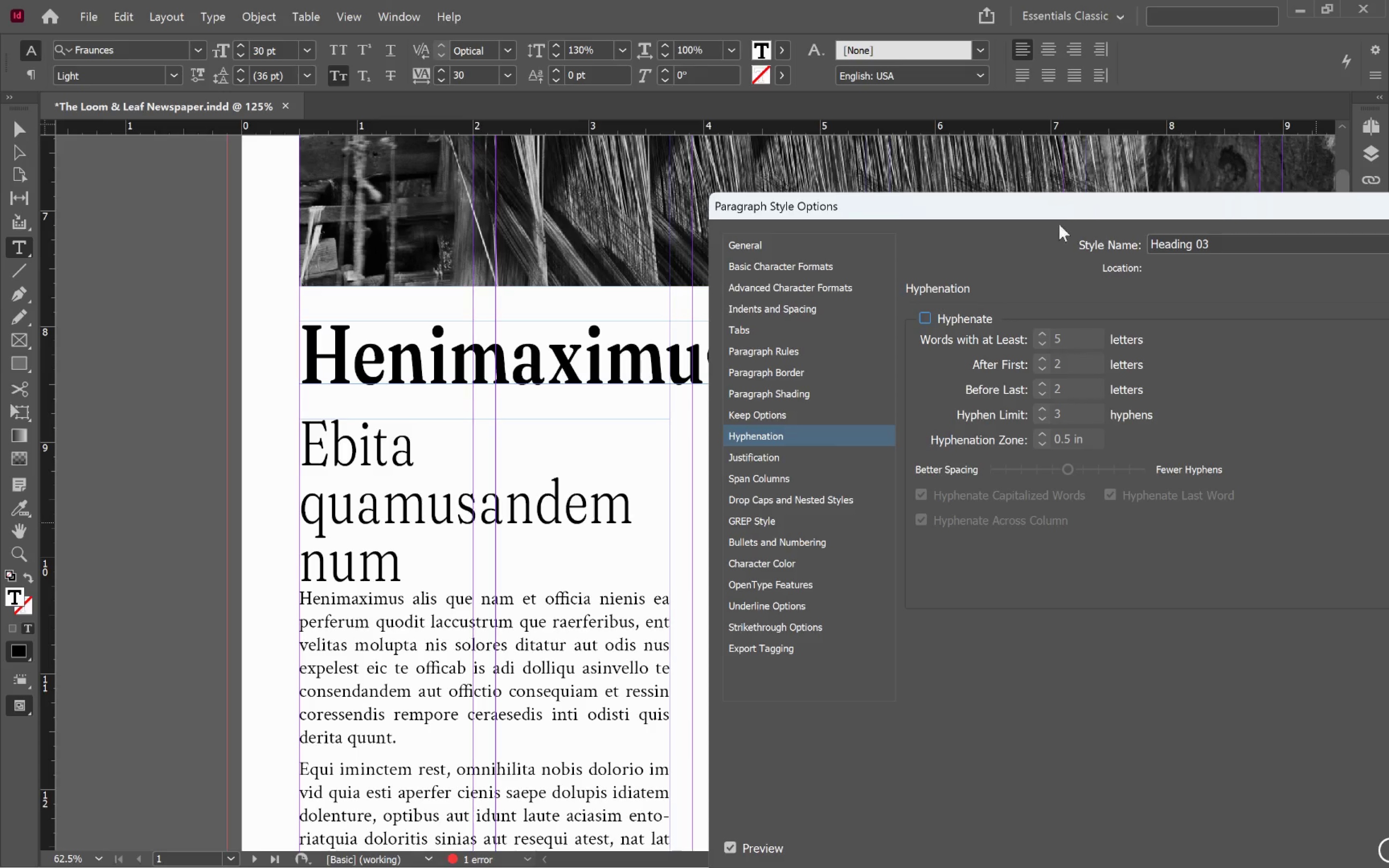 
left_click_drag(start_coordinate=[1104, 205], to_coordinate=[1096, 93])
 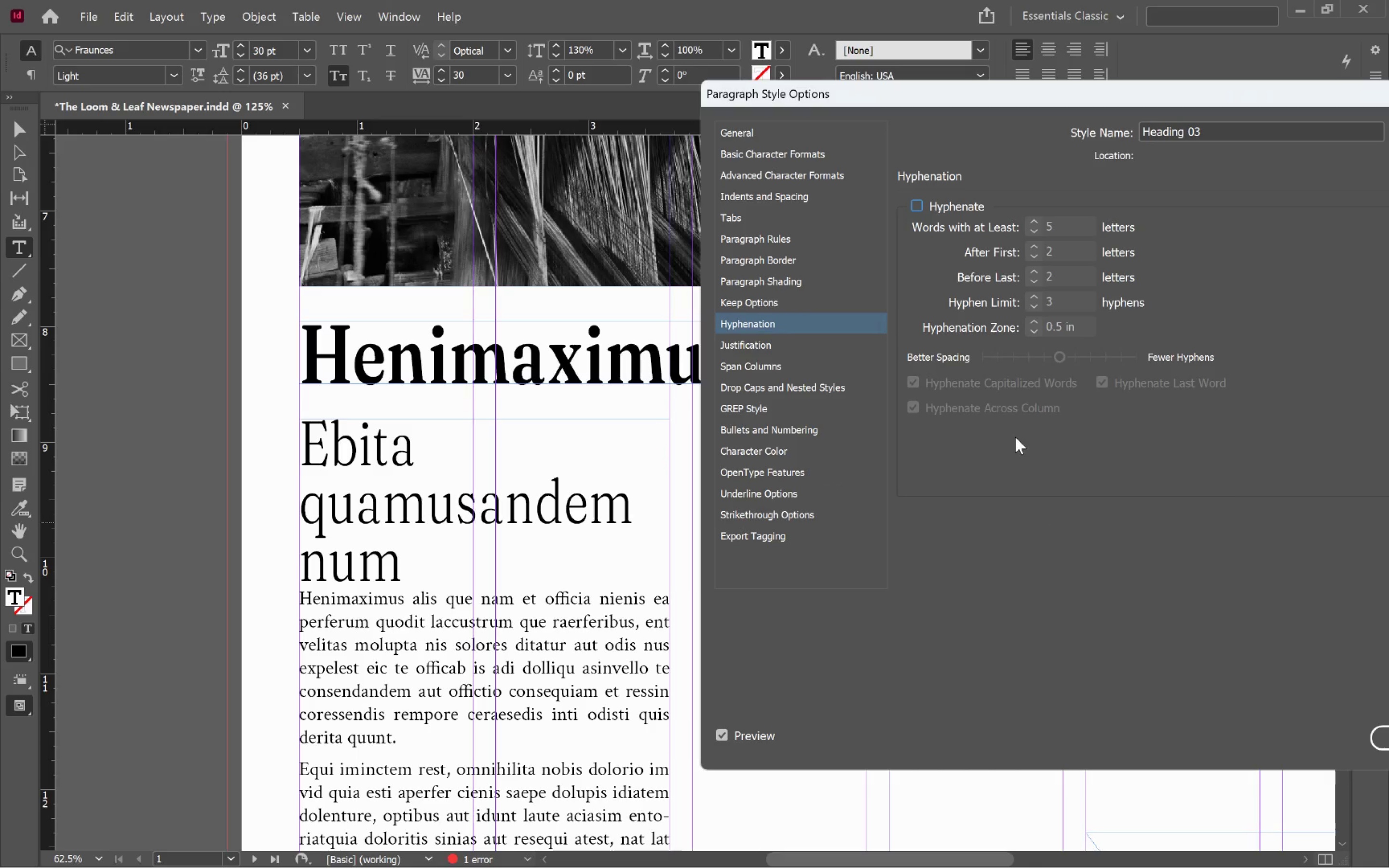 
left_click([788, 198])
 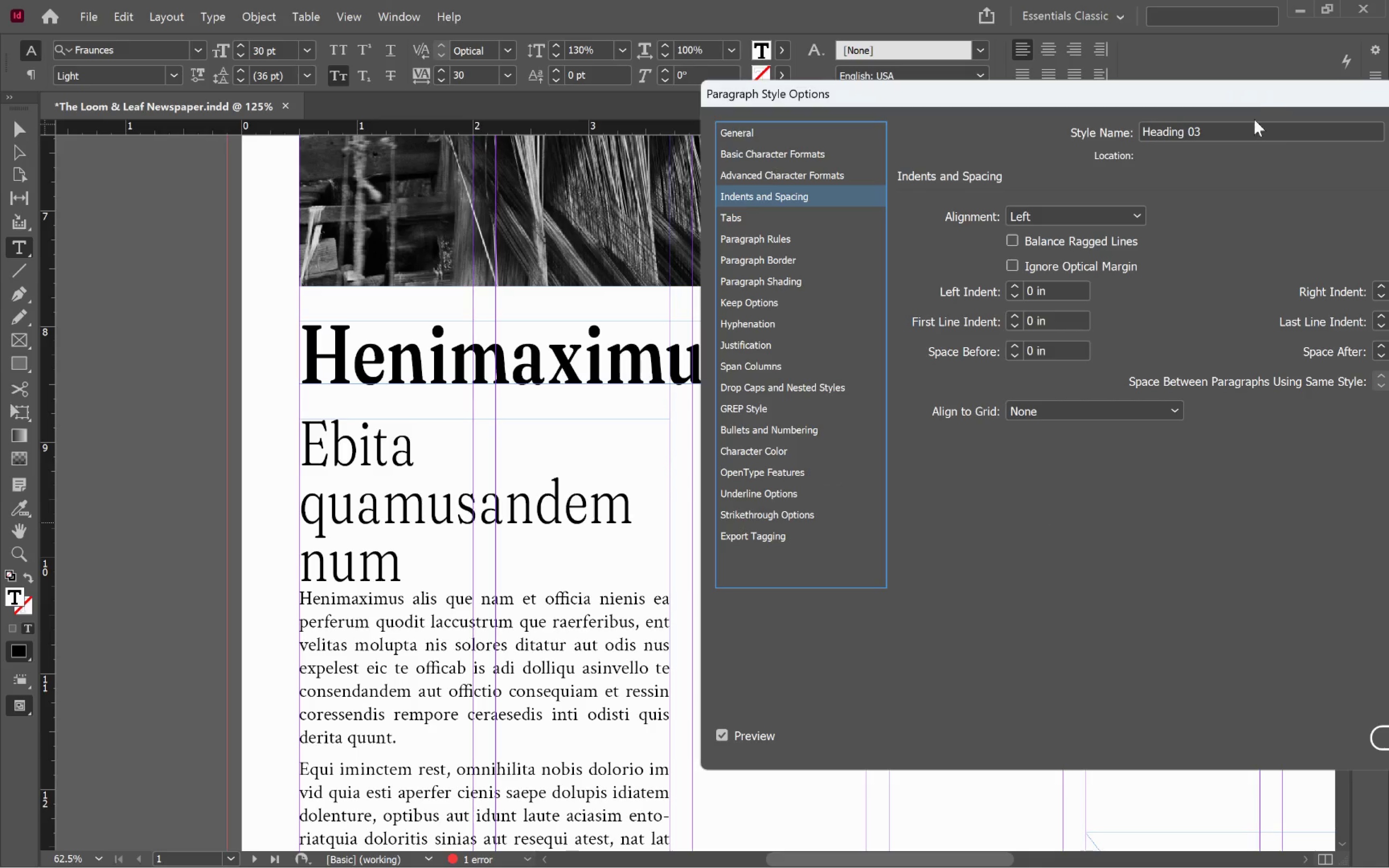 
left_click_drag(start_coordinate=[1276, 92], to_coordinate=[1198, 102])
 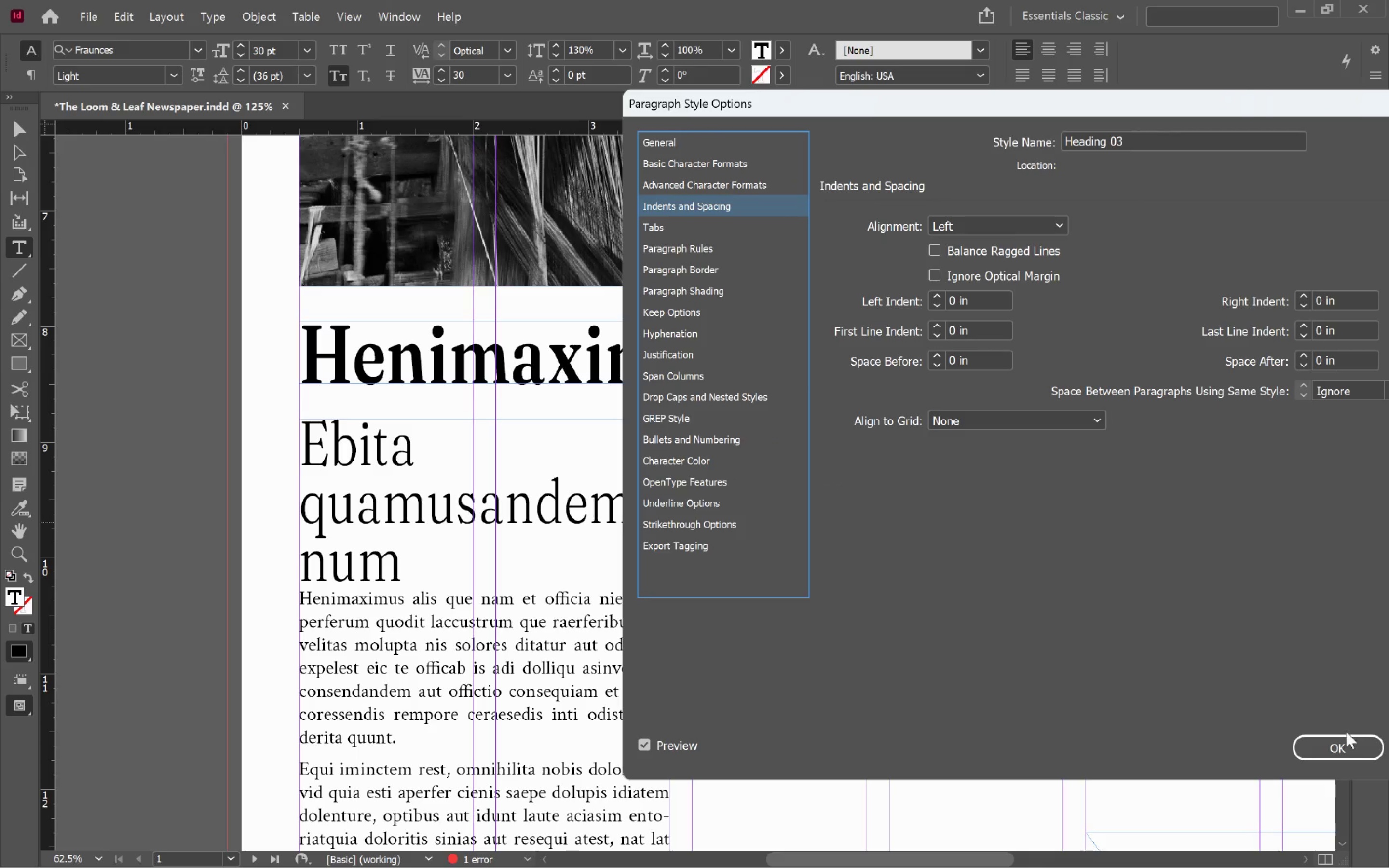 
left_click([1338, 746])
 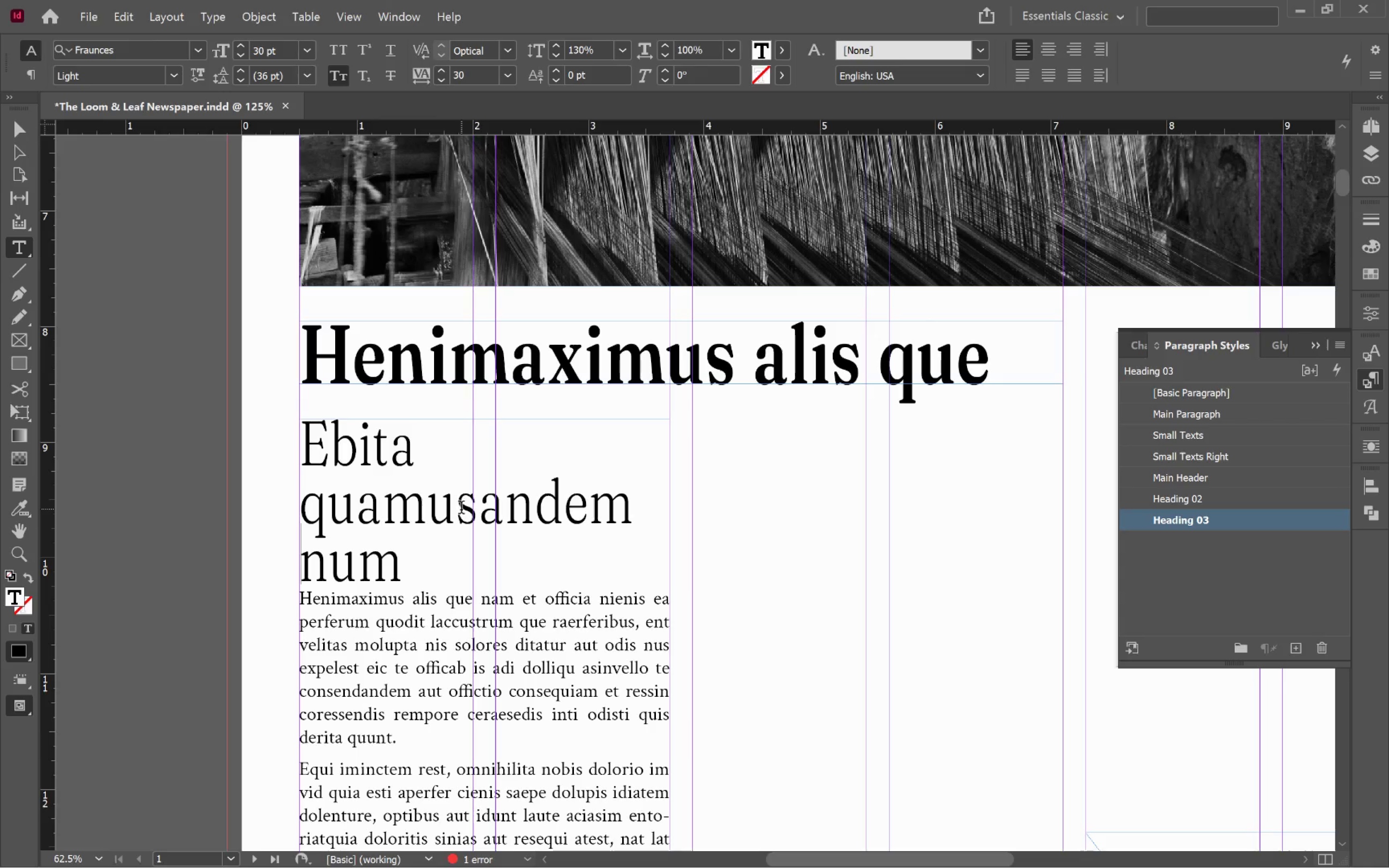 
left_click([461, 503])
 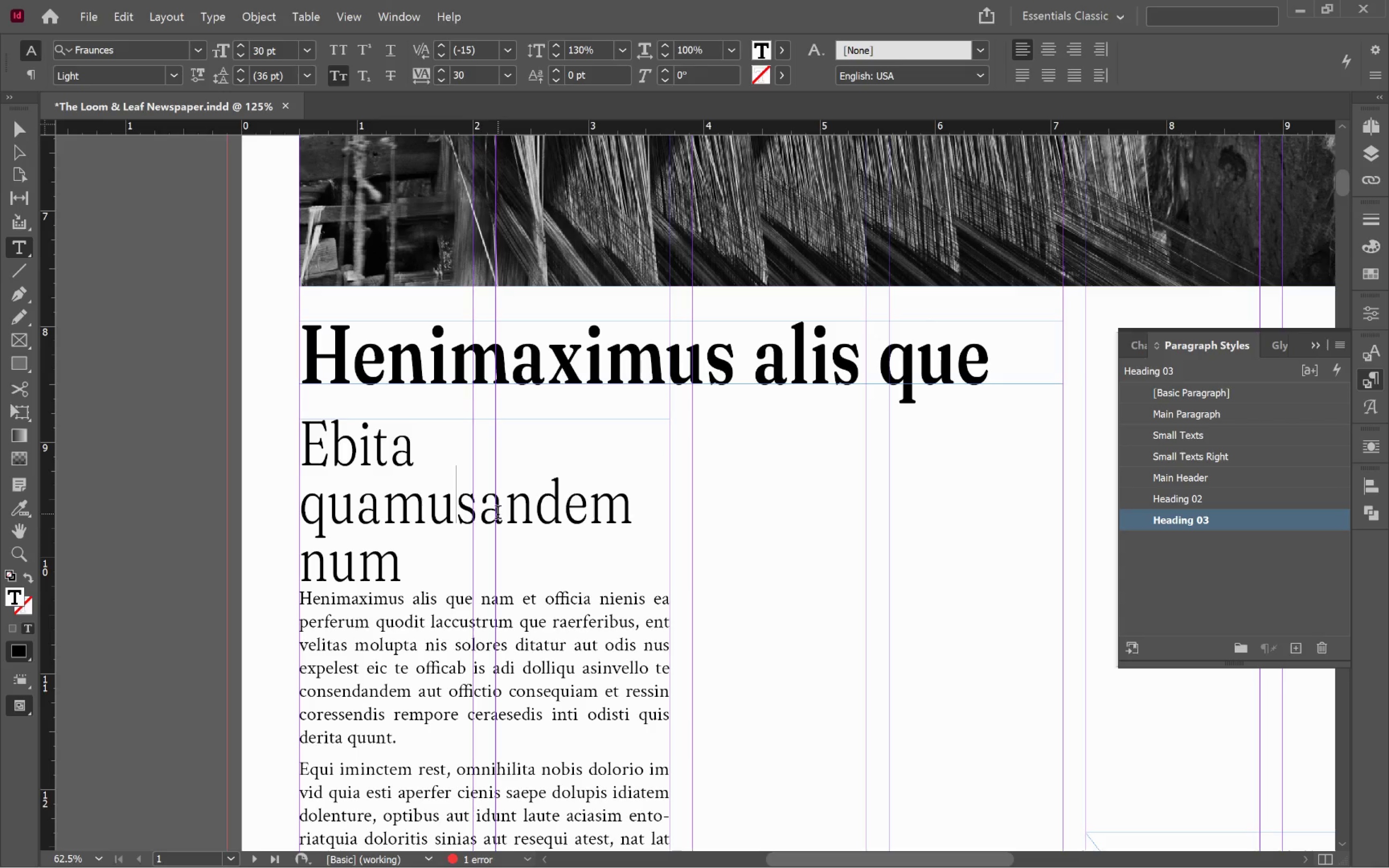 
key(Enter)
 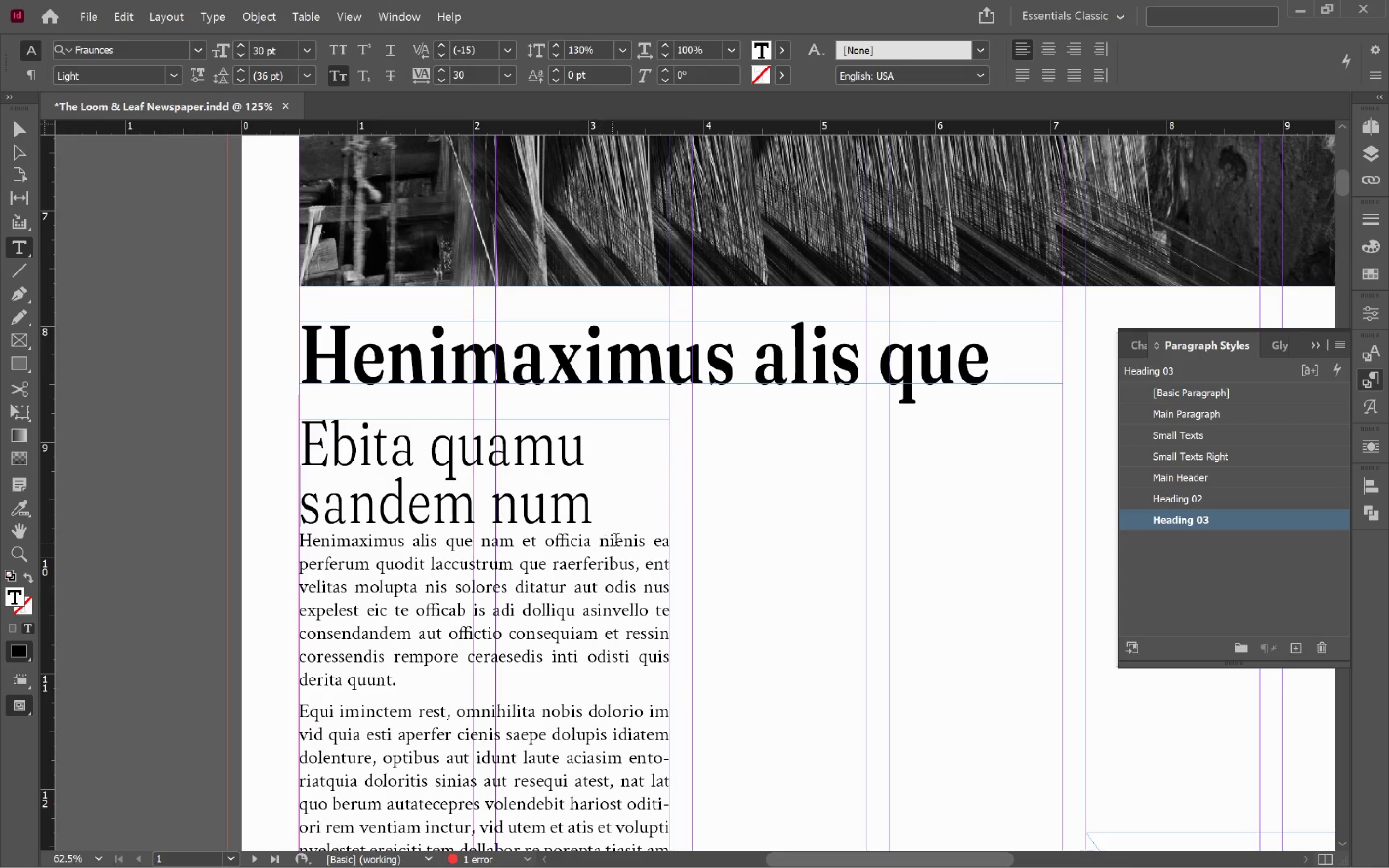 
left_click([545, 513])
 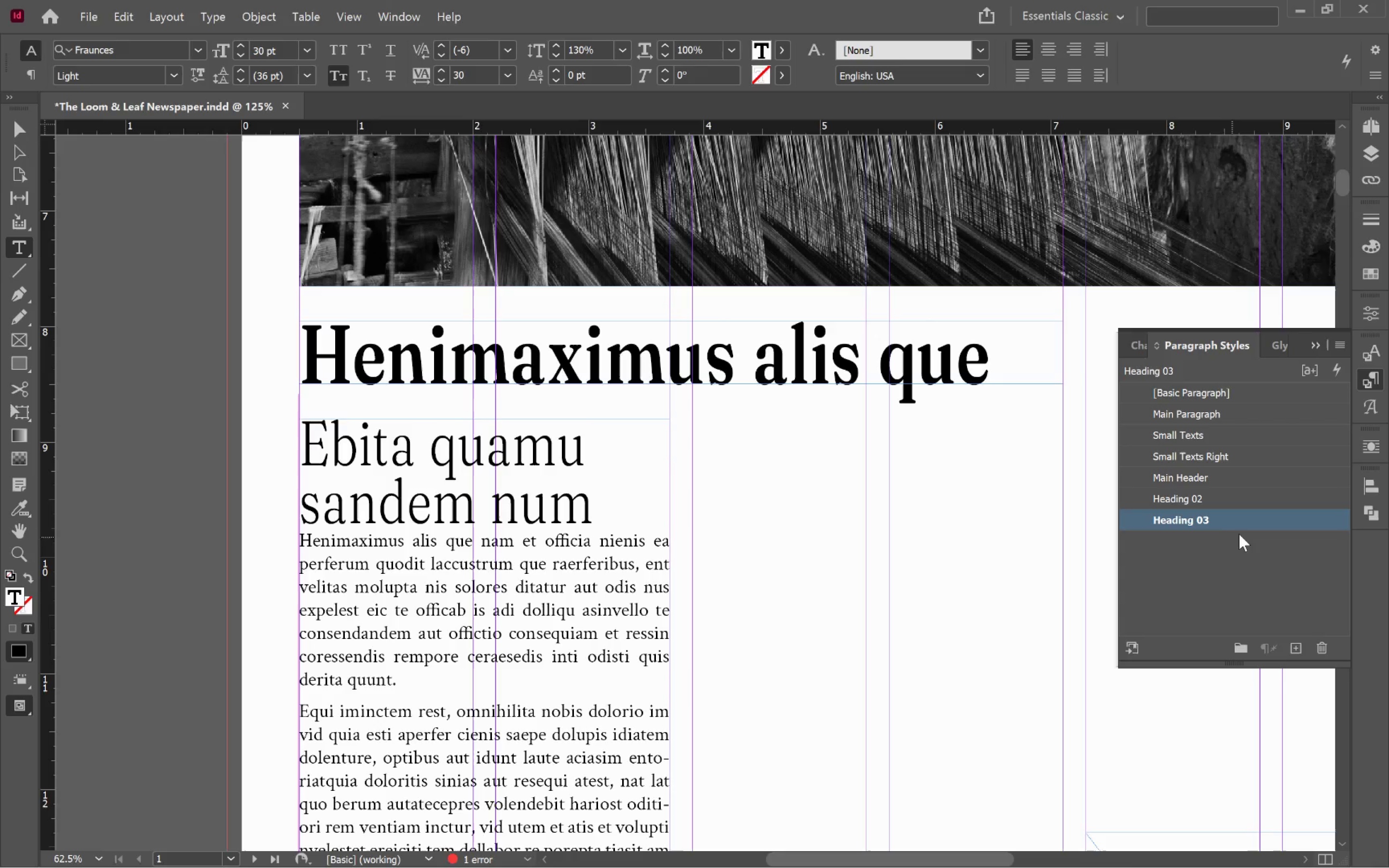 
right_click([1243, 519])
 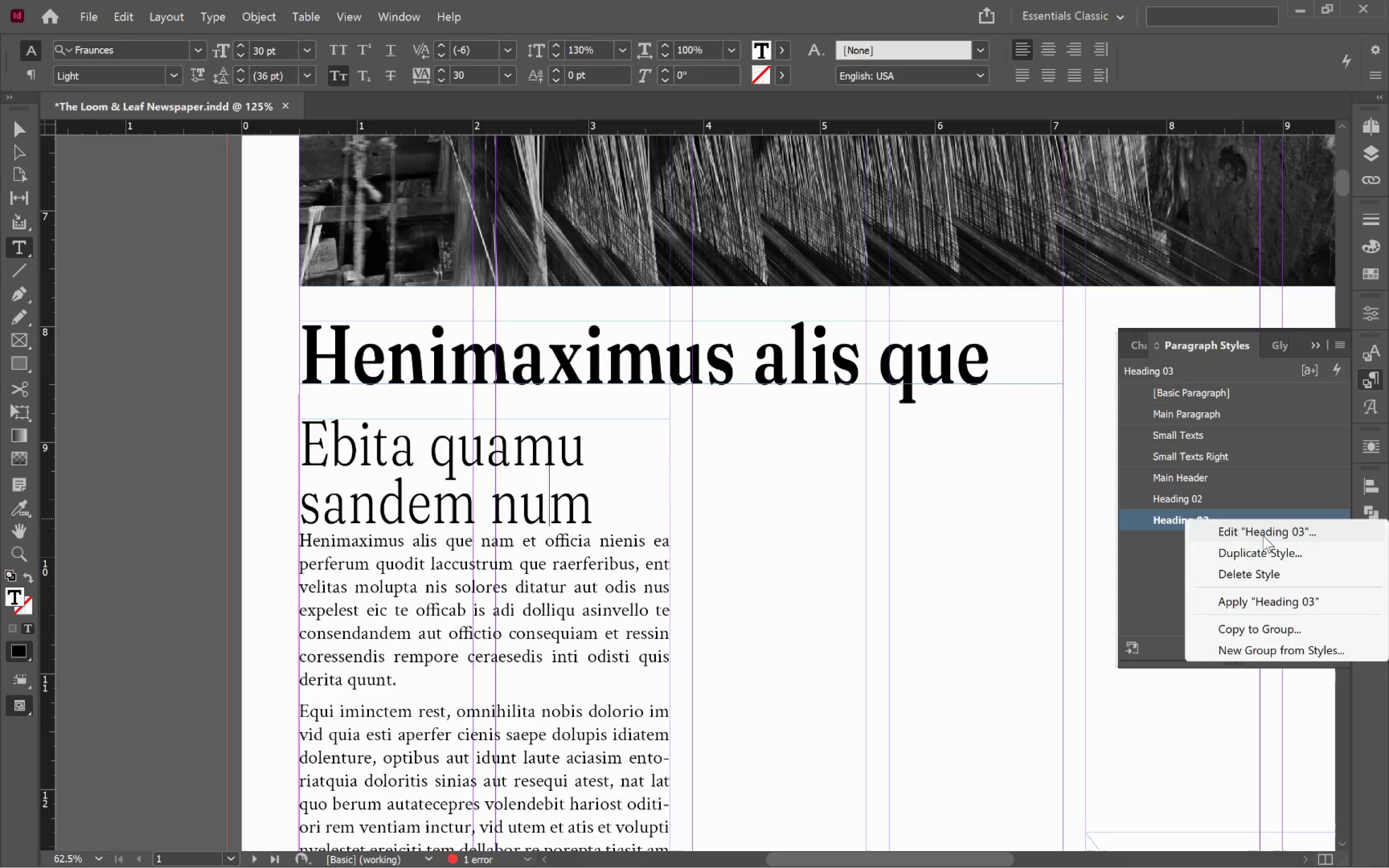 
left_click([1263, 535])
 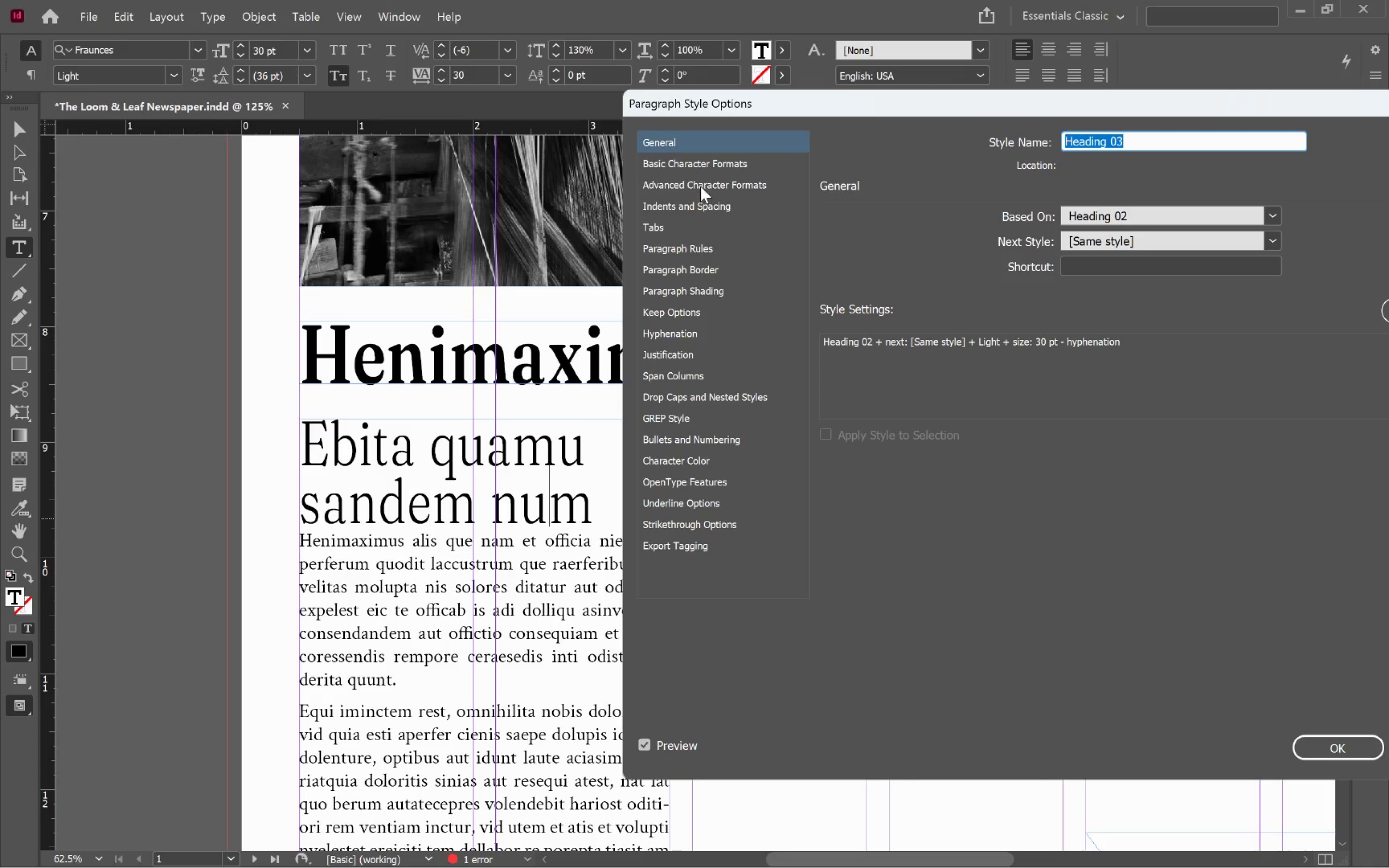 
left_click([700, 202])
 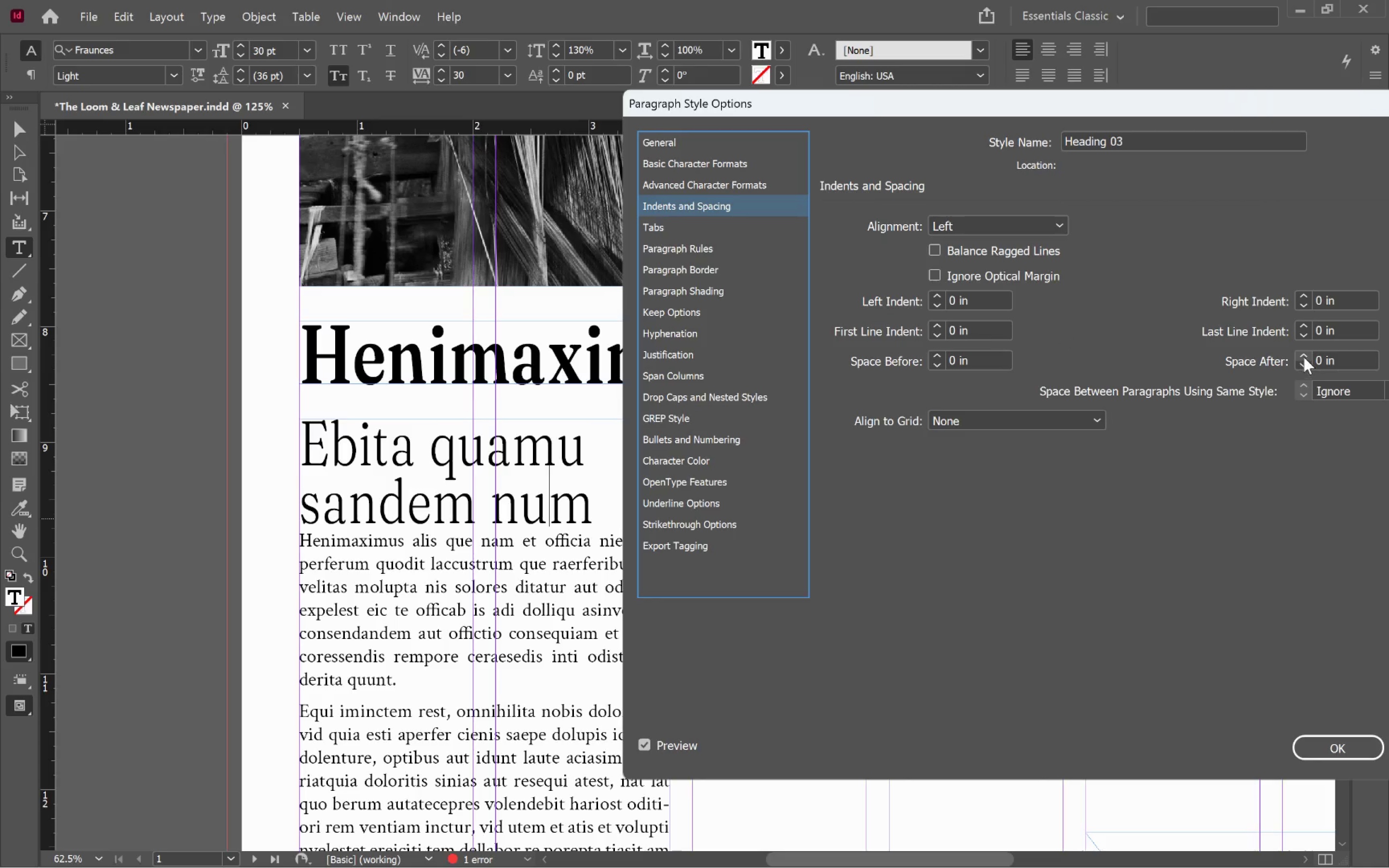 
left_click([1302, 356])
 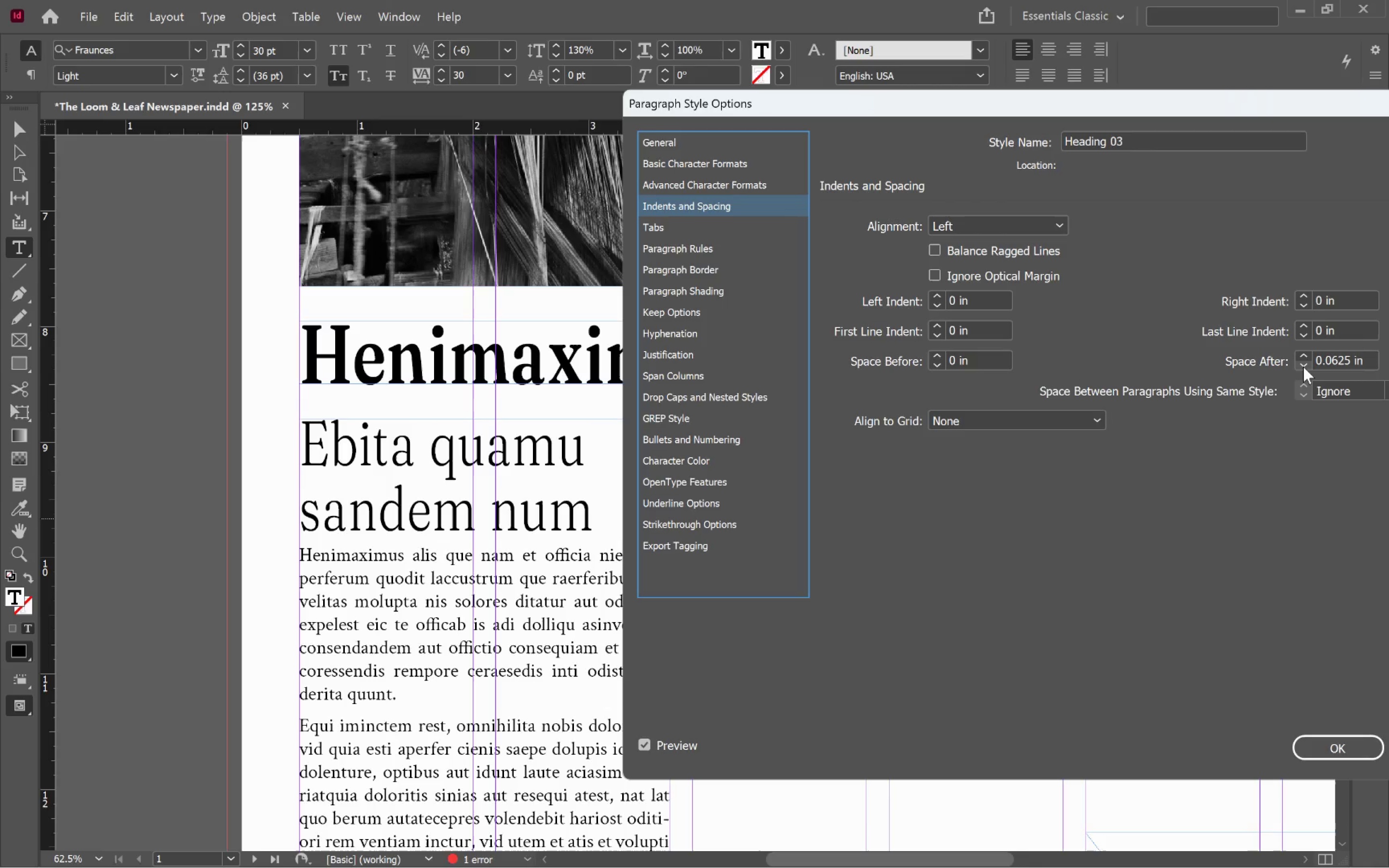 
left_click([1303, 366])
 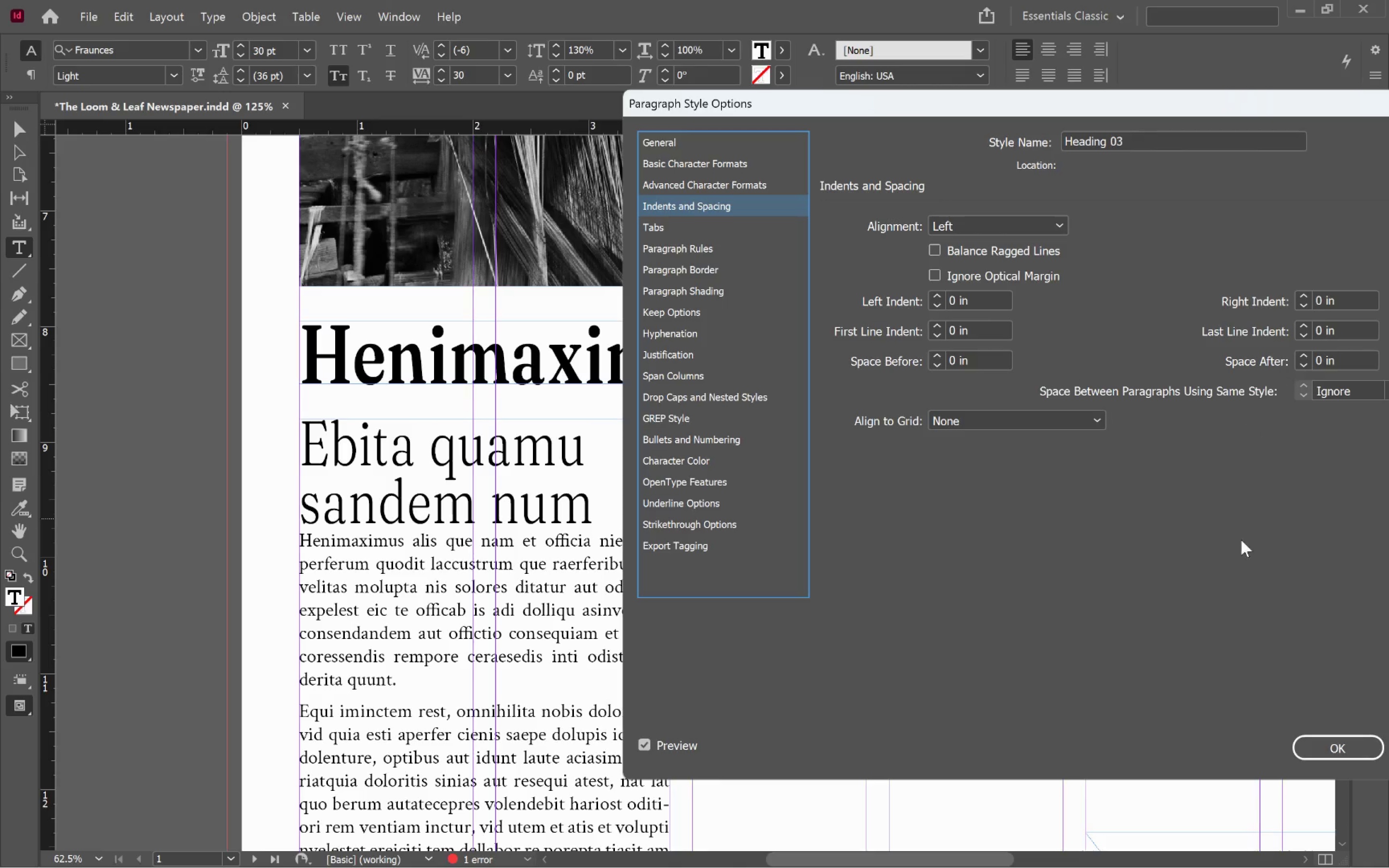 
wait(5.39)
 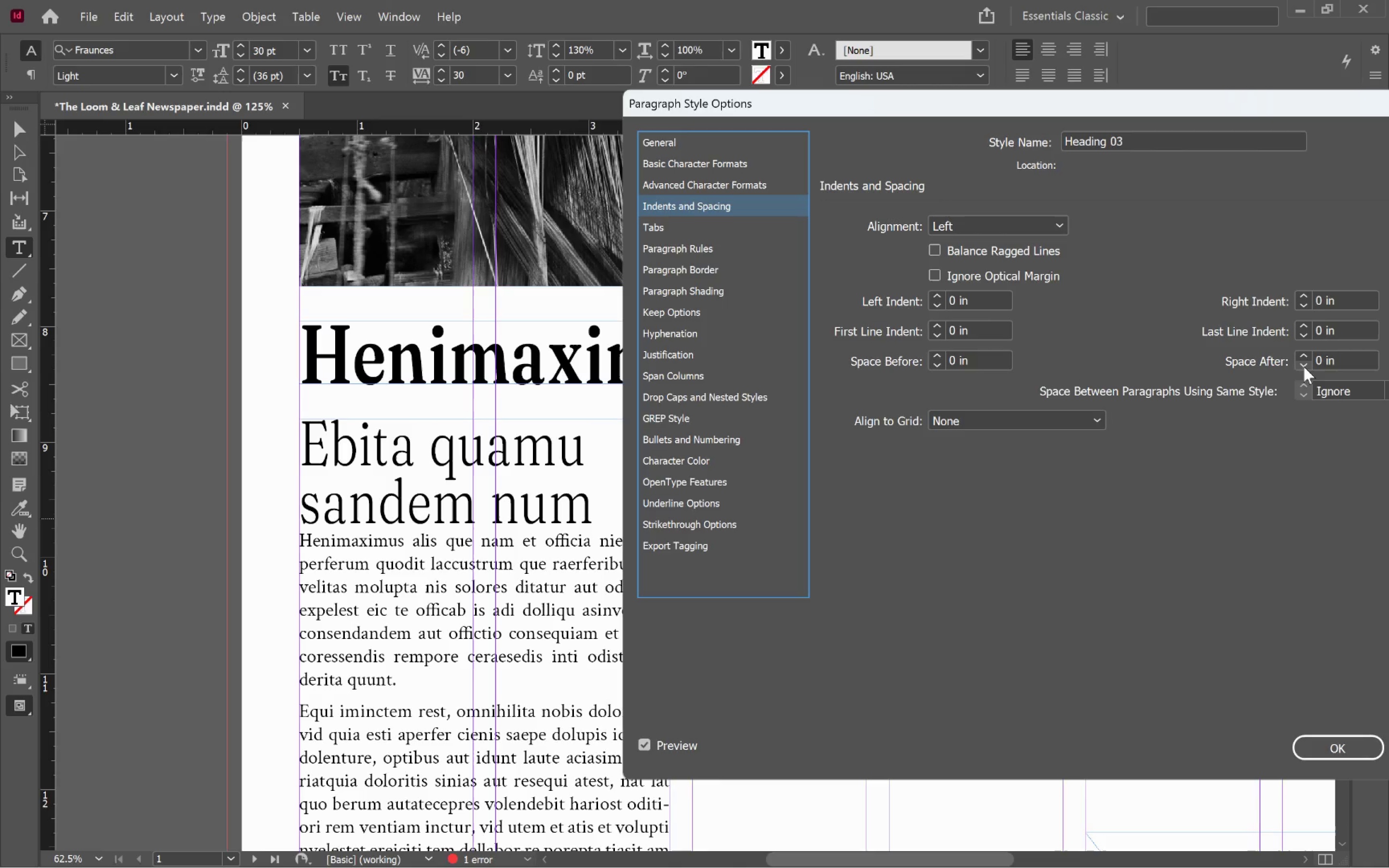 
left_click([1343, 749])
 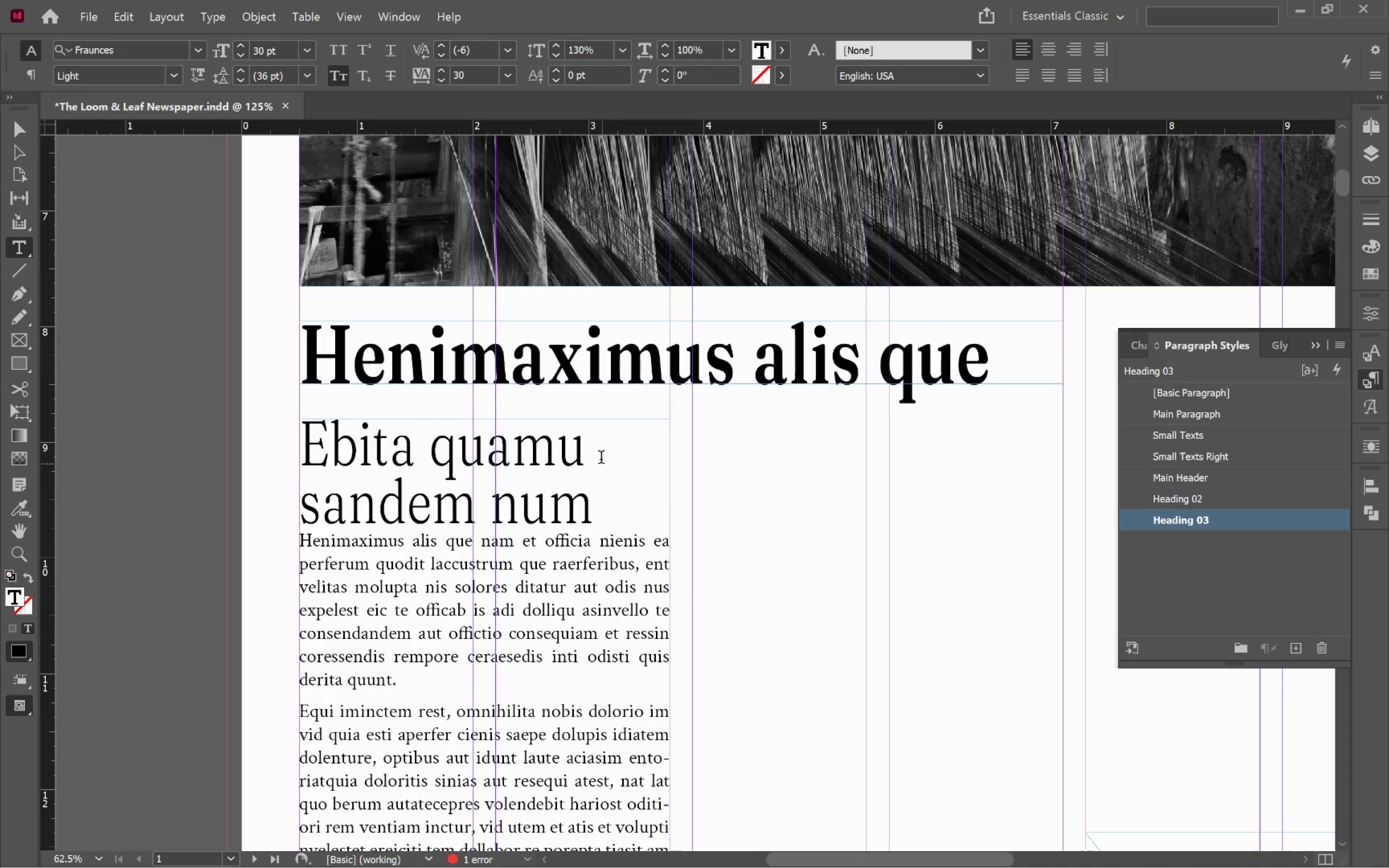 
left_click([586, 446])
 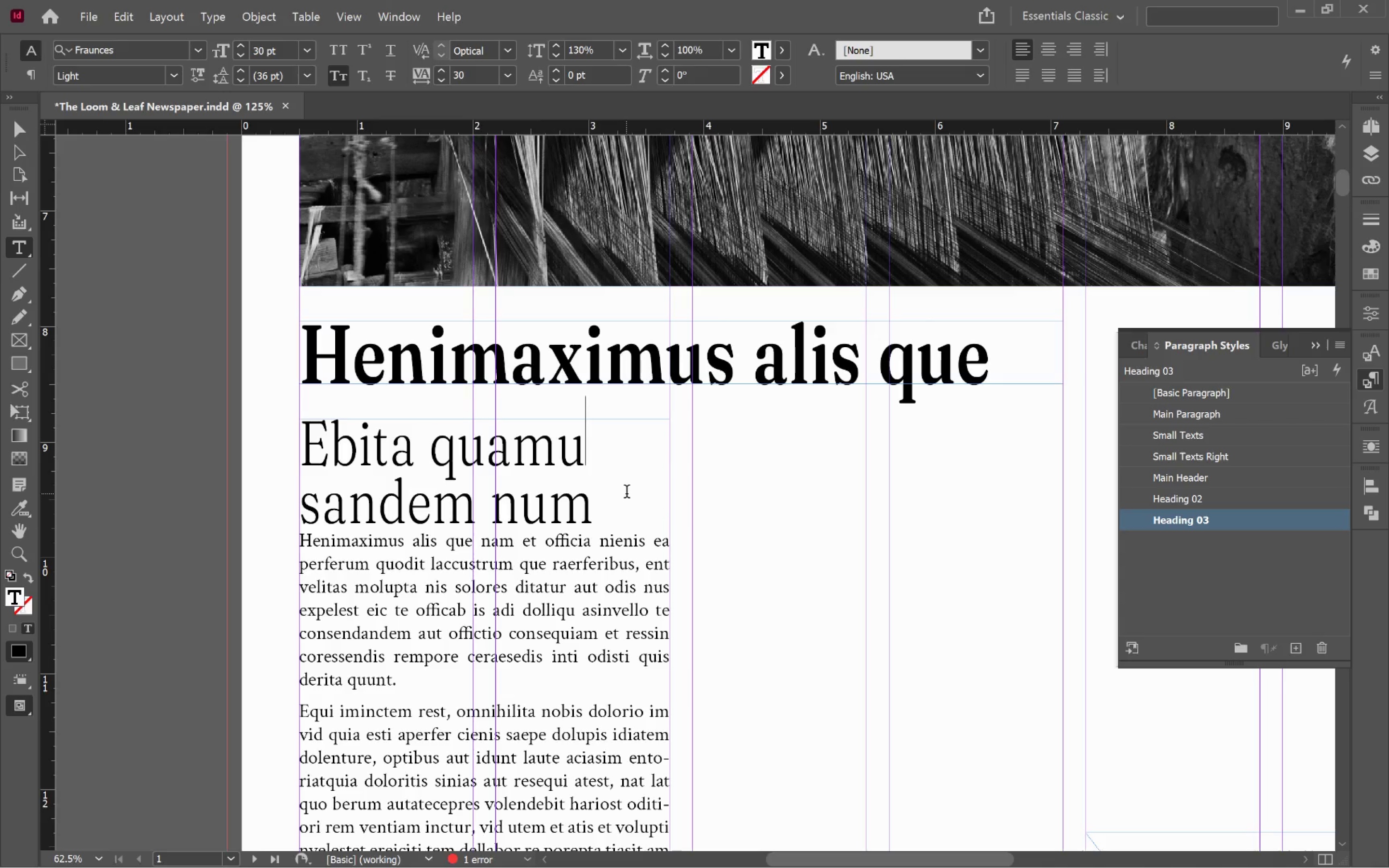 
key(Delete)
 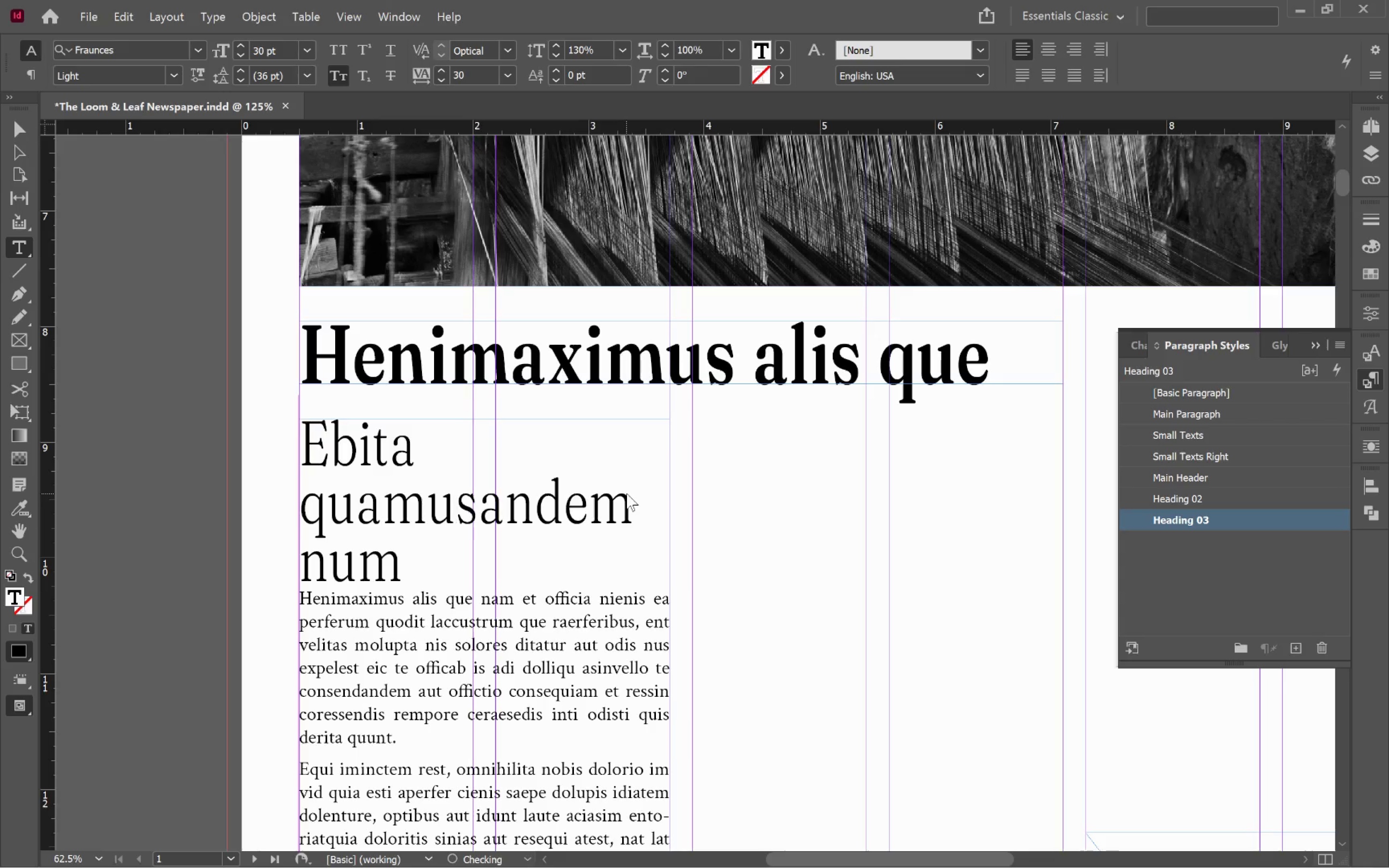 
key(Space)
 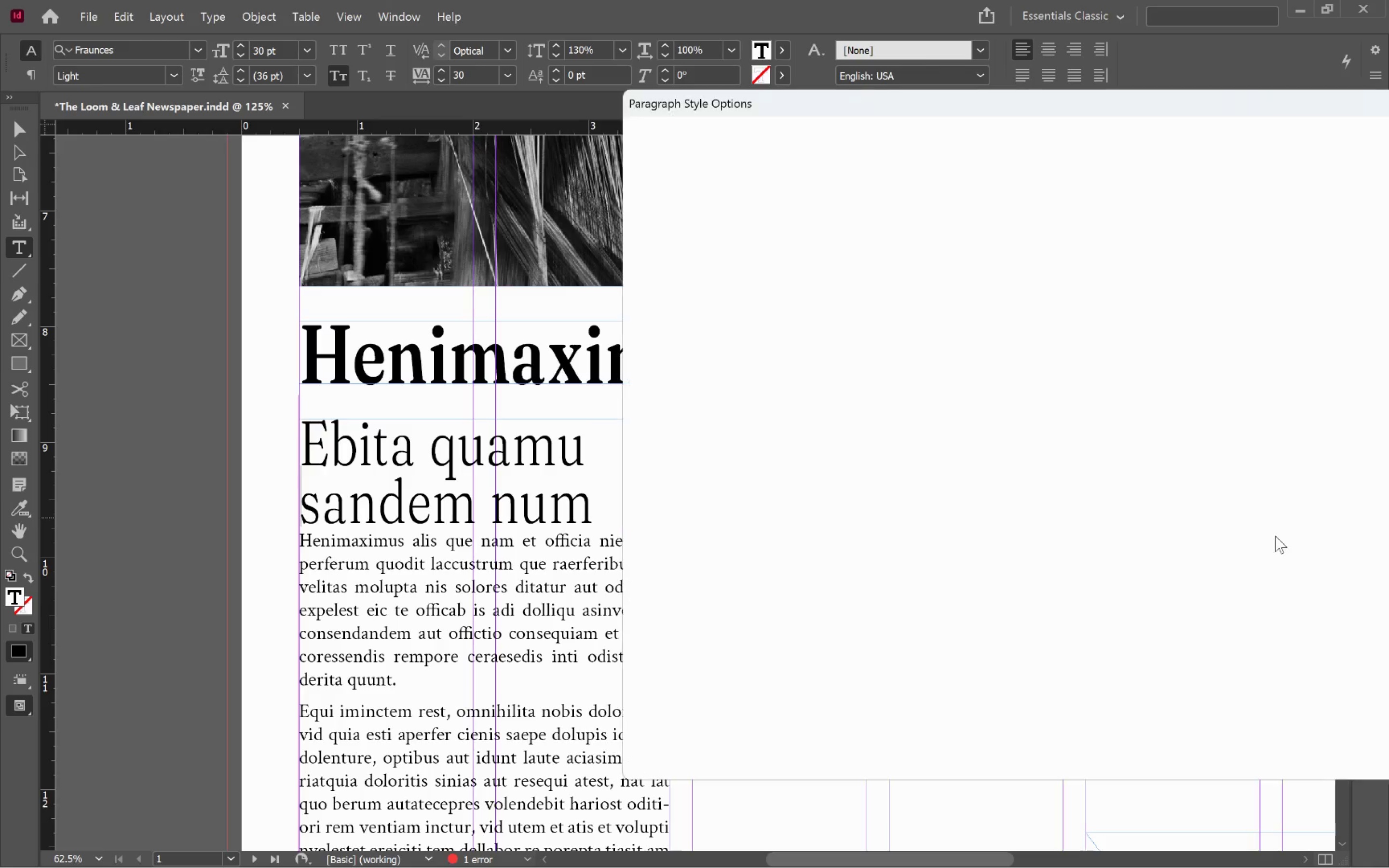 
left_click([733, 201])
 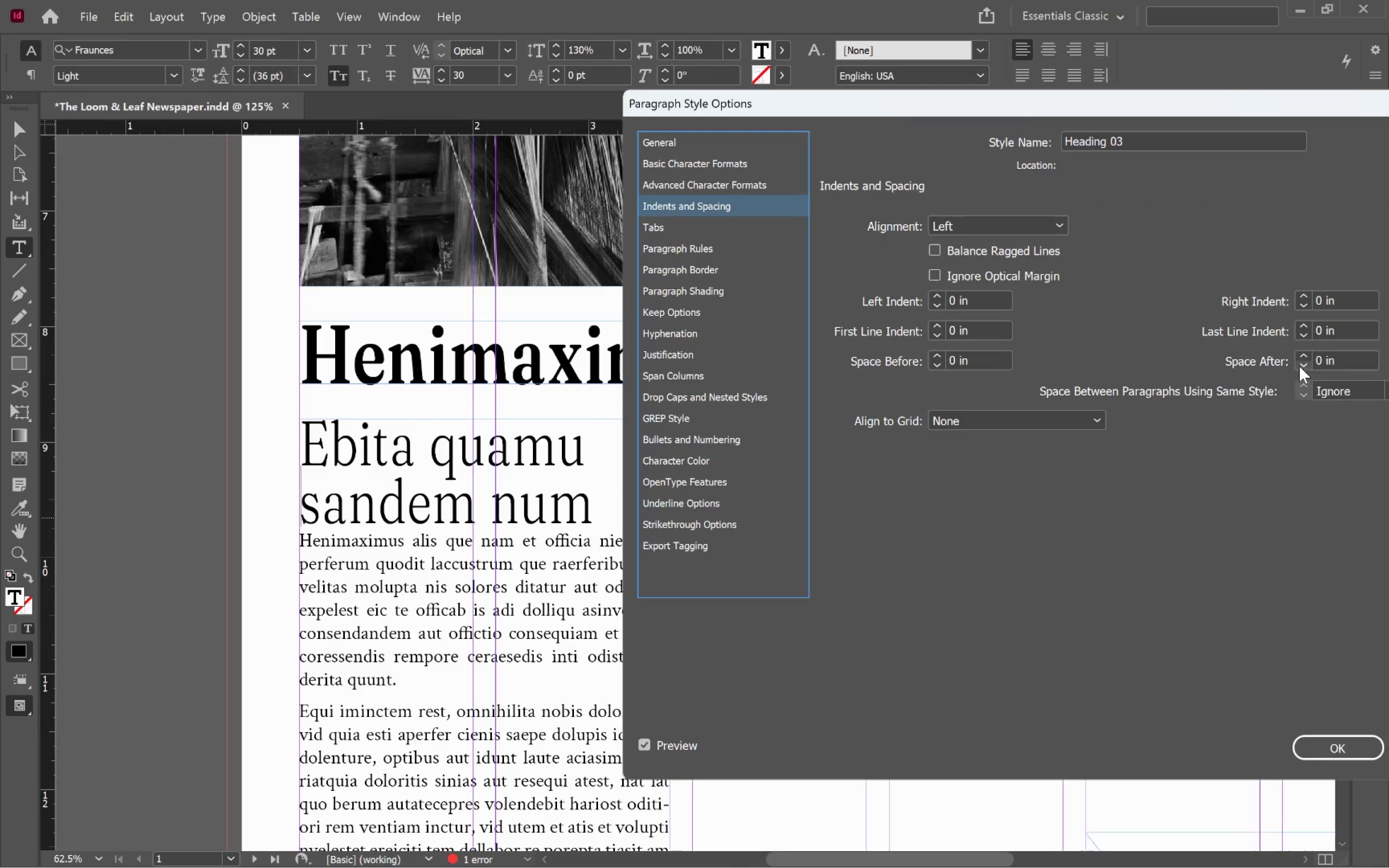 
left_click([1301, 354])
 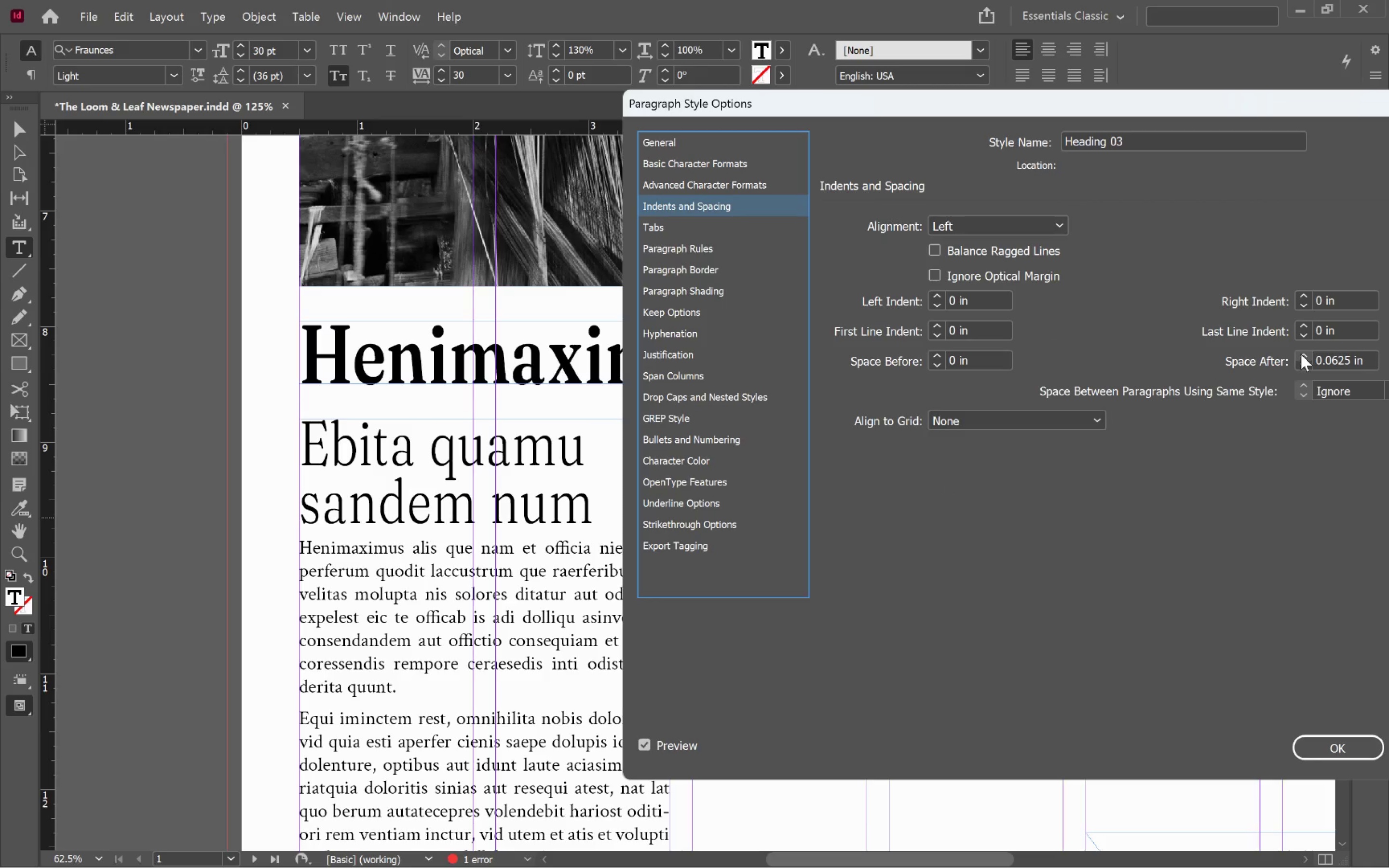 
left_click([1301, 354])
 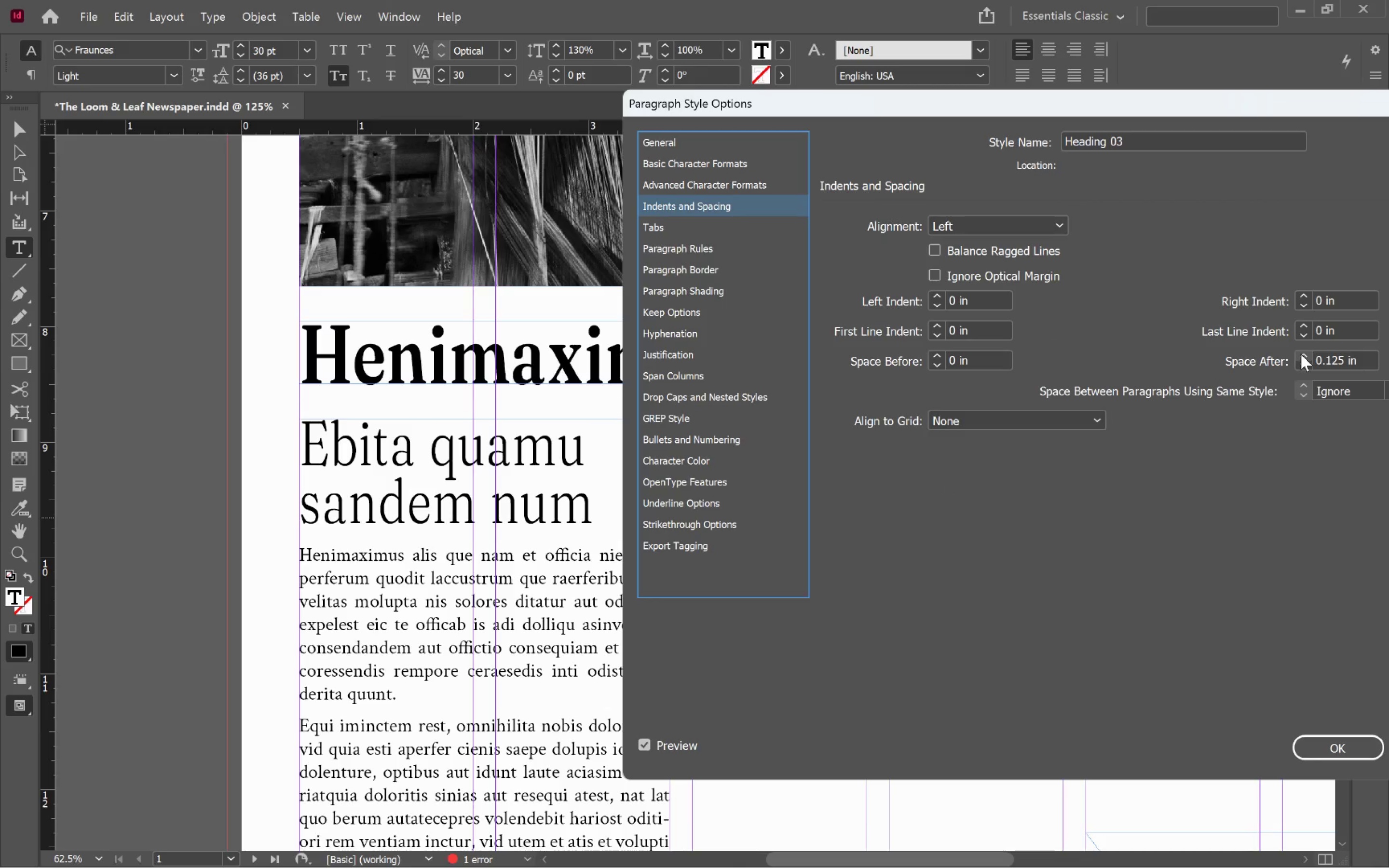 
left_click([1301, 354])
 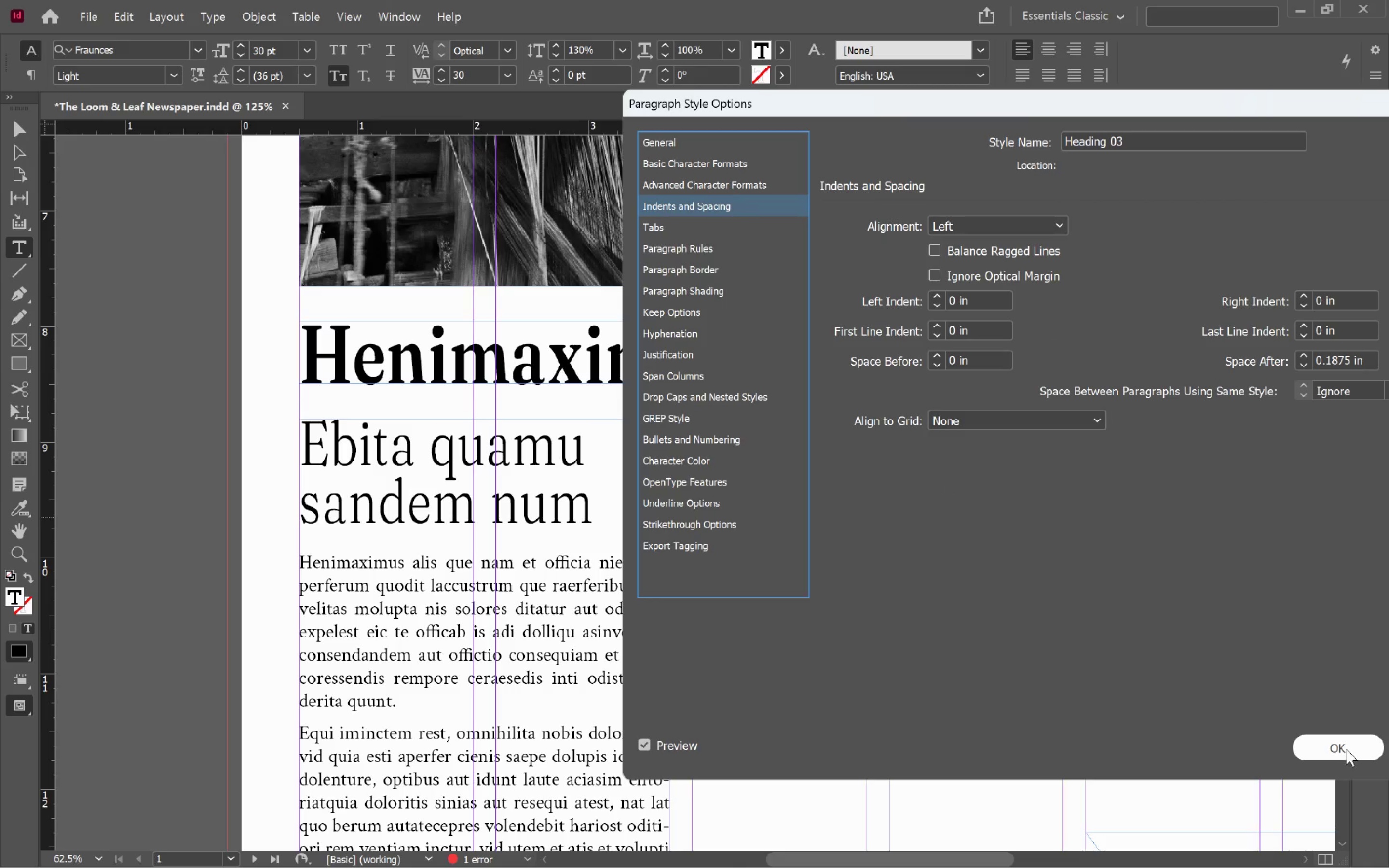 
left_click([1345, 746])
 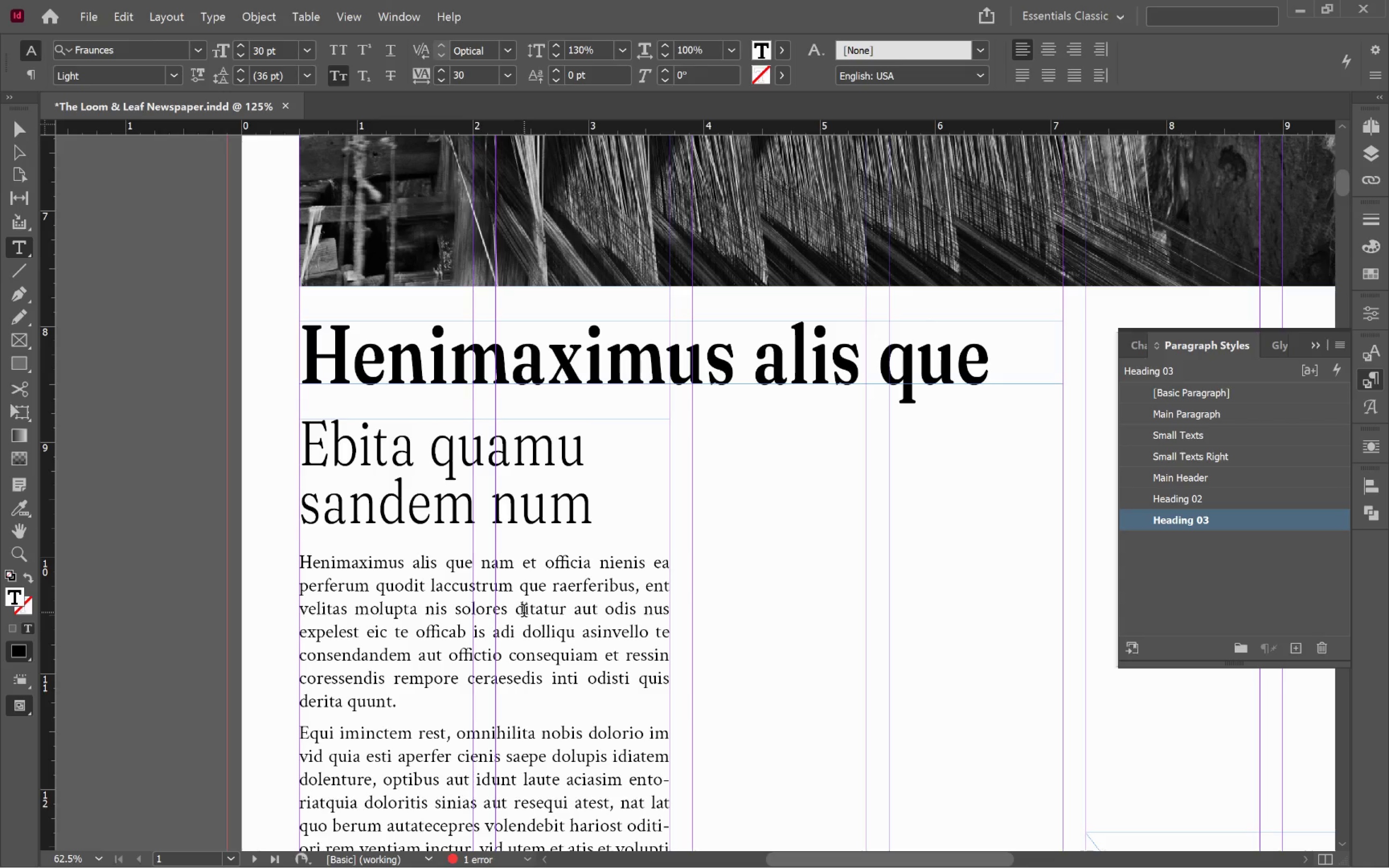 
left_click([523, 612])
 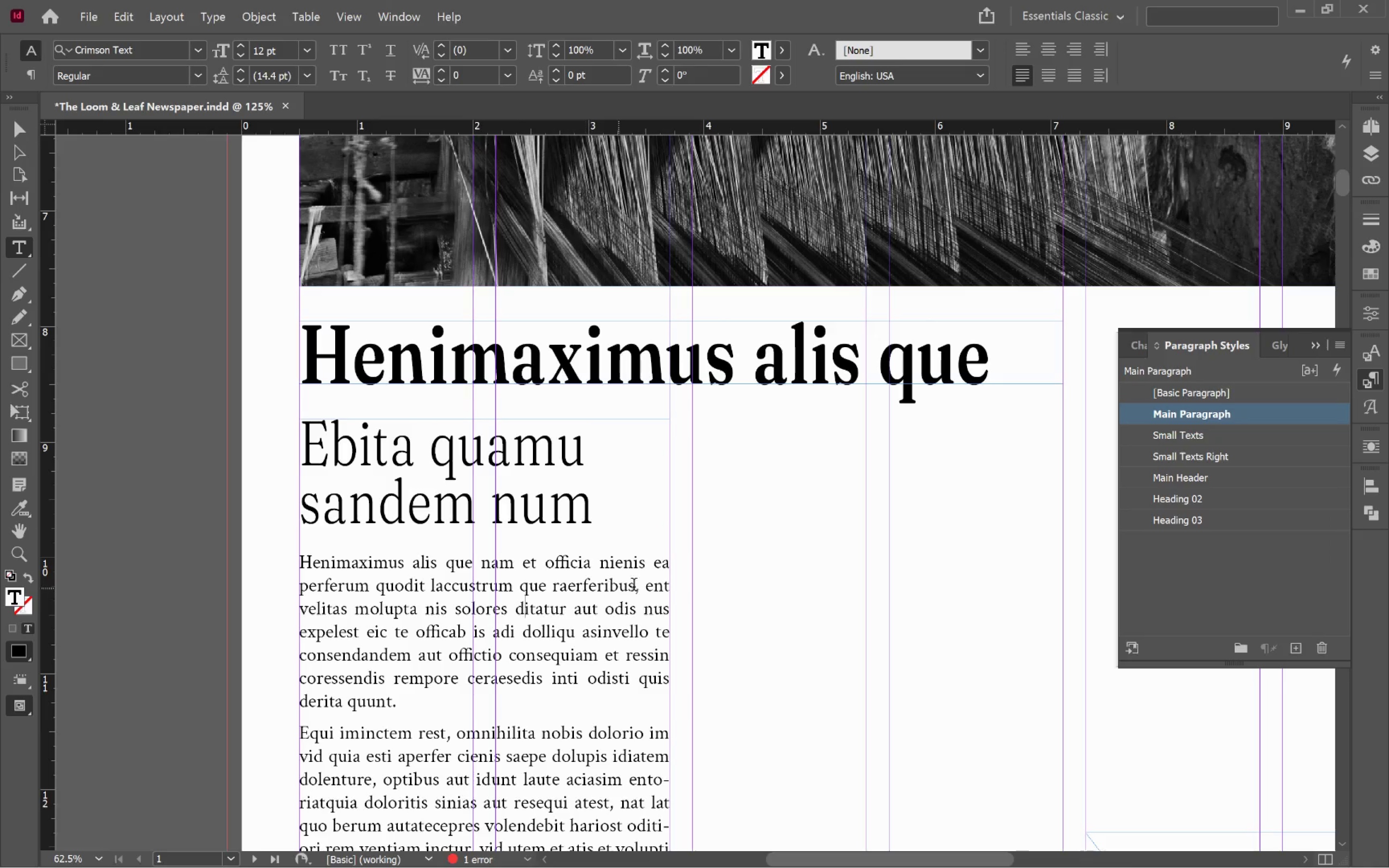 
hold_key(key=ControlLeft, duration=0.62)
left_click([226, 562])
 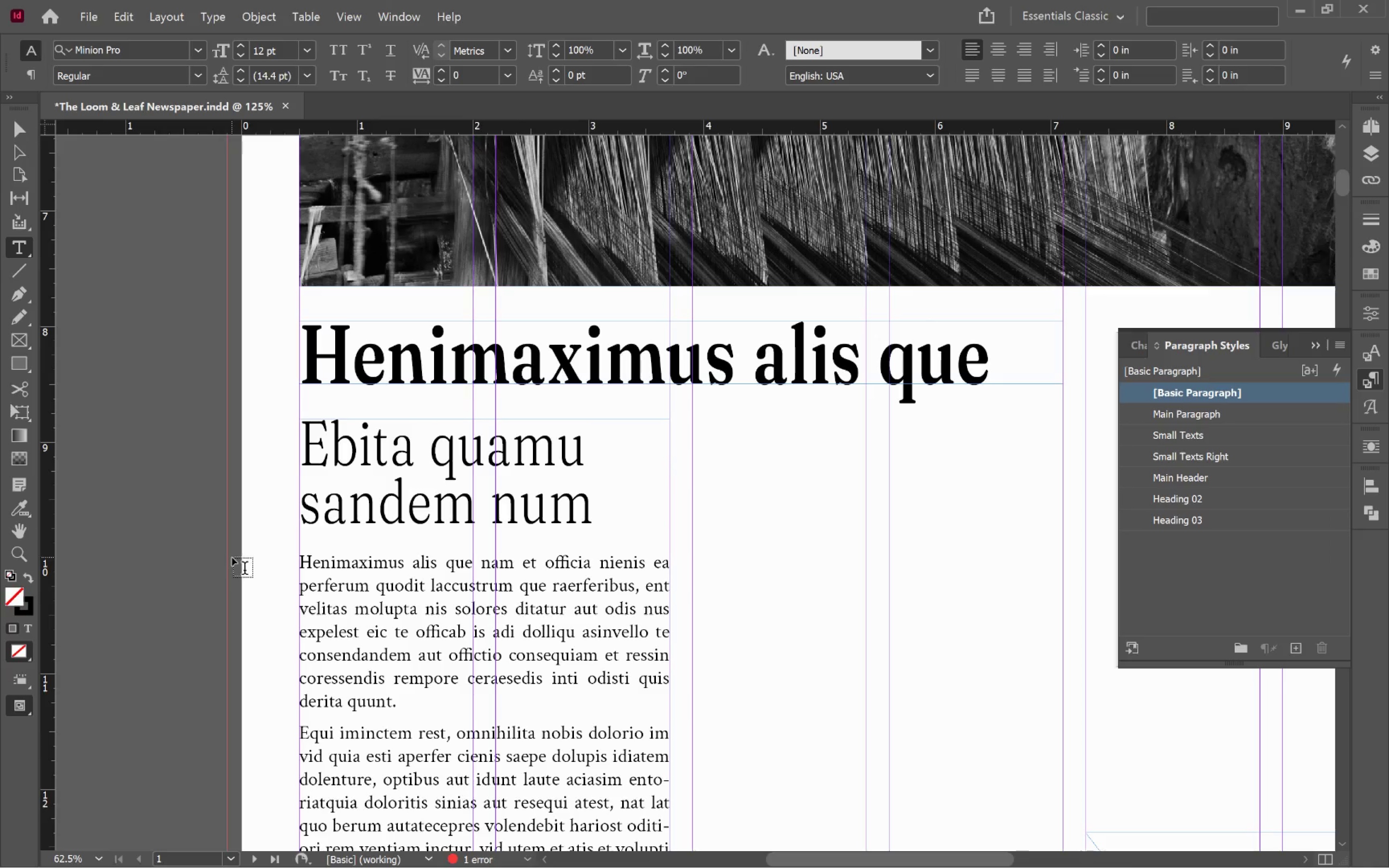 
hold_key(key=AltLeft, duration=0.58)
 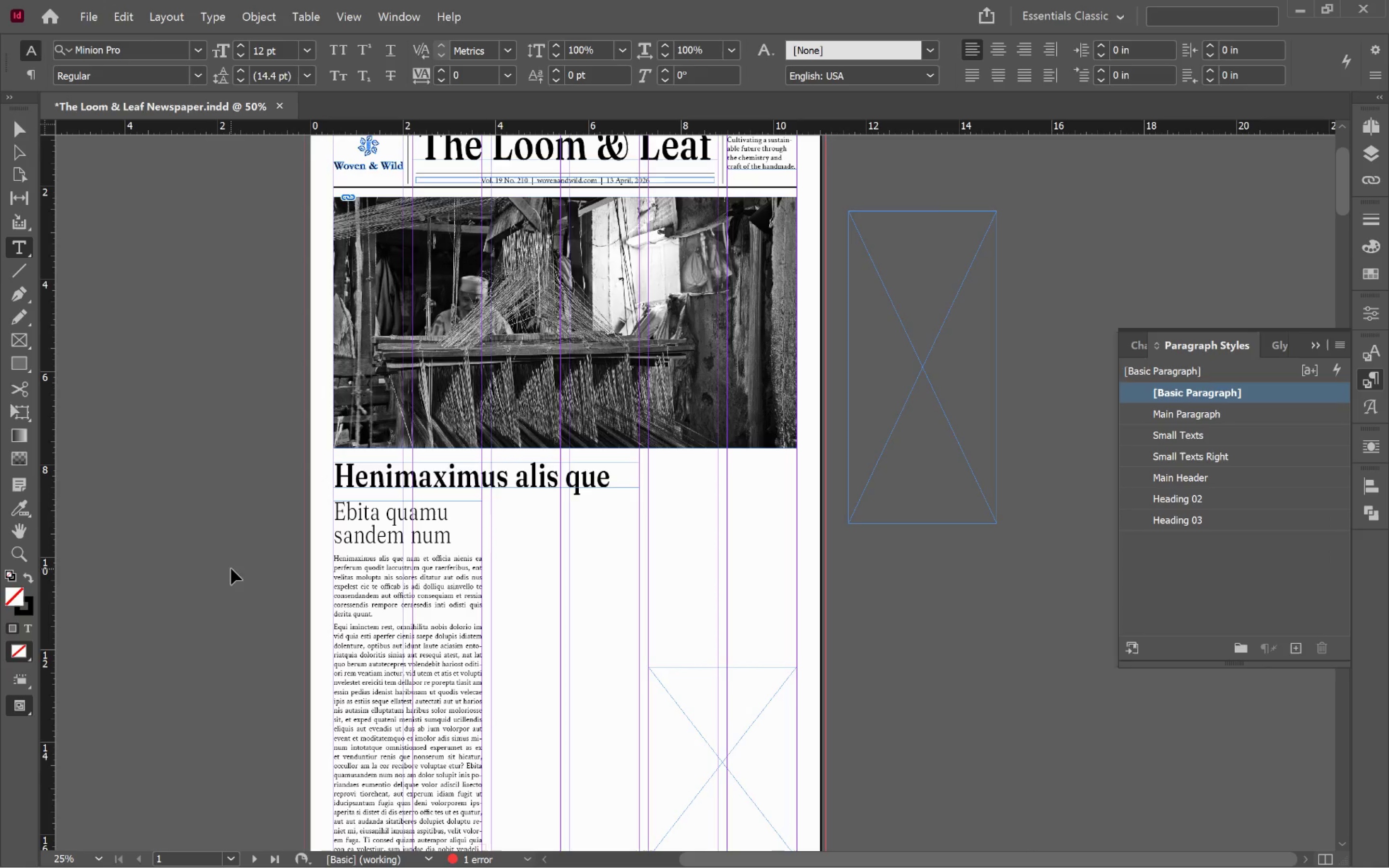 
hold_key(key=ControlLeft, duration=0.34)
 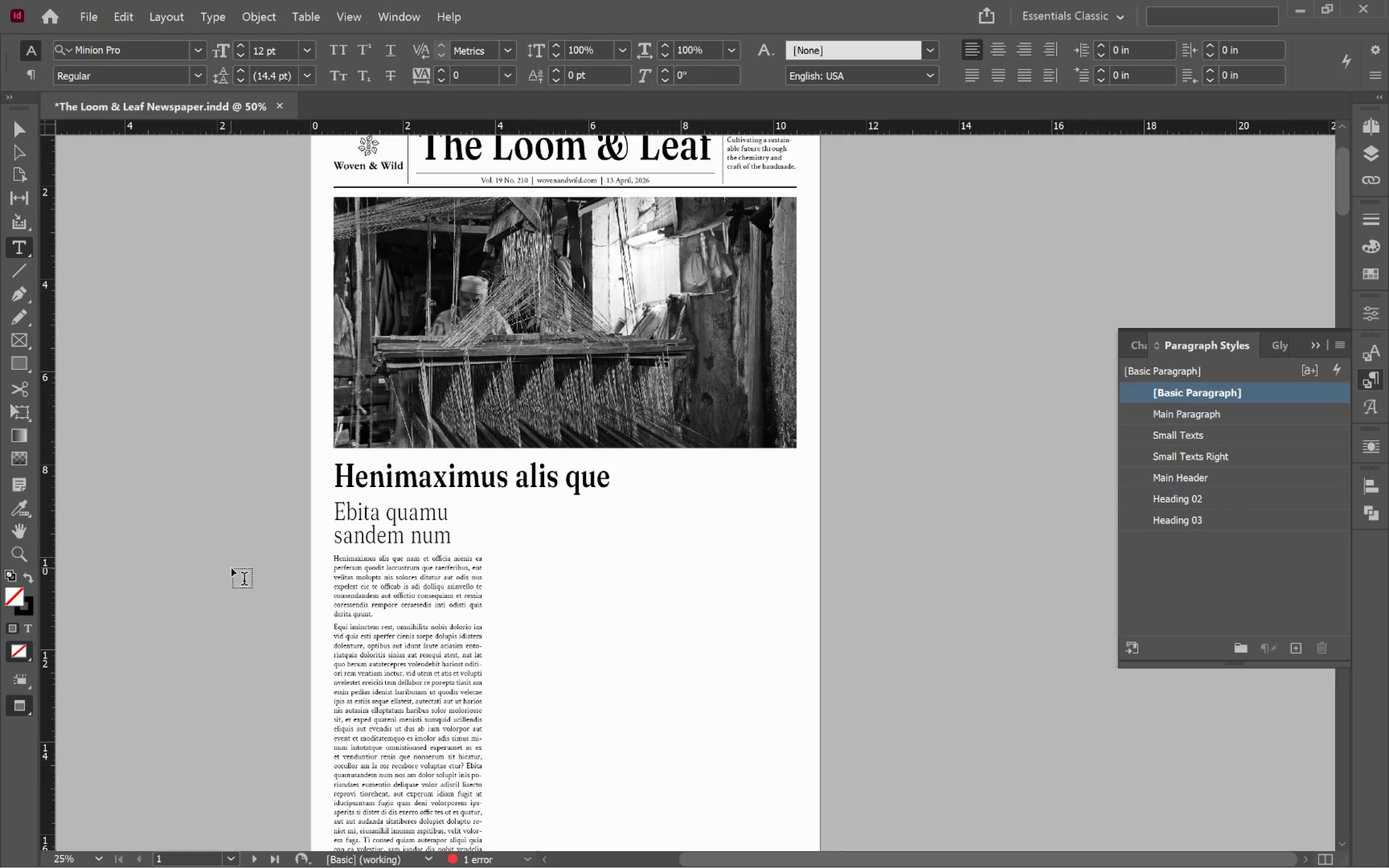 
scroll: coordinate [232, 557], scroll_direction: down, amount: 3.0
 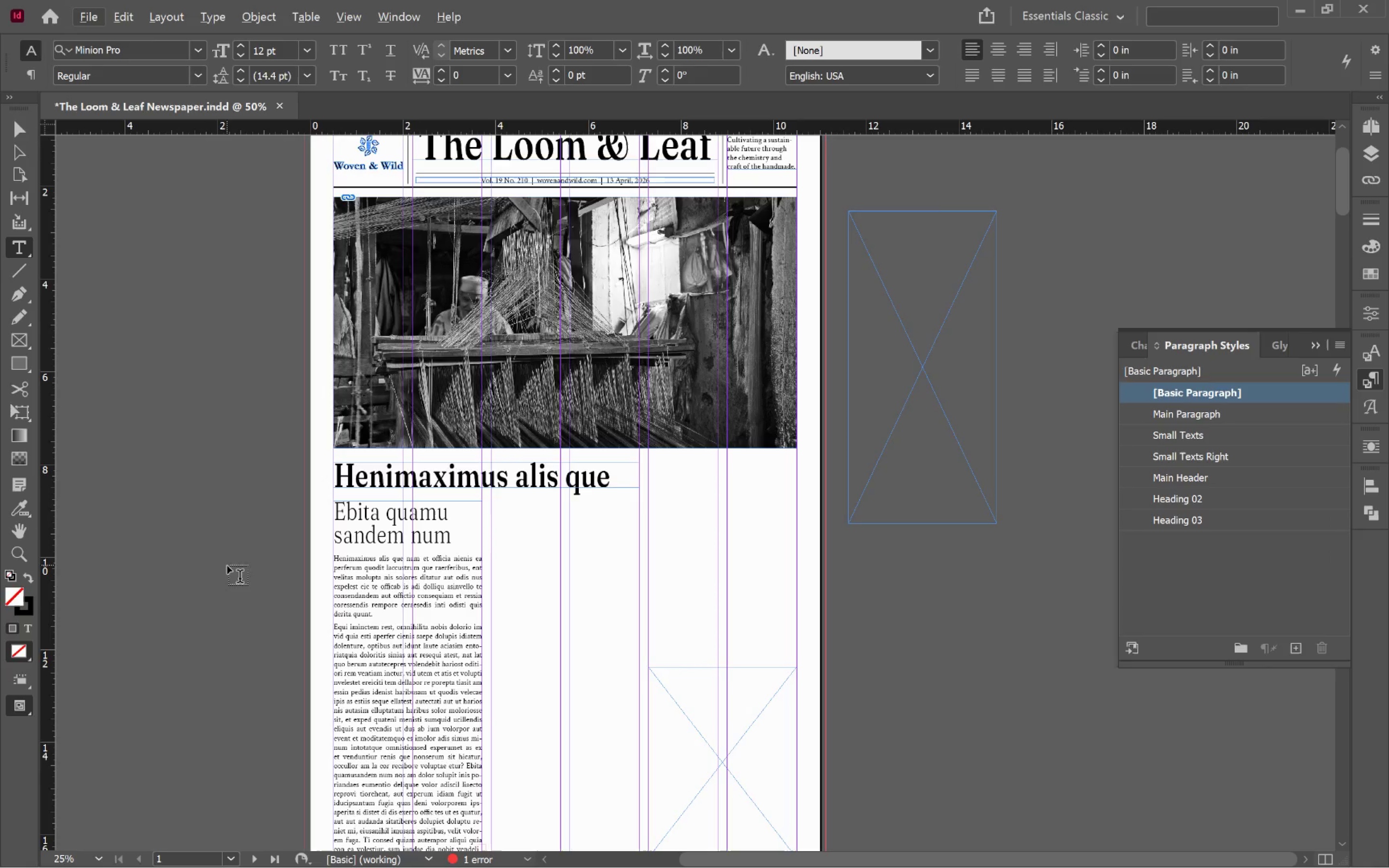 
left_click([231, 569])
 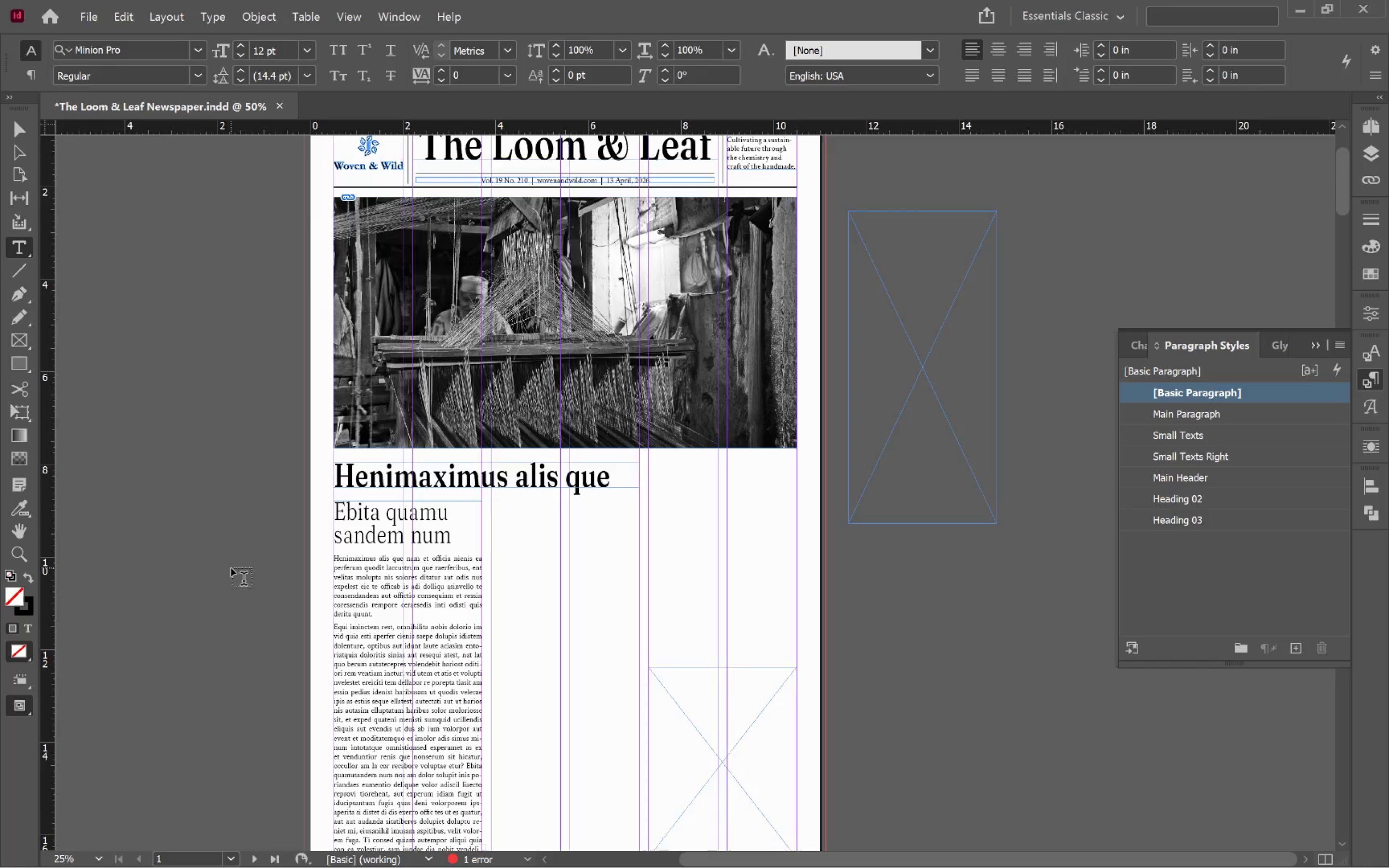 
key(W)
 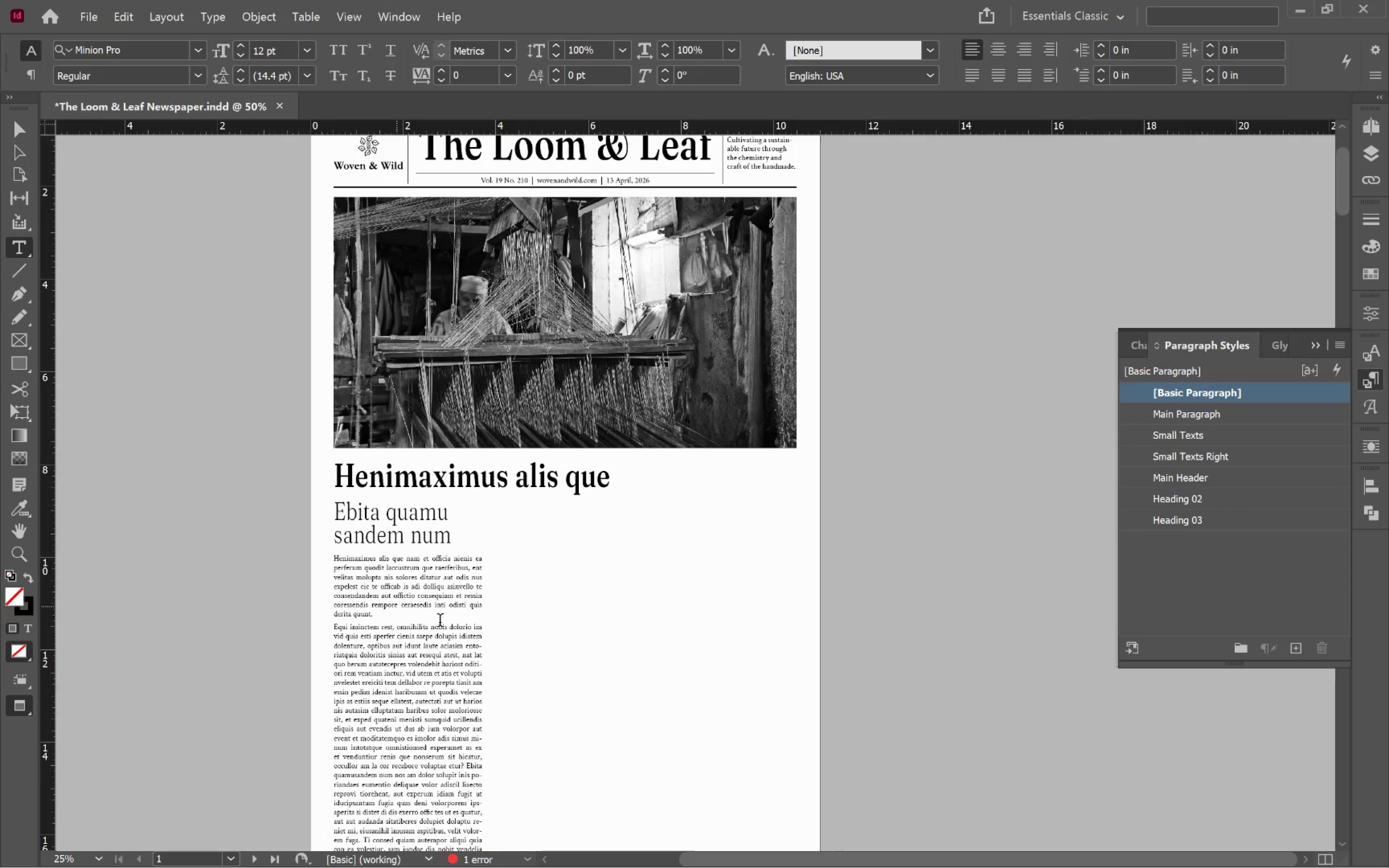 
scroll: coordinate [576, 629], scroll_direction: down, amount: 3.0
 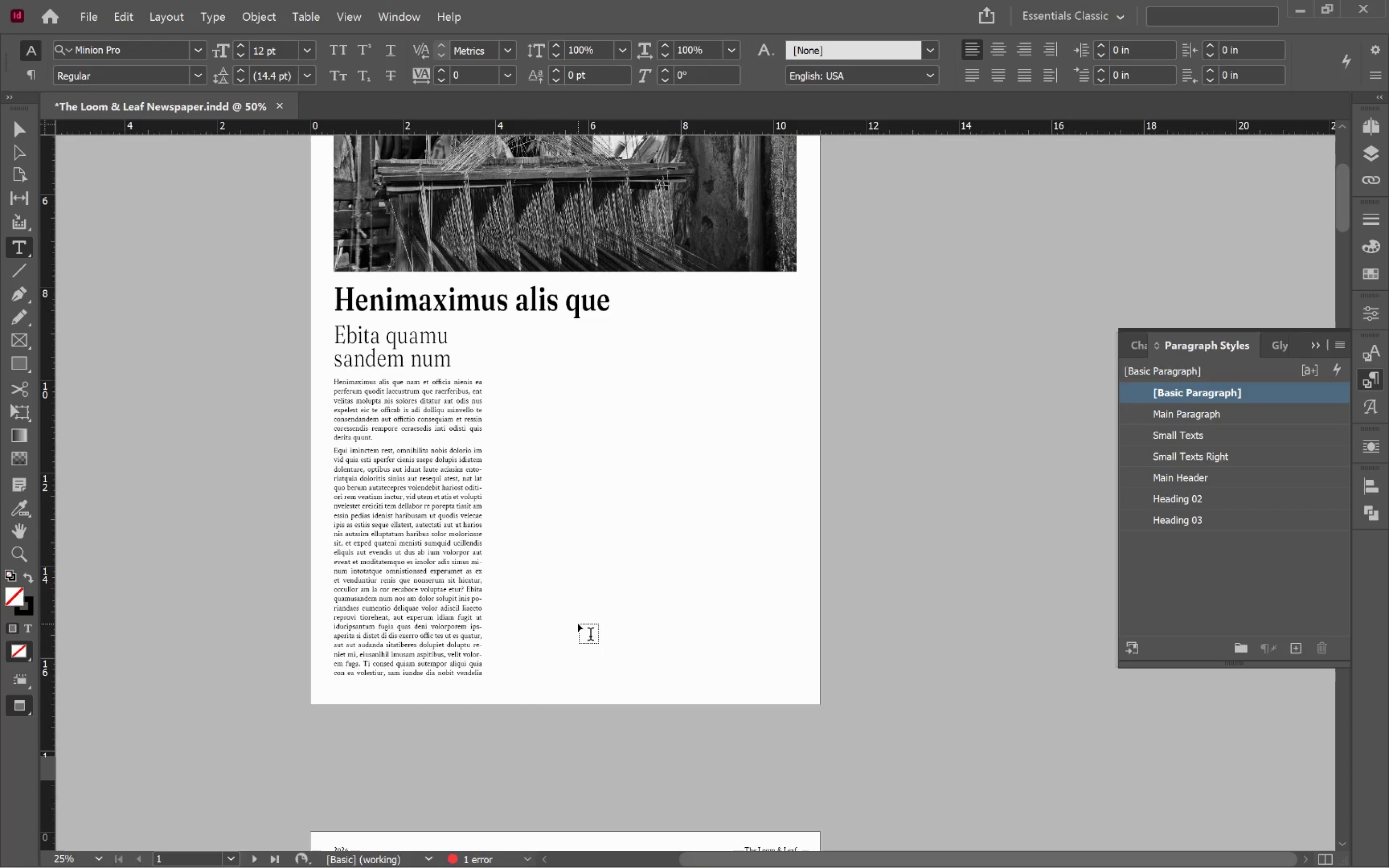 
key(W)
 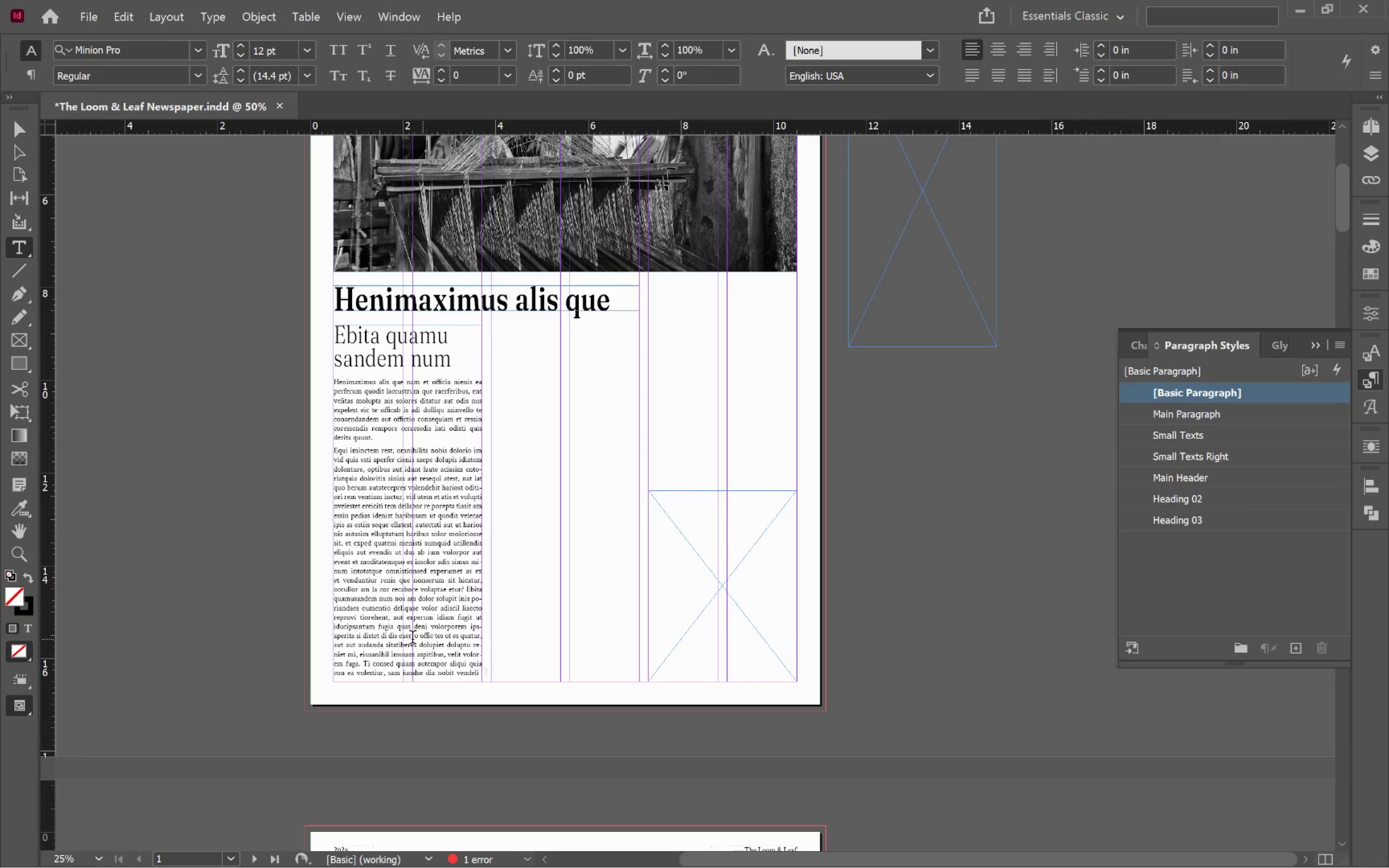 
left_click([410, 639])
 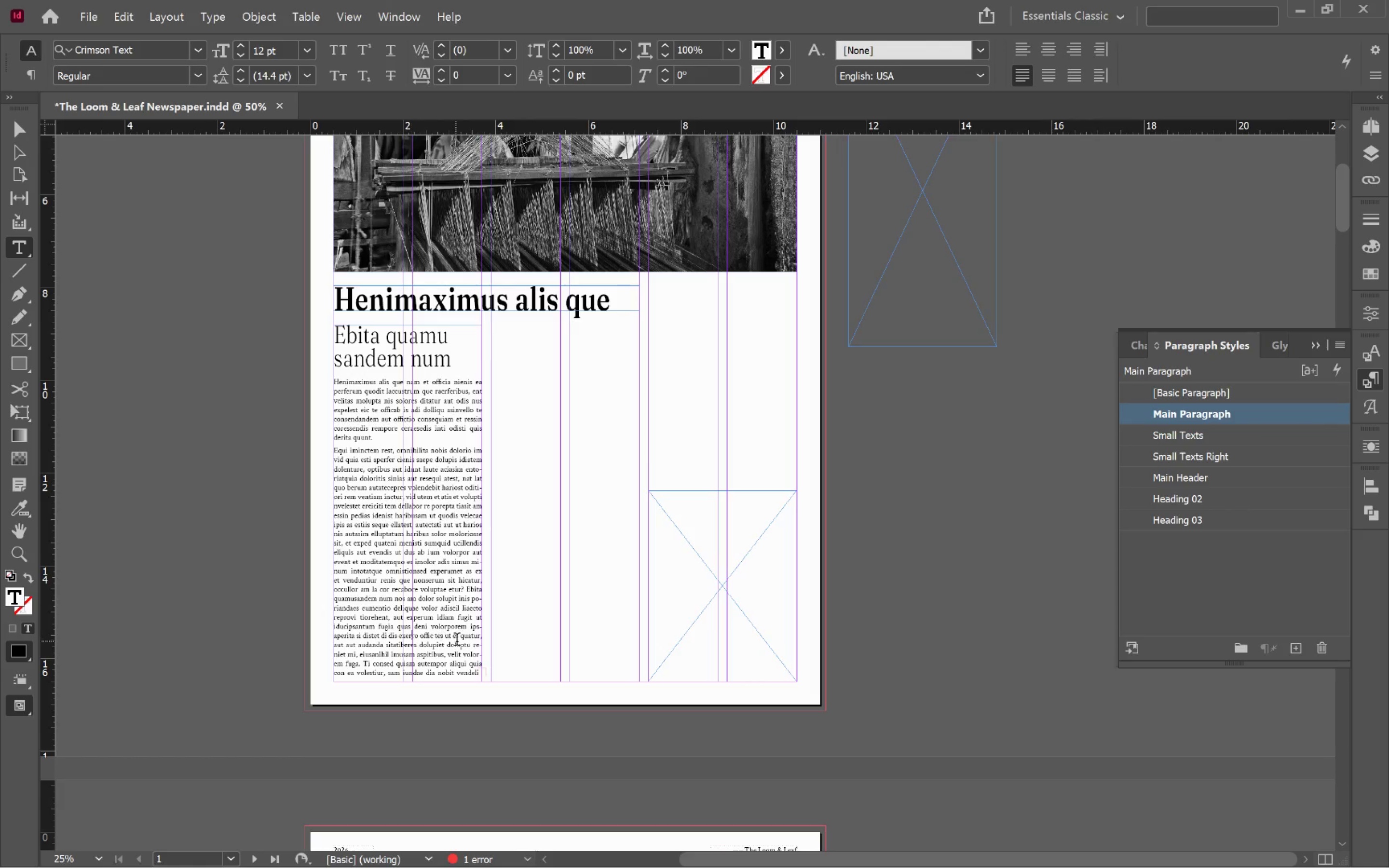 
hold_key(key=ControlLeft, duration=0.42)
 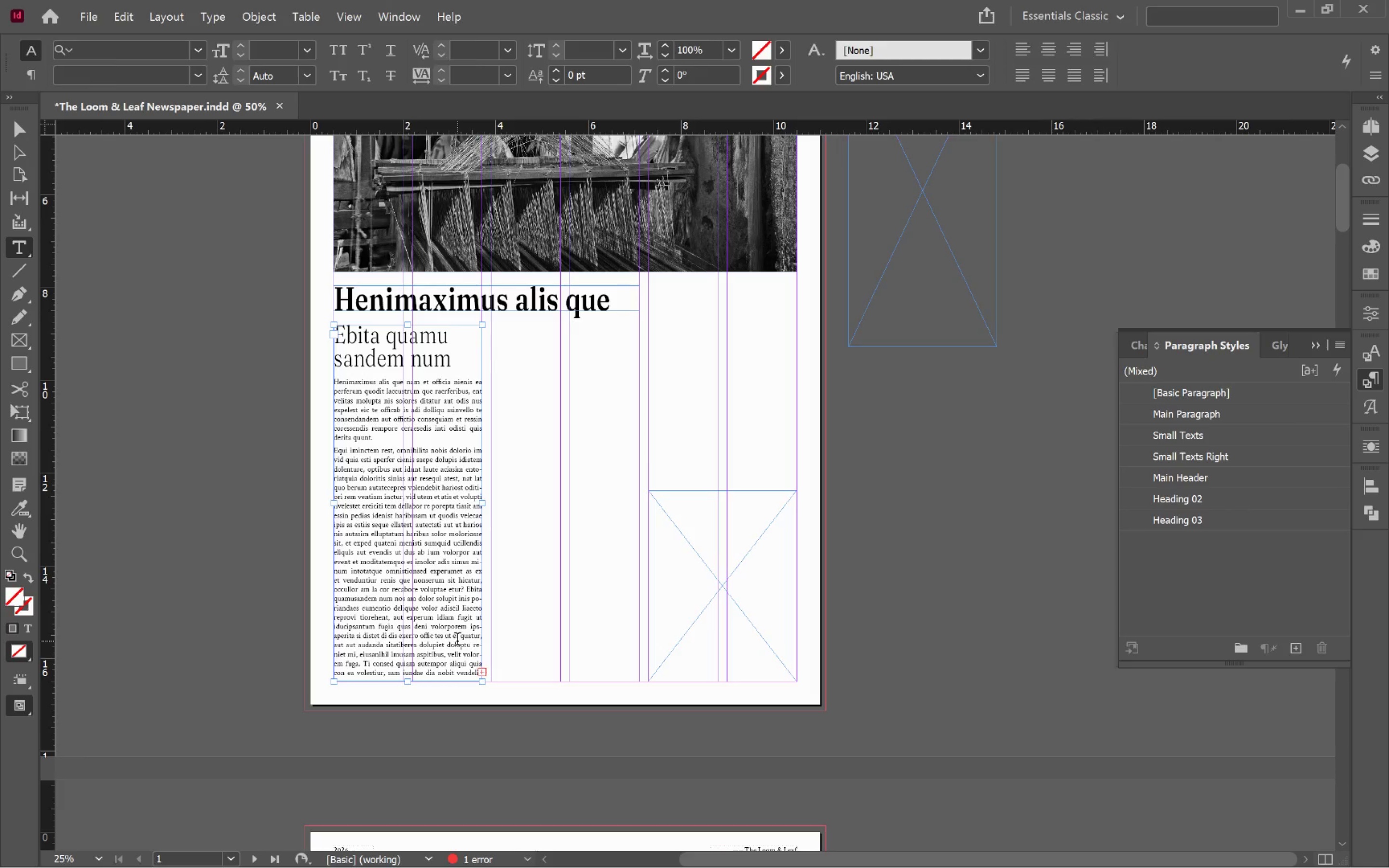 
key(V)
 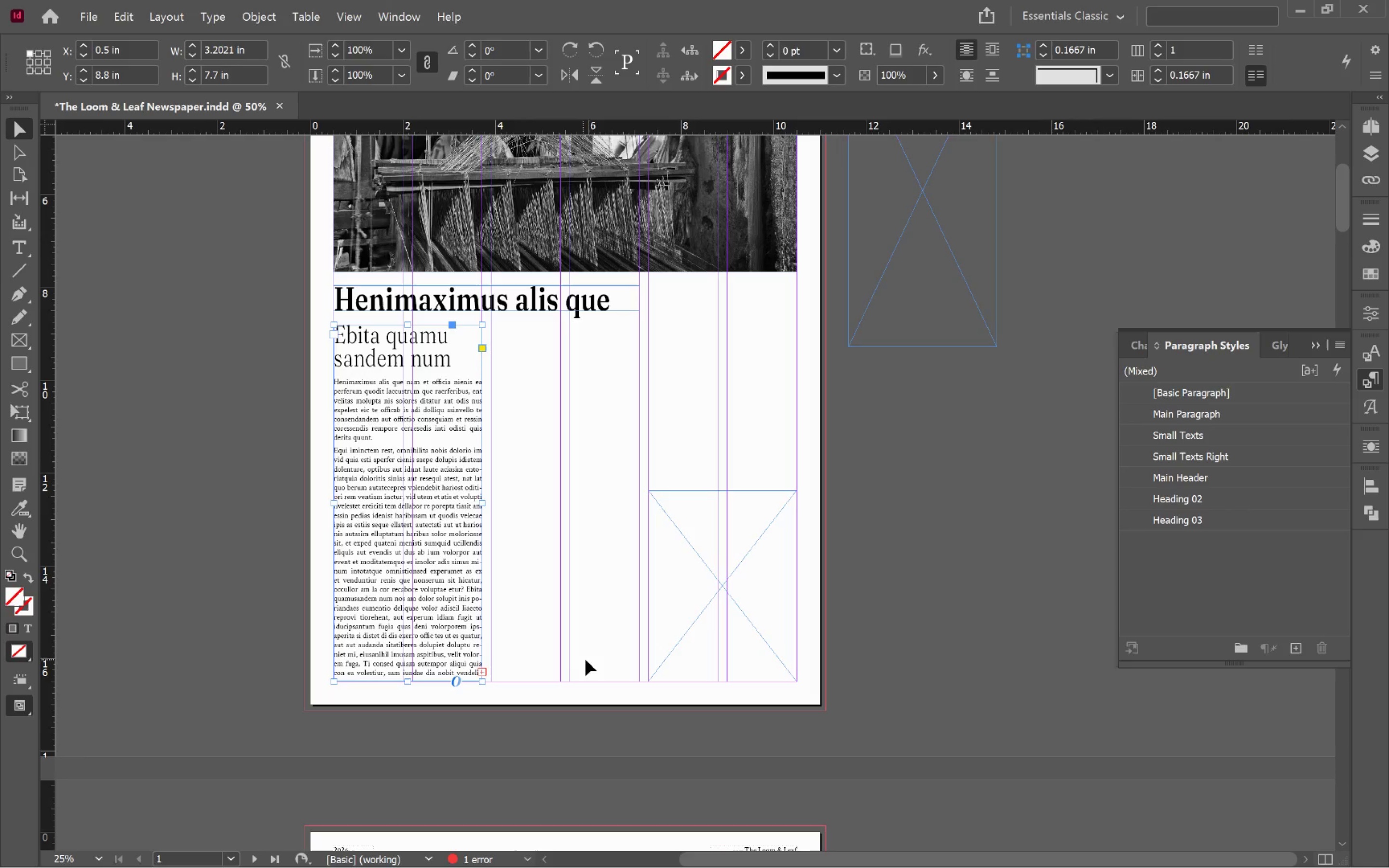 
left_click([586, 660])
 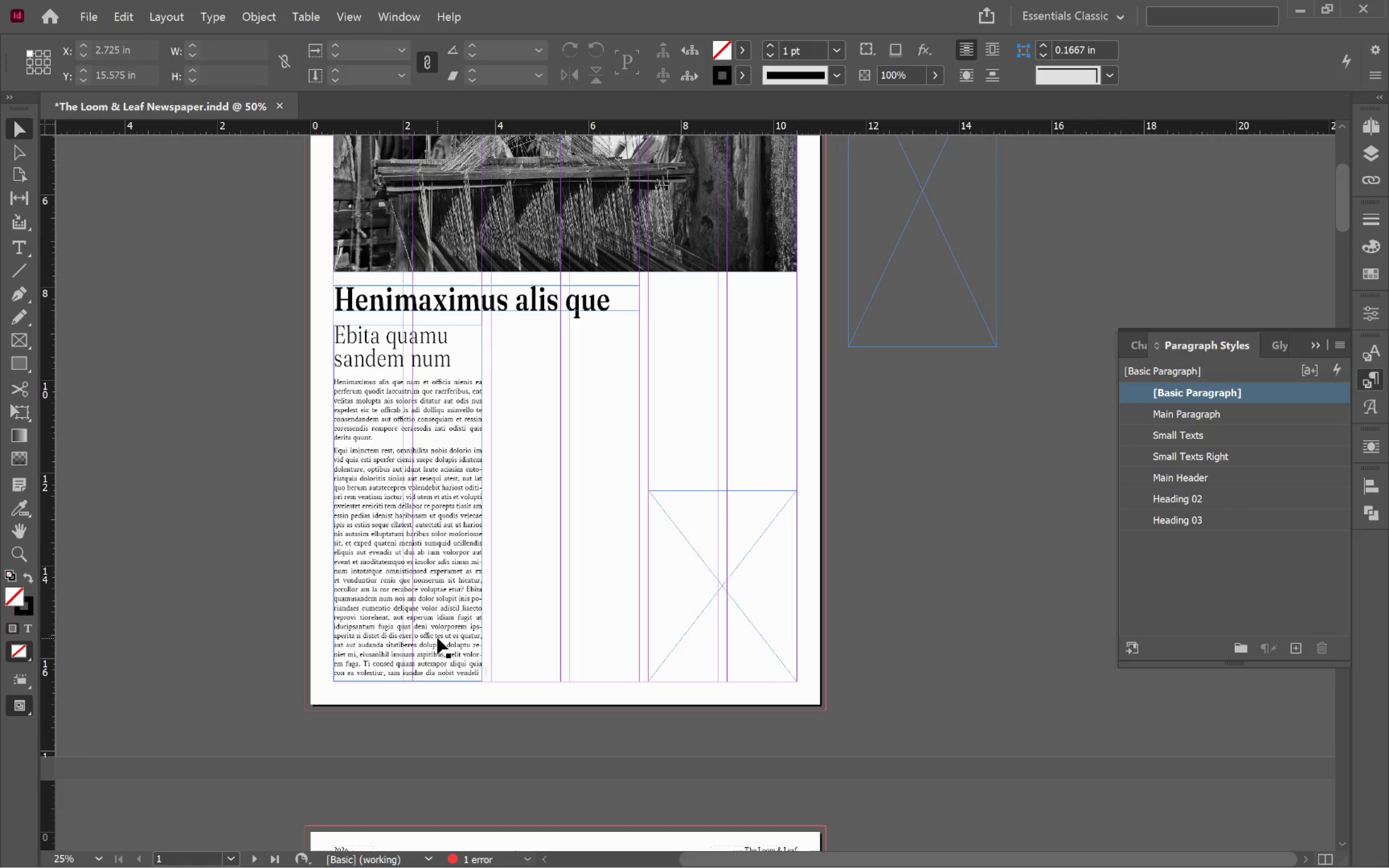 
left_click([437, 637])
 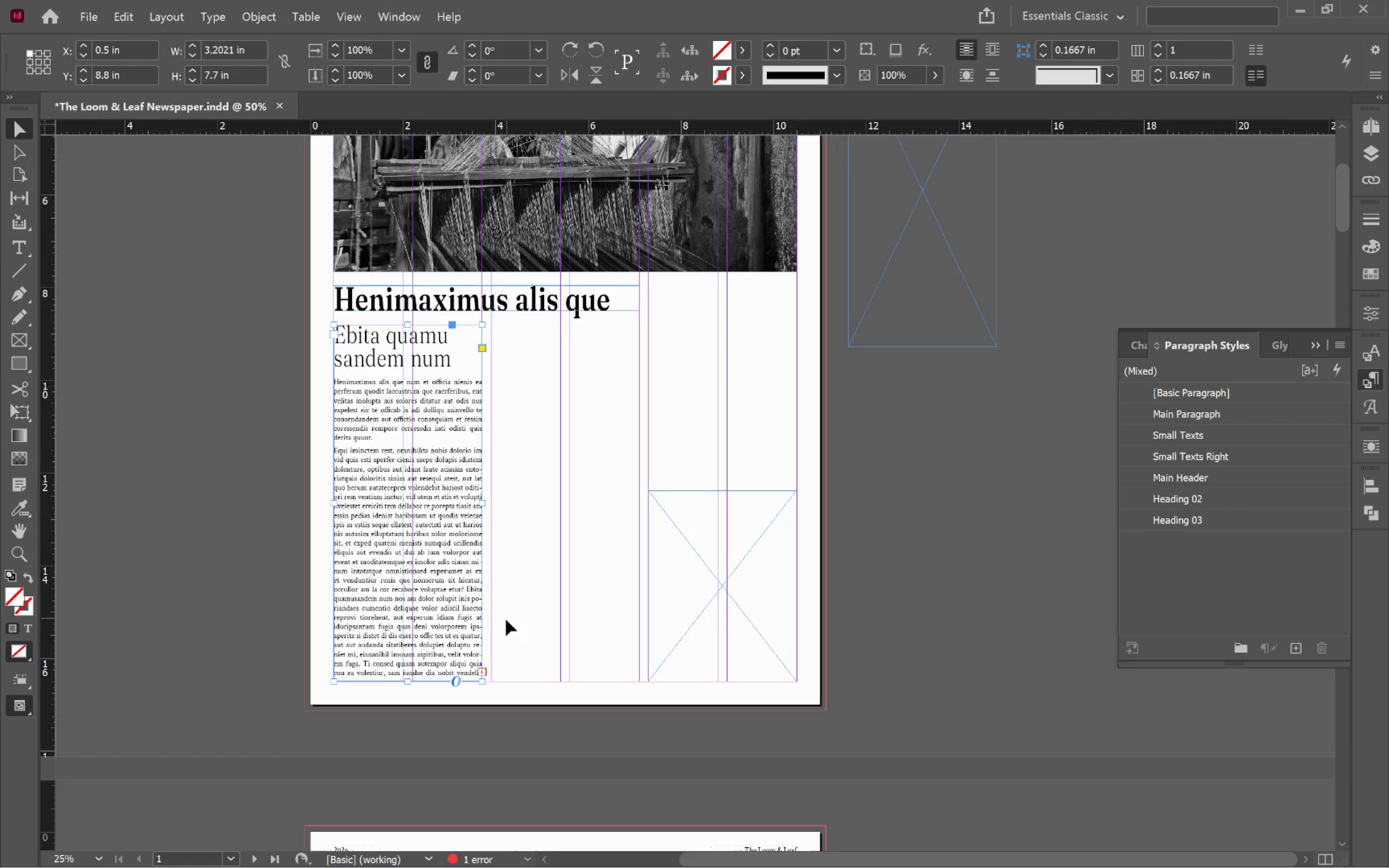 
left_click([481, 672])
 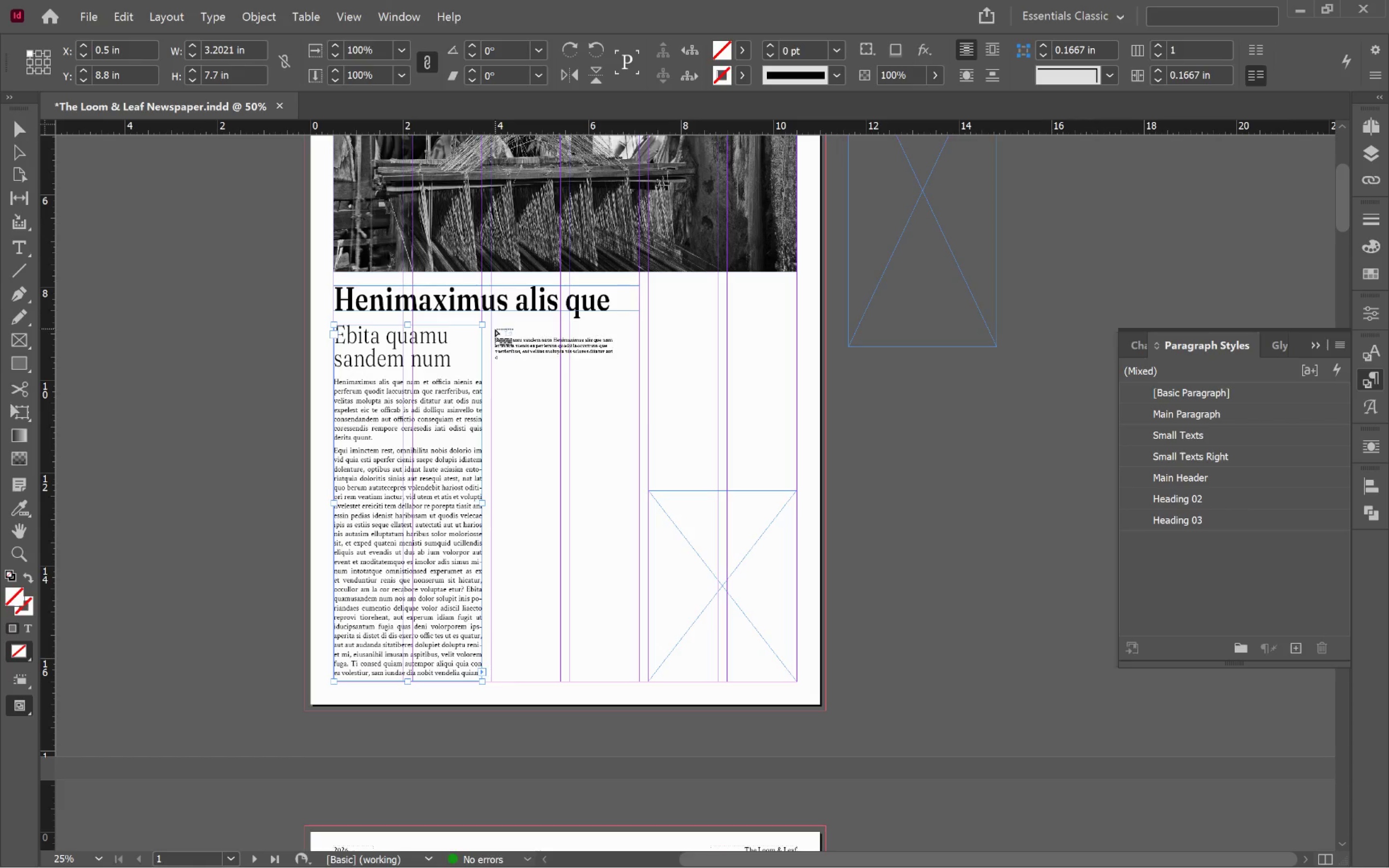 
left_click([493, 325])
 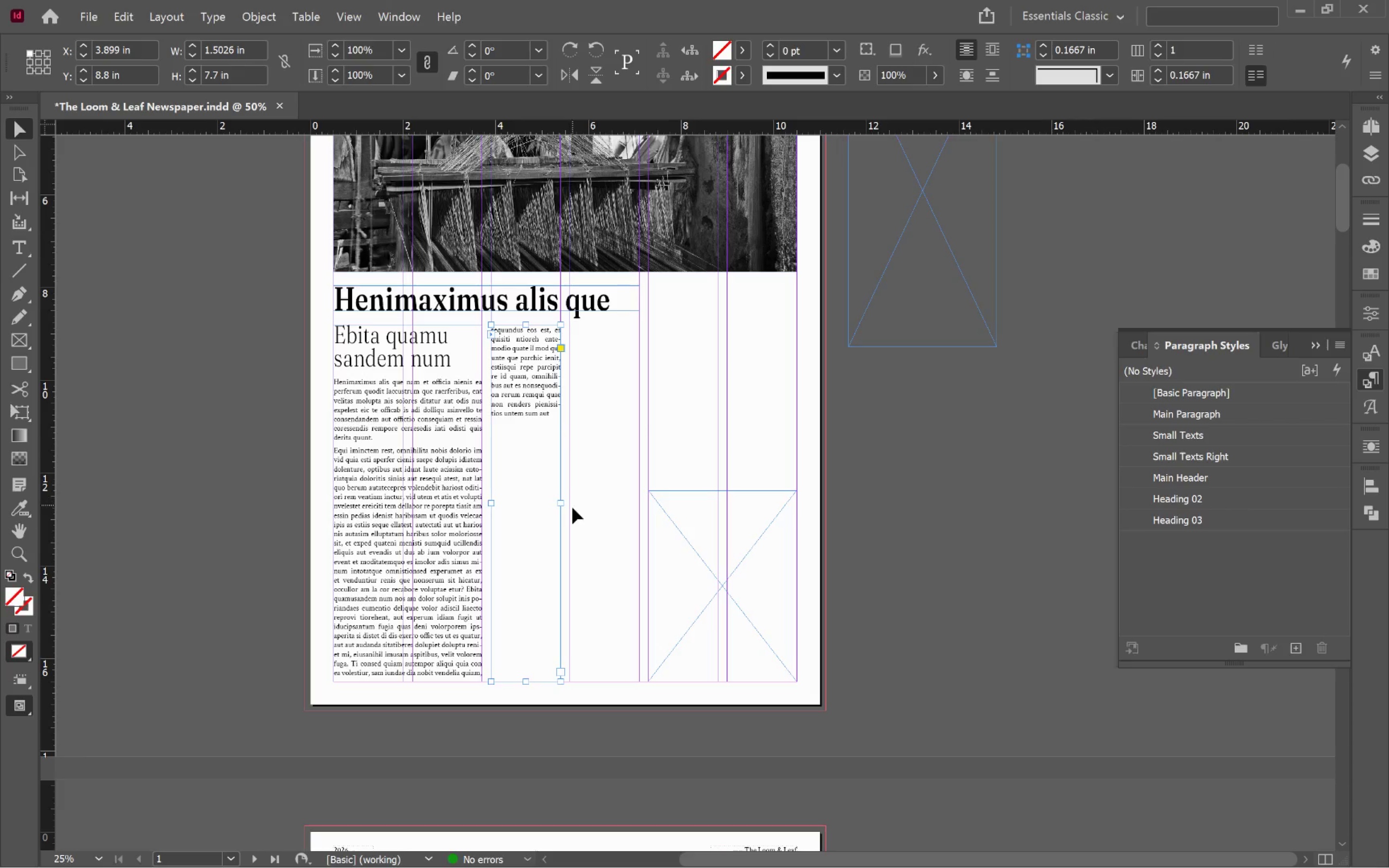 
left_click_drag(start_coordinate=[561, 502], to_coordinate=[638, 494])
 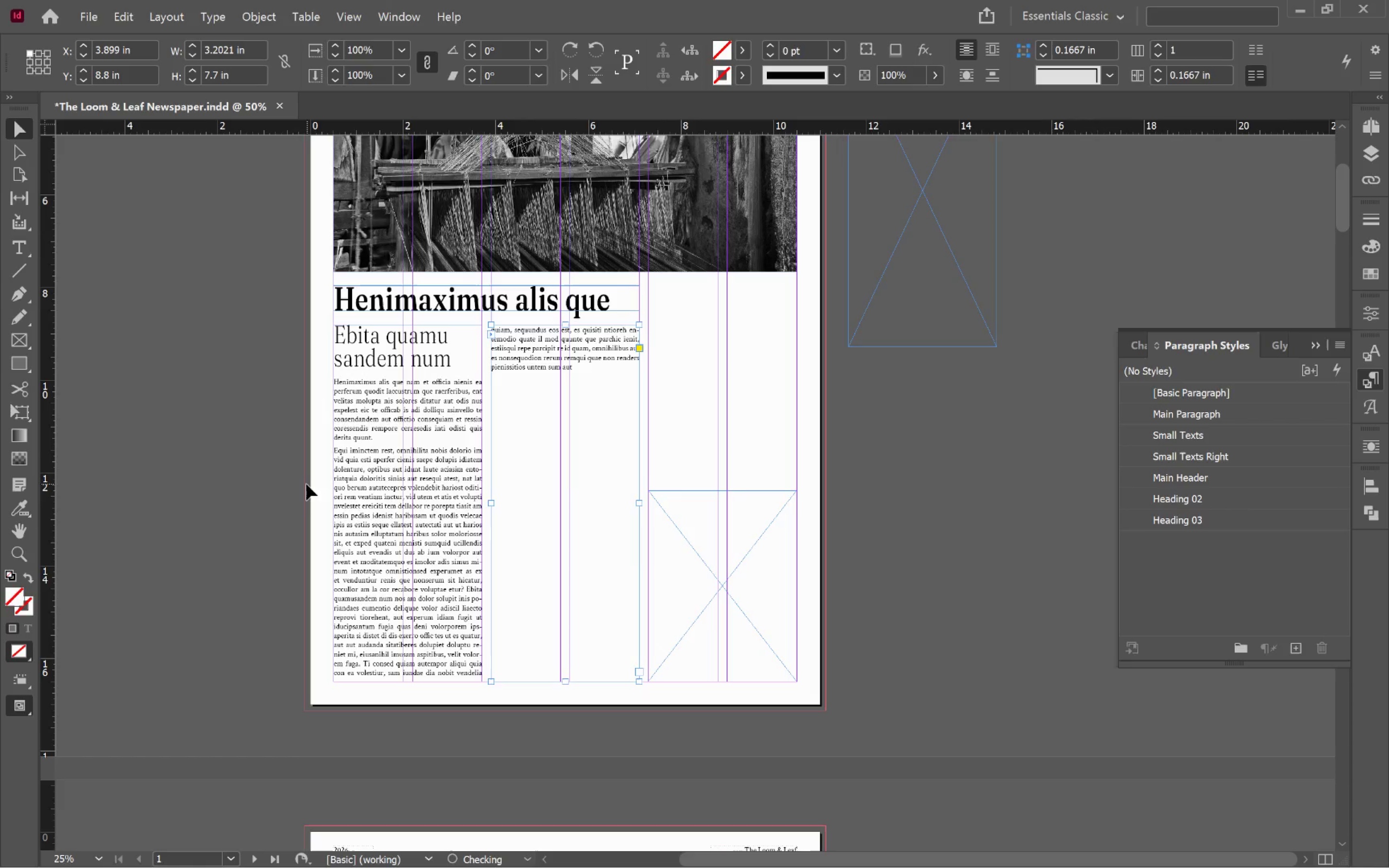 
left_click([252, 479])
 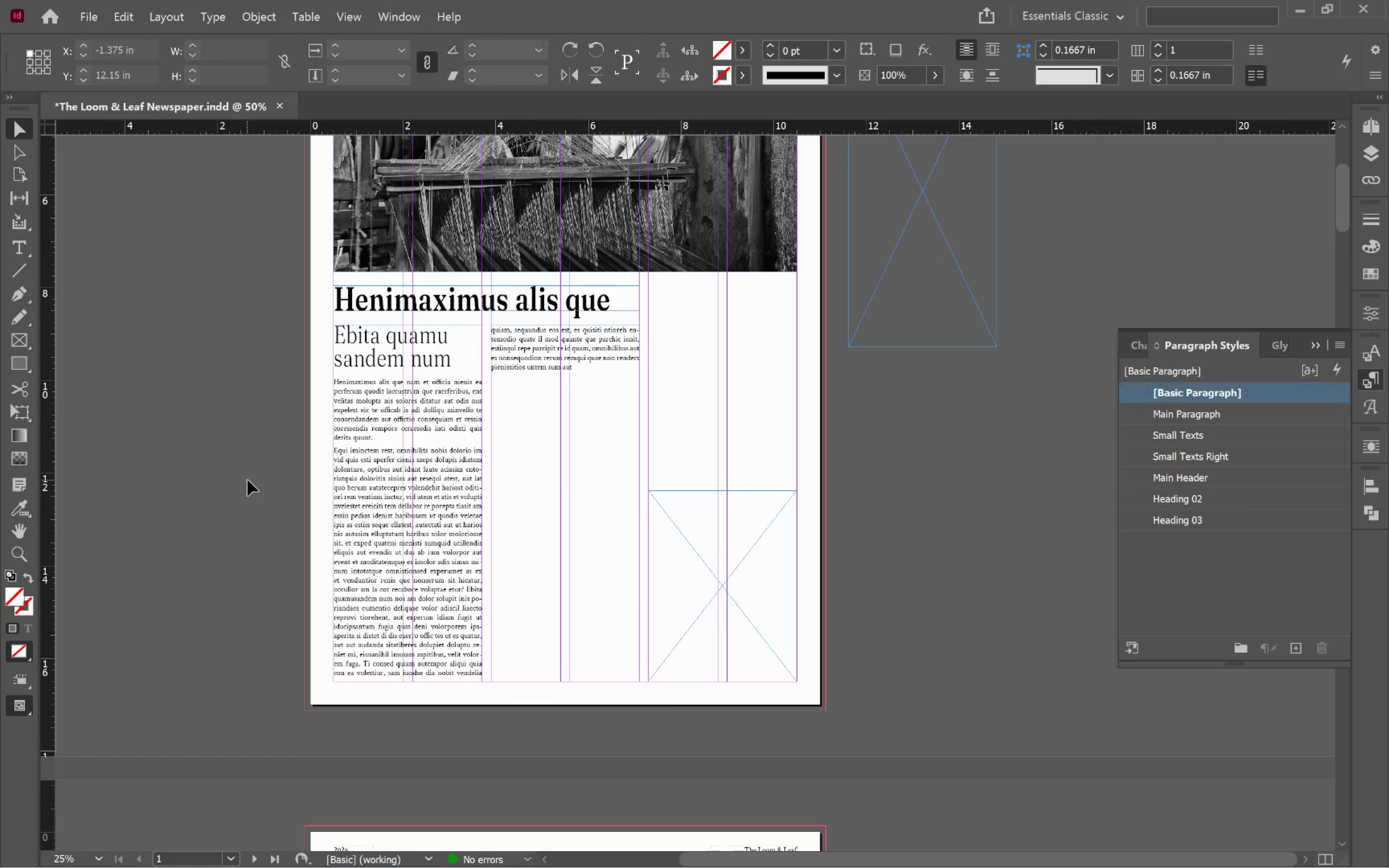 
key(W)
 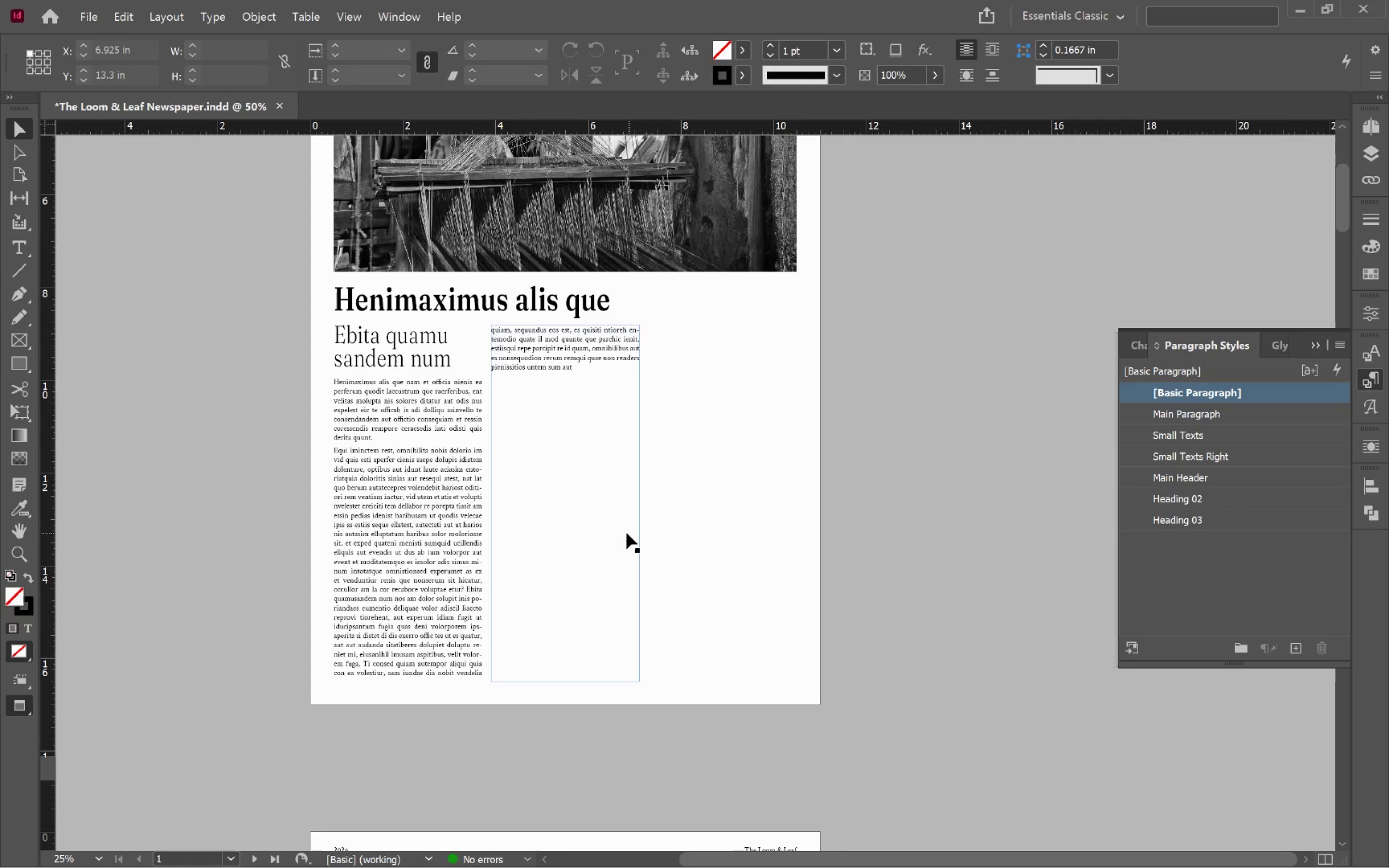 
hold_key(key=AltLeft, duration=0.56)
 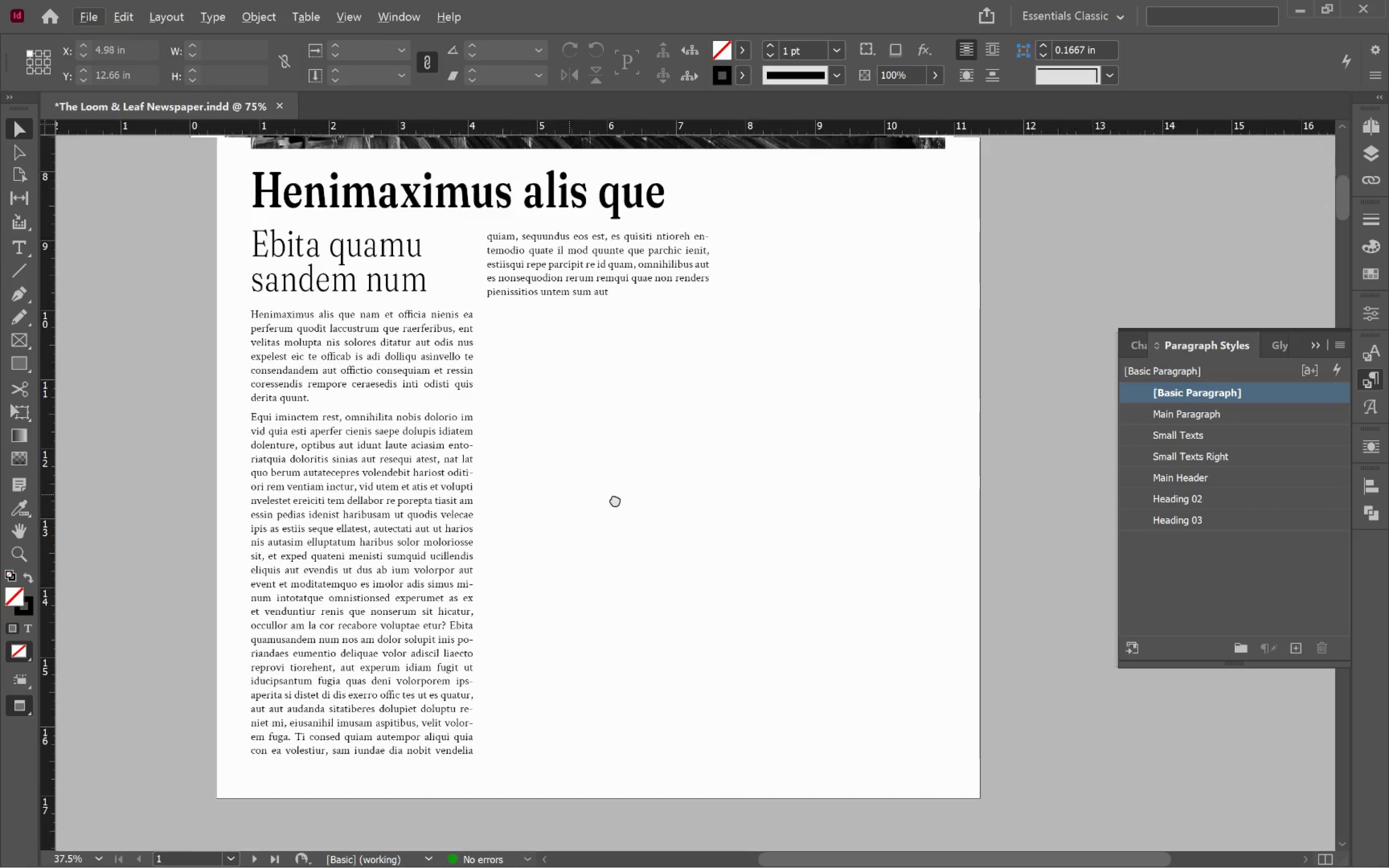 
hold_key(key=Space, duration=0.8)
 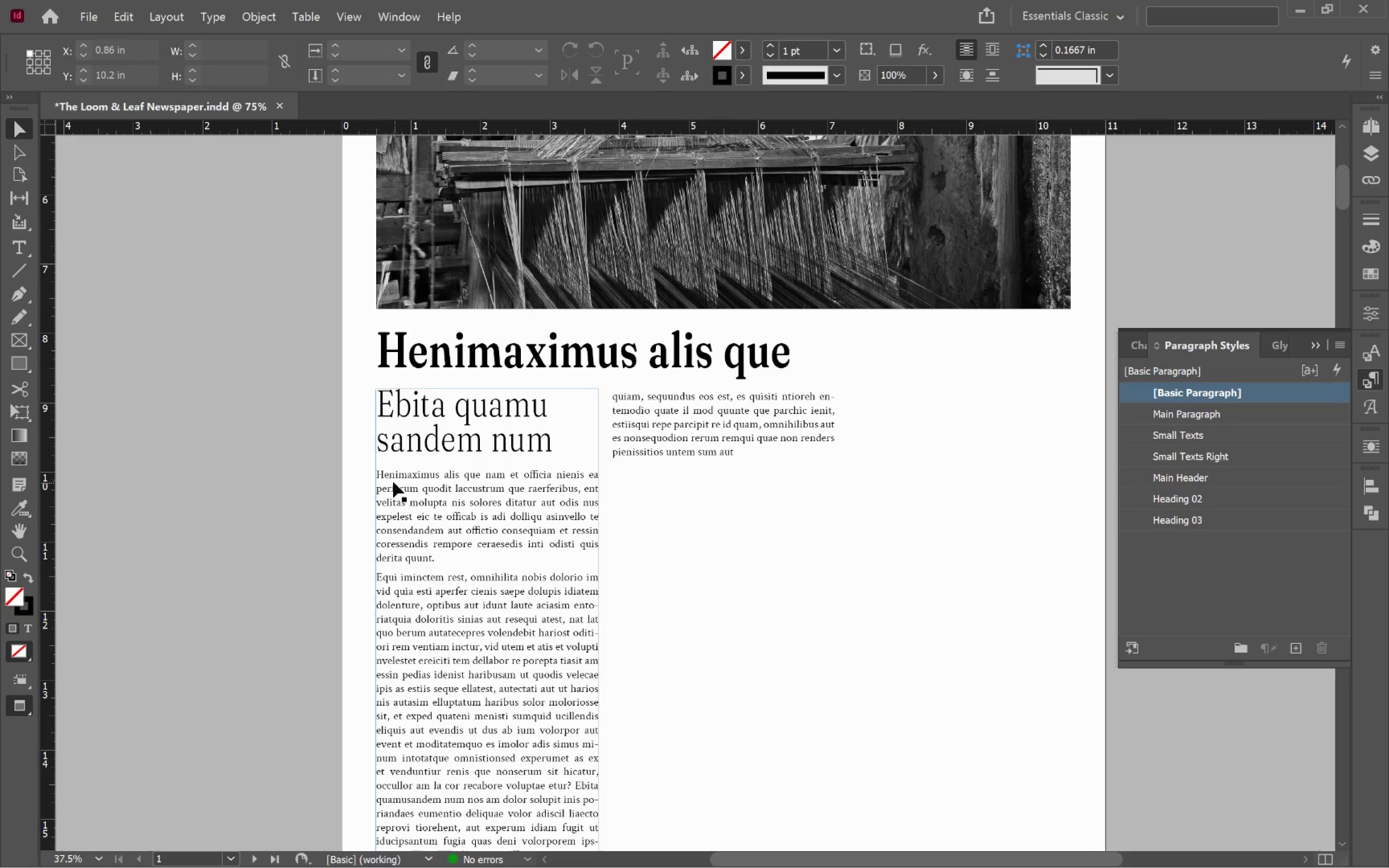 
scroll: coordinate [578, 519], scroll_direction: up, amount: 1.0
 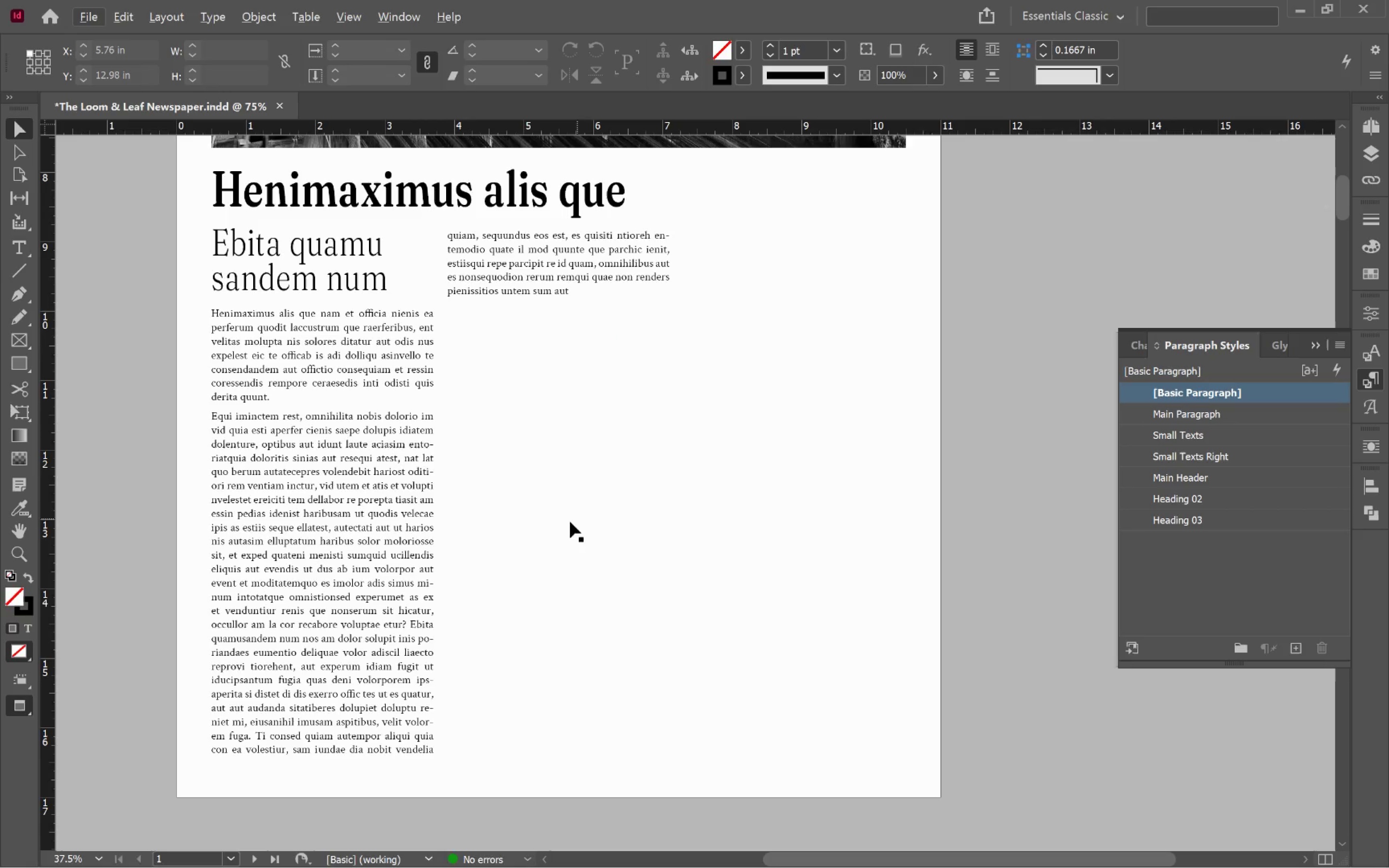 
left_click_drag(start_coordinate=[569, 494], to_coordinate=[734, 655])
 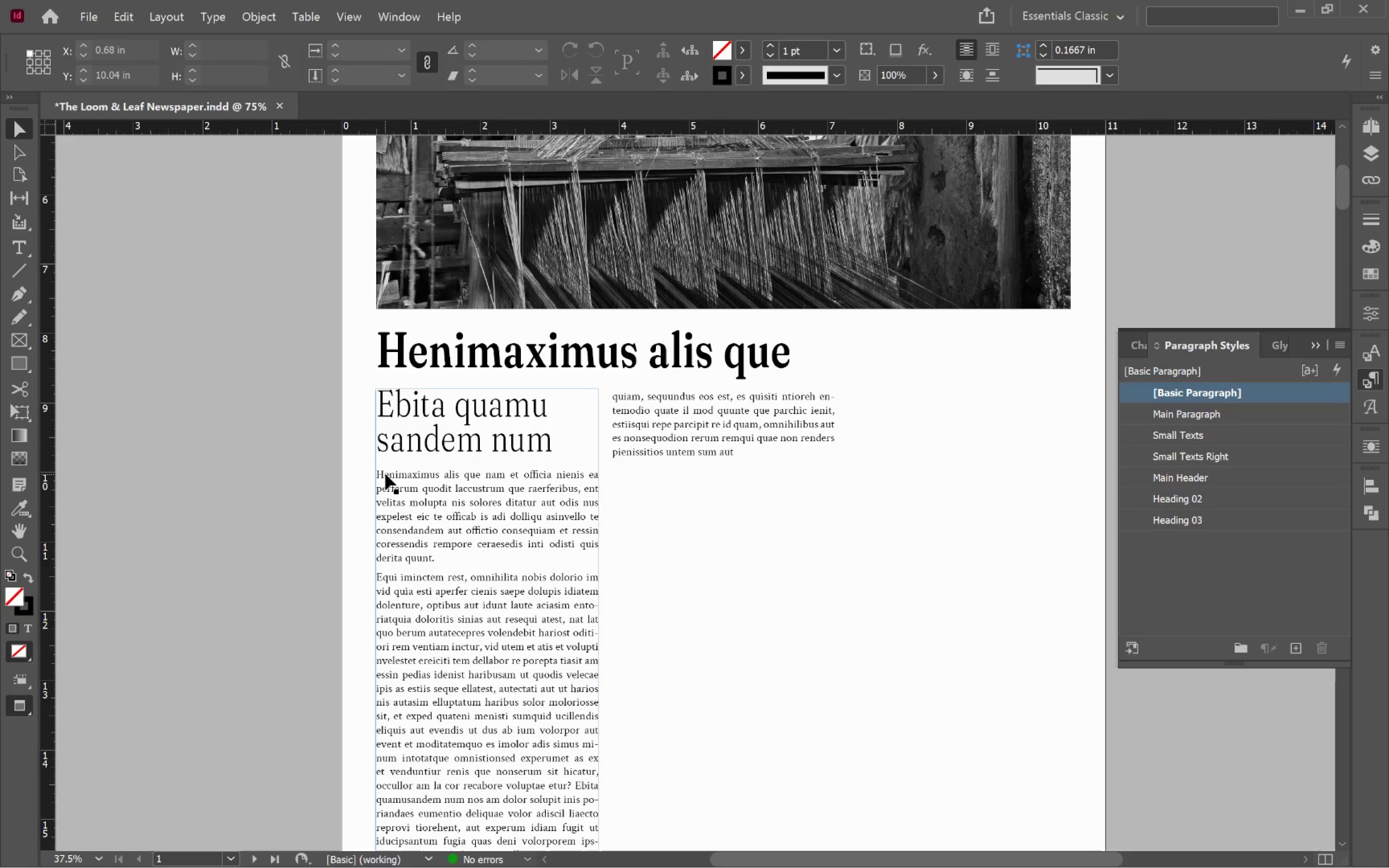 
double_click([384, 474])
 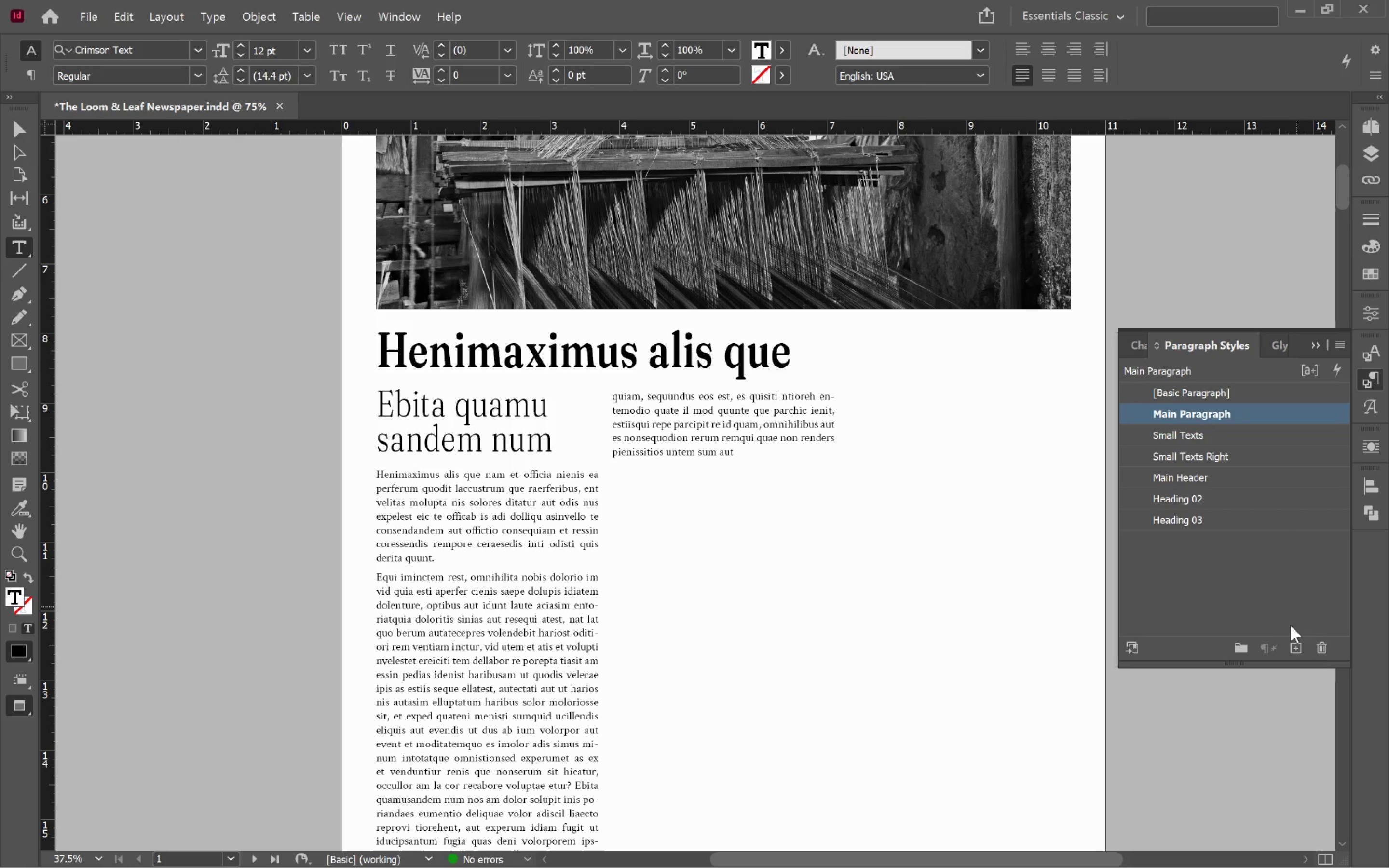 
left_click([1298, 647])
 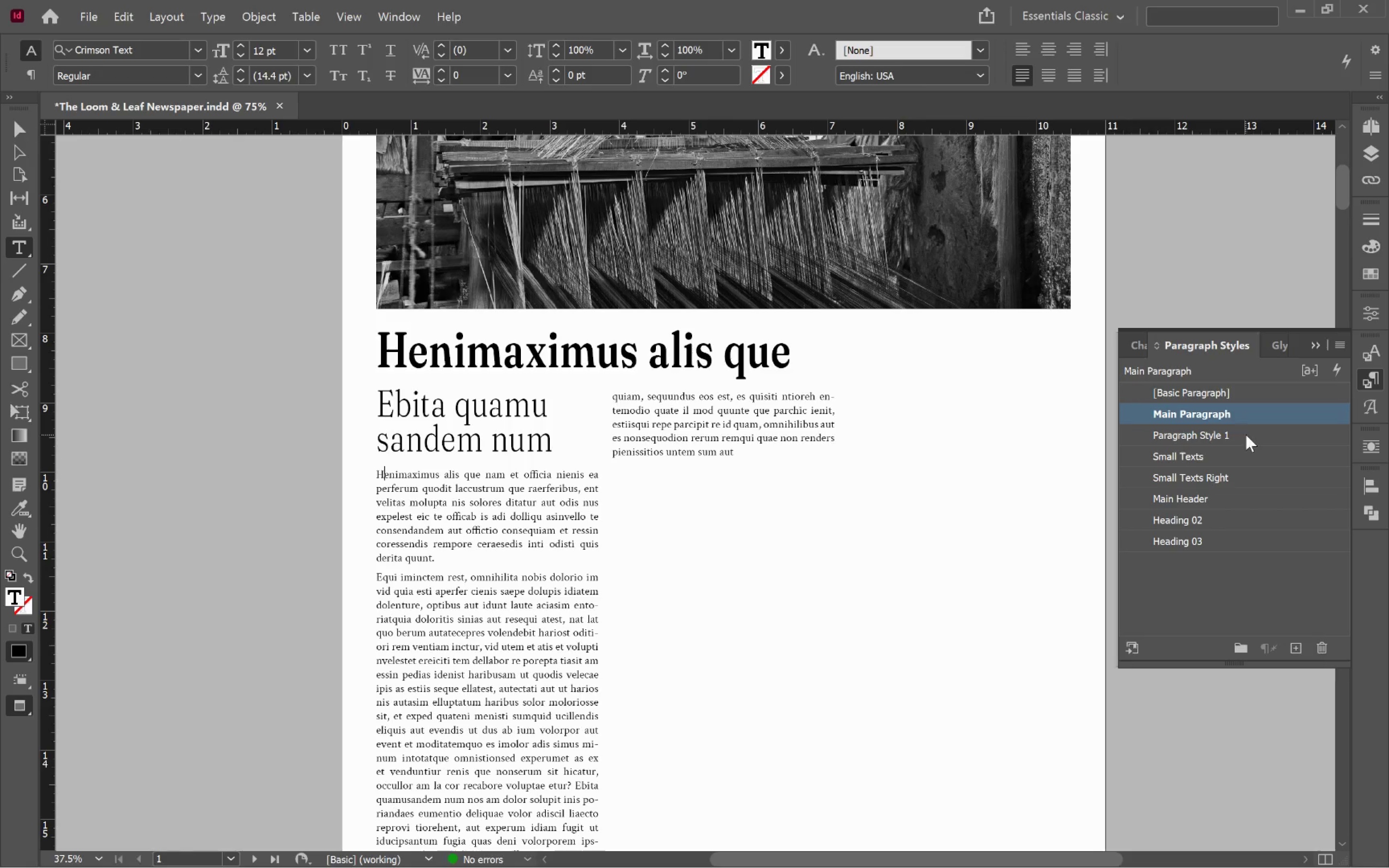 
left_click([1262, 437])
 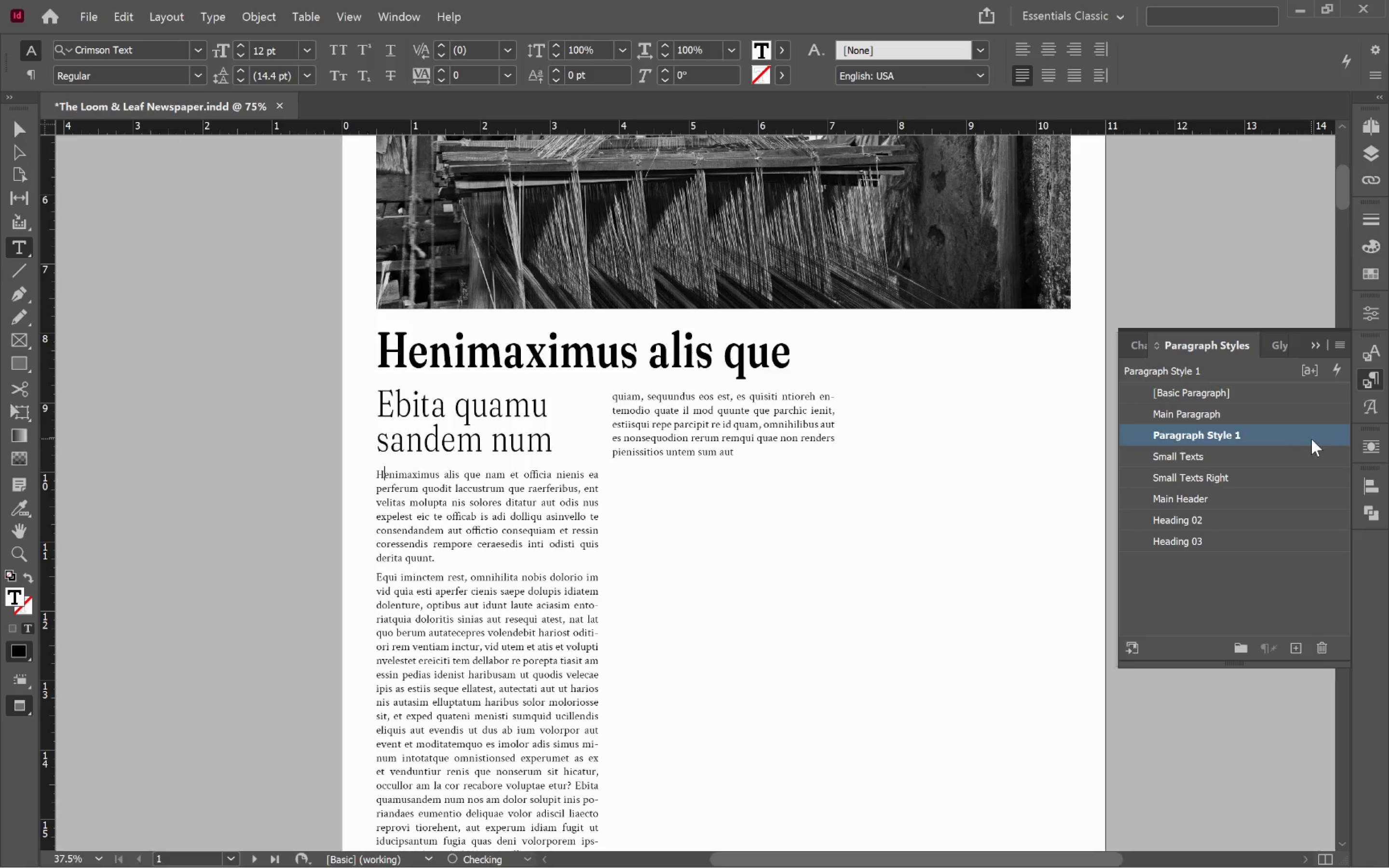 
double_click([1311, 439])
 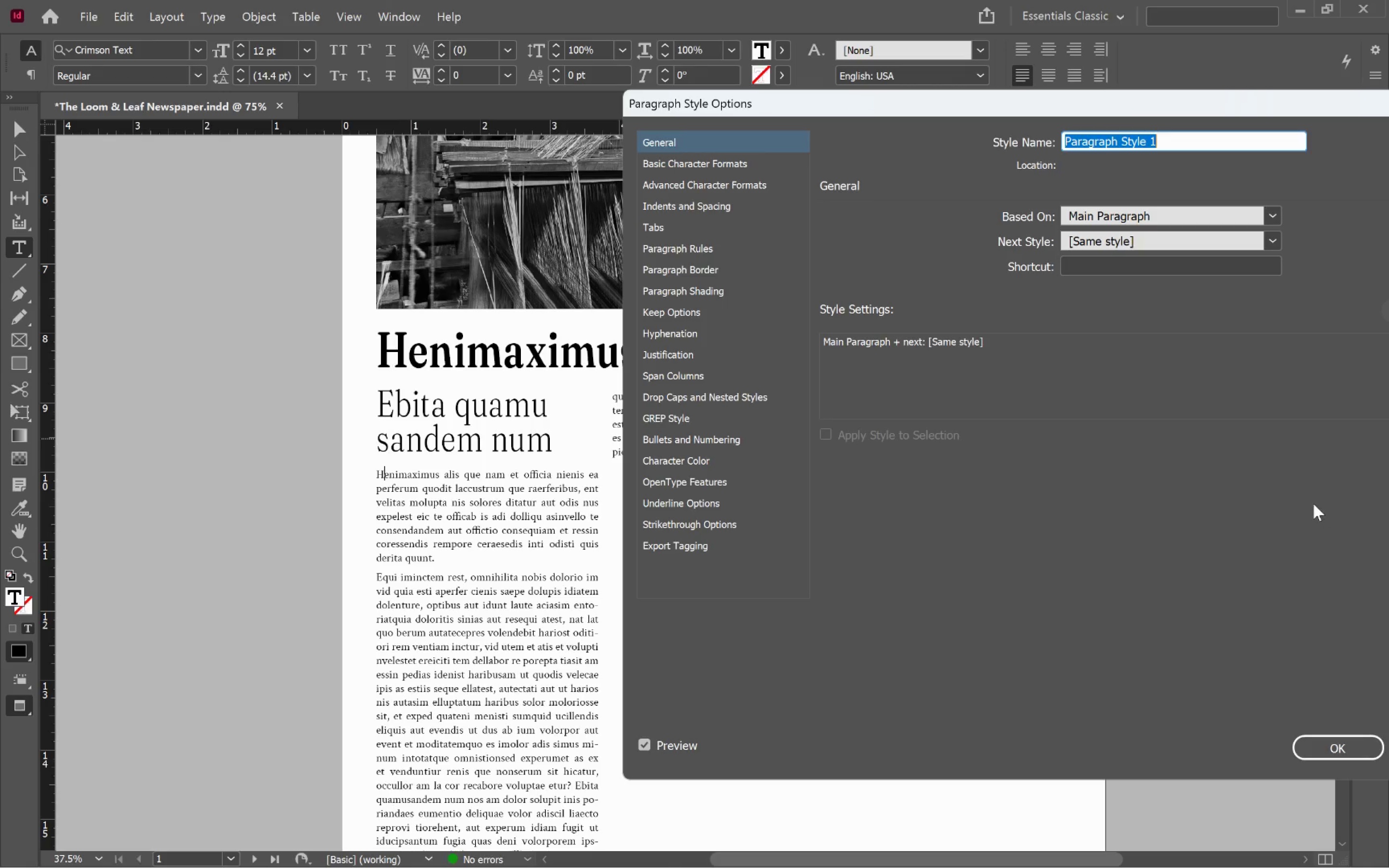 
type(Drop Cap)
 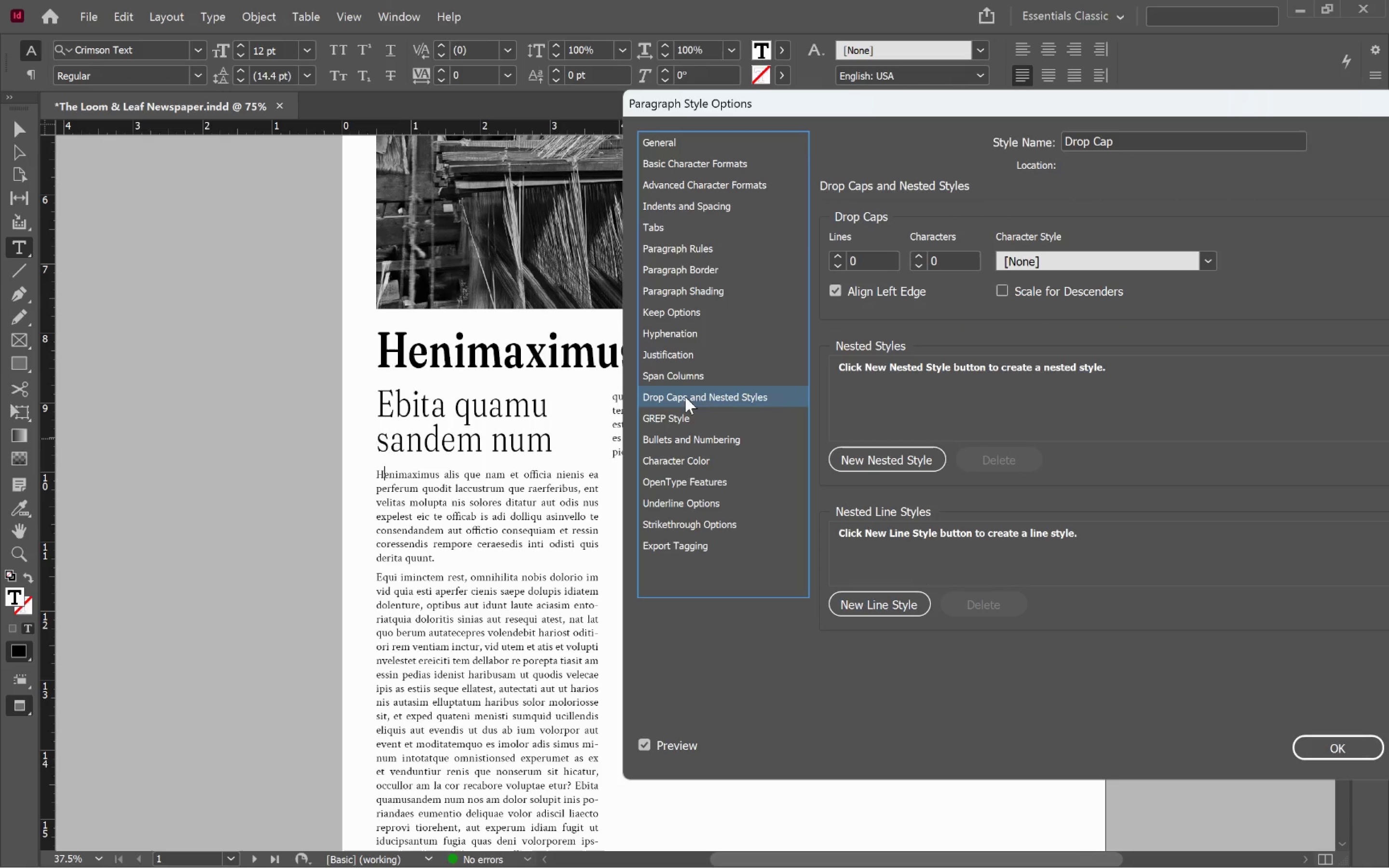 
wait(7.7)
 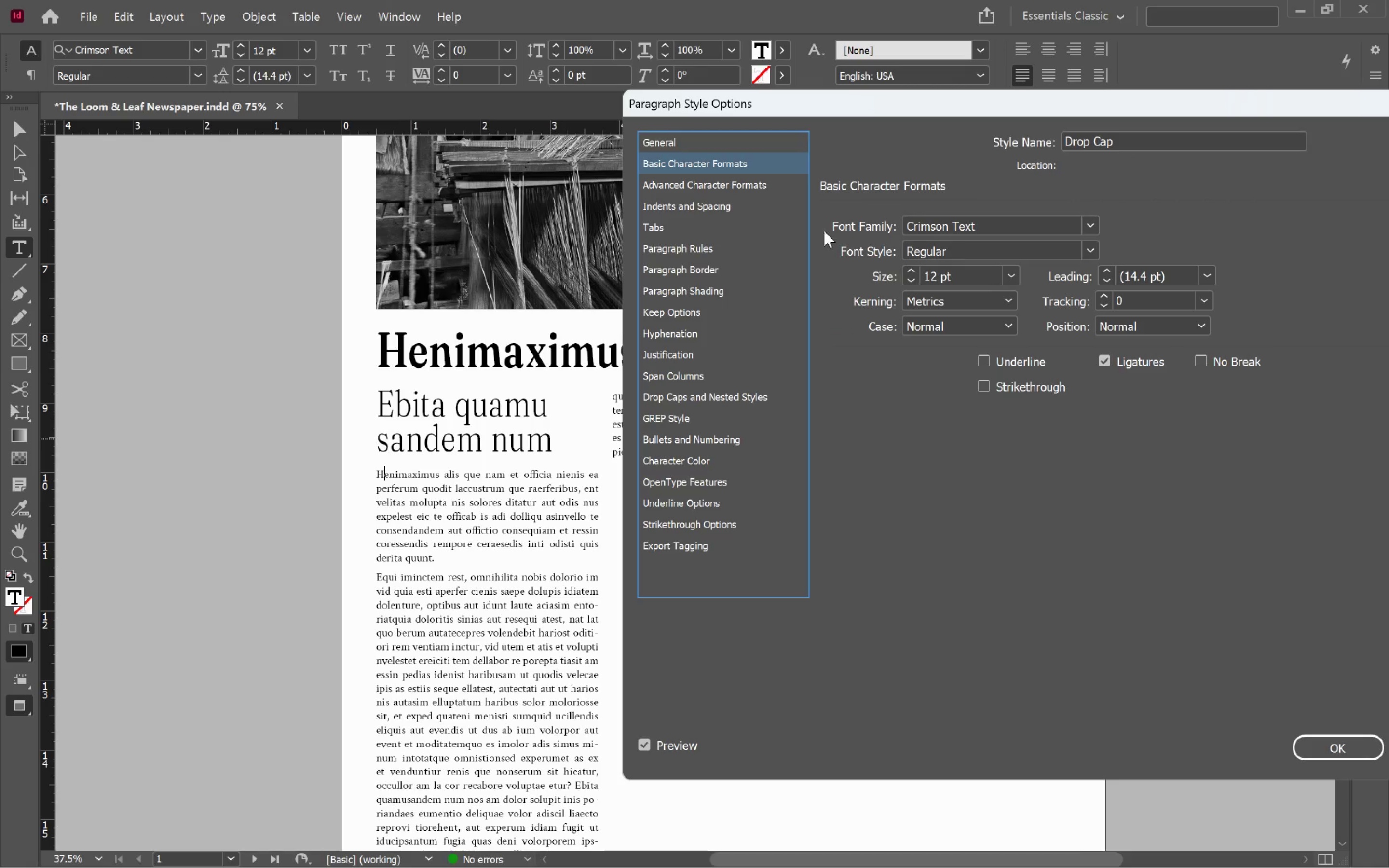 
left_click([834, 259])
 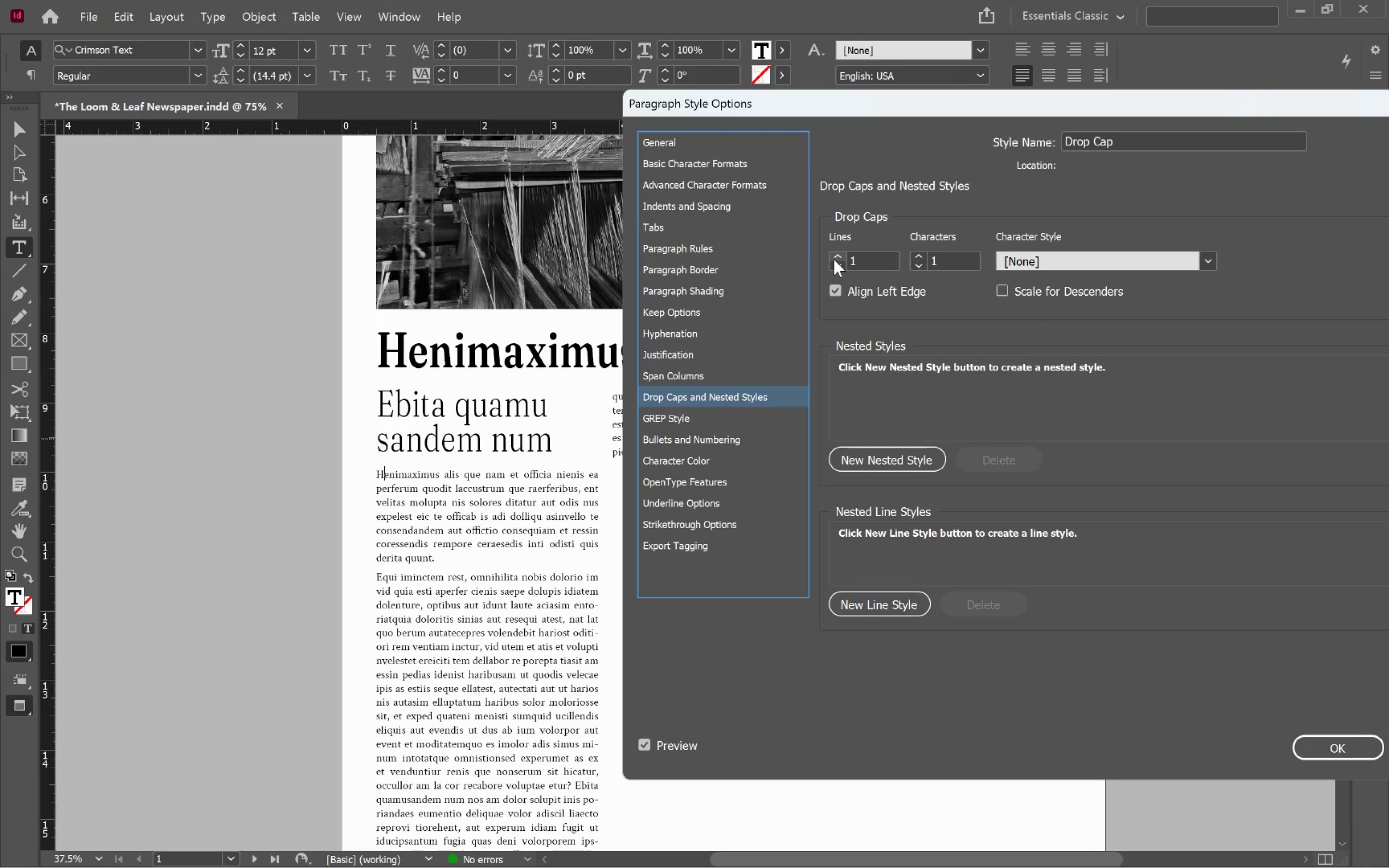 
left_click([834, 259])
 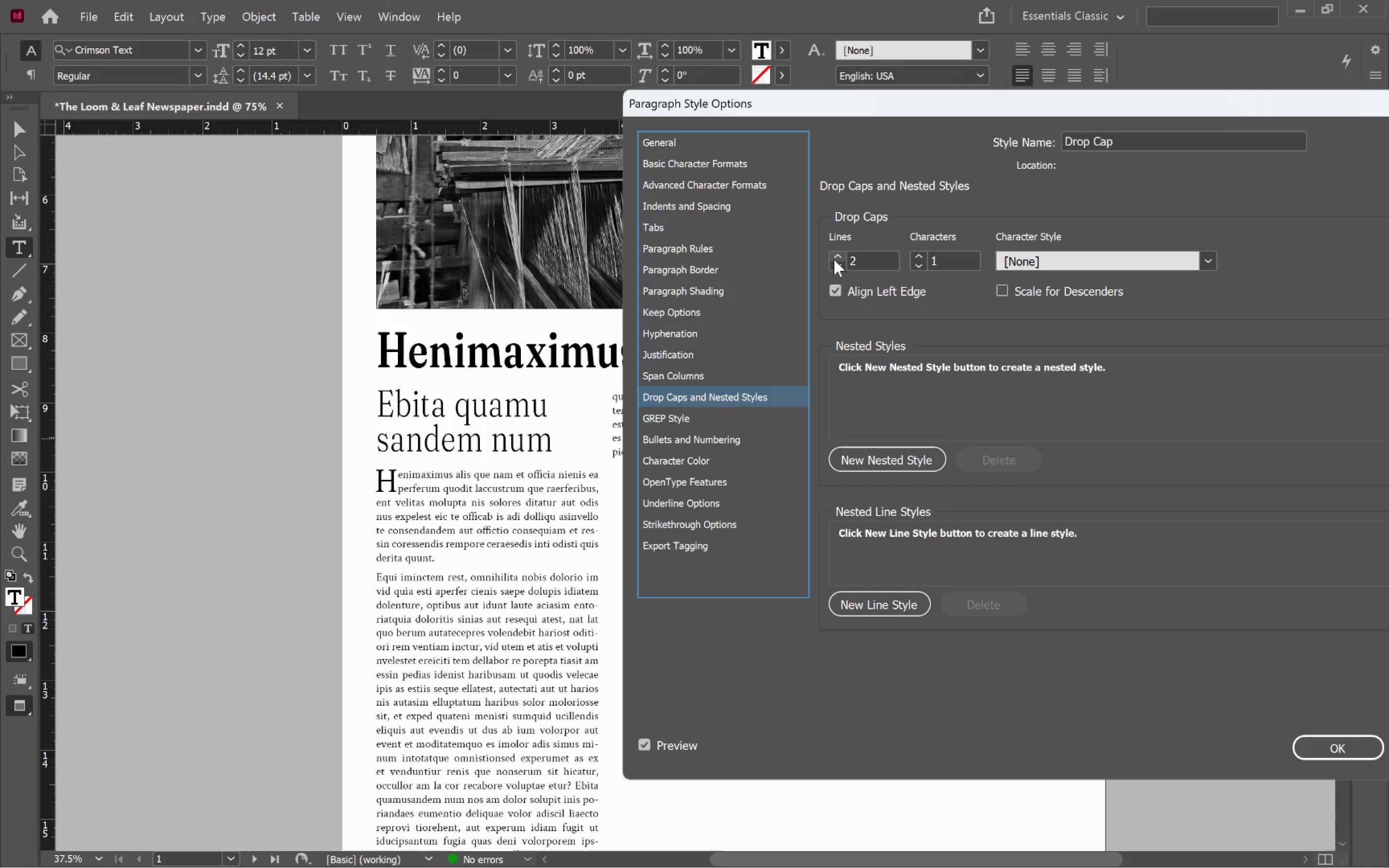 
left_click([834, 259])
 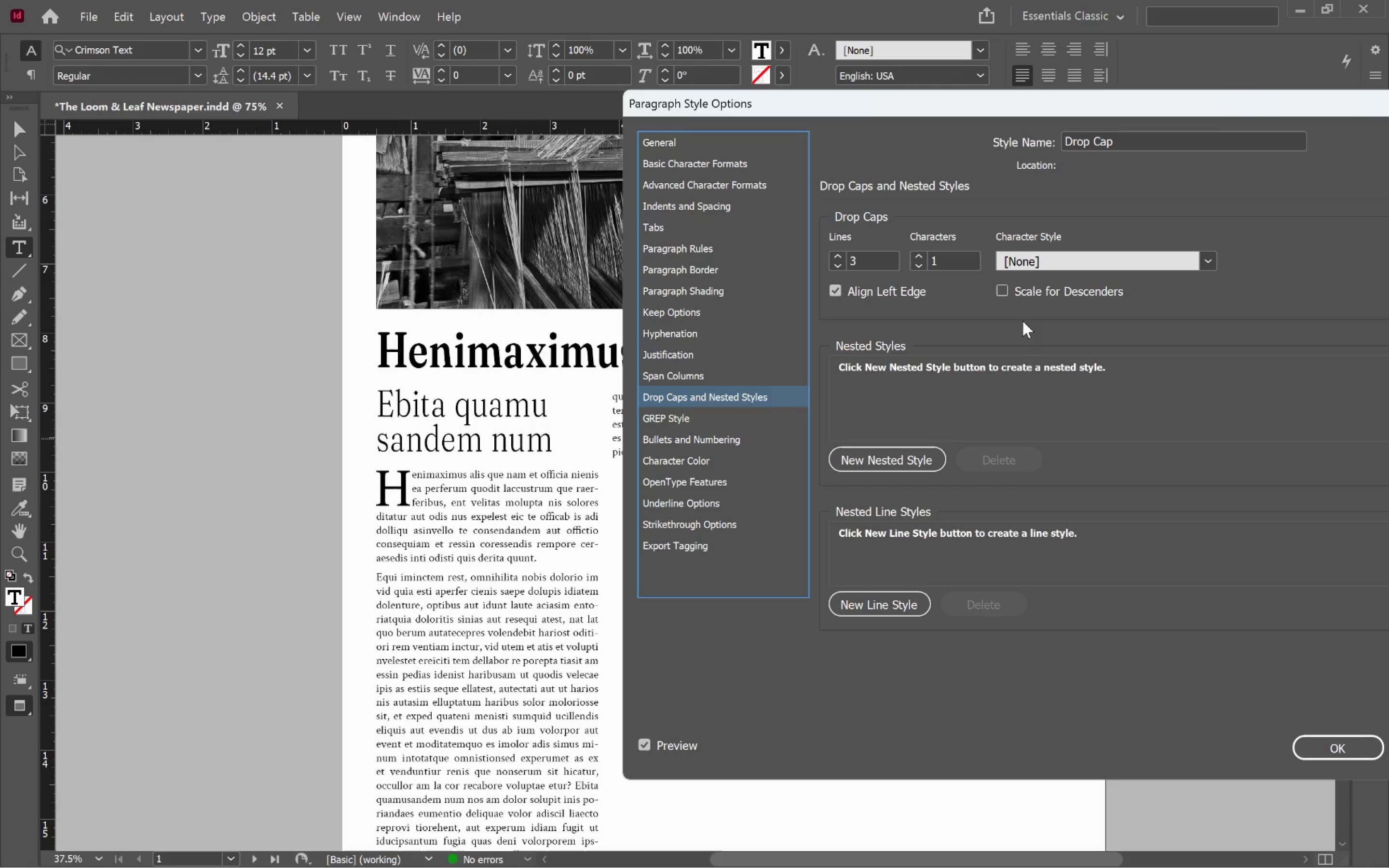 
wait(7.69)
 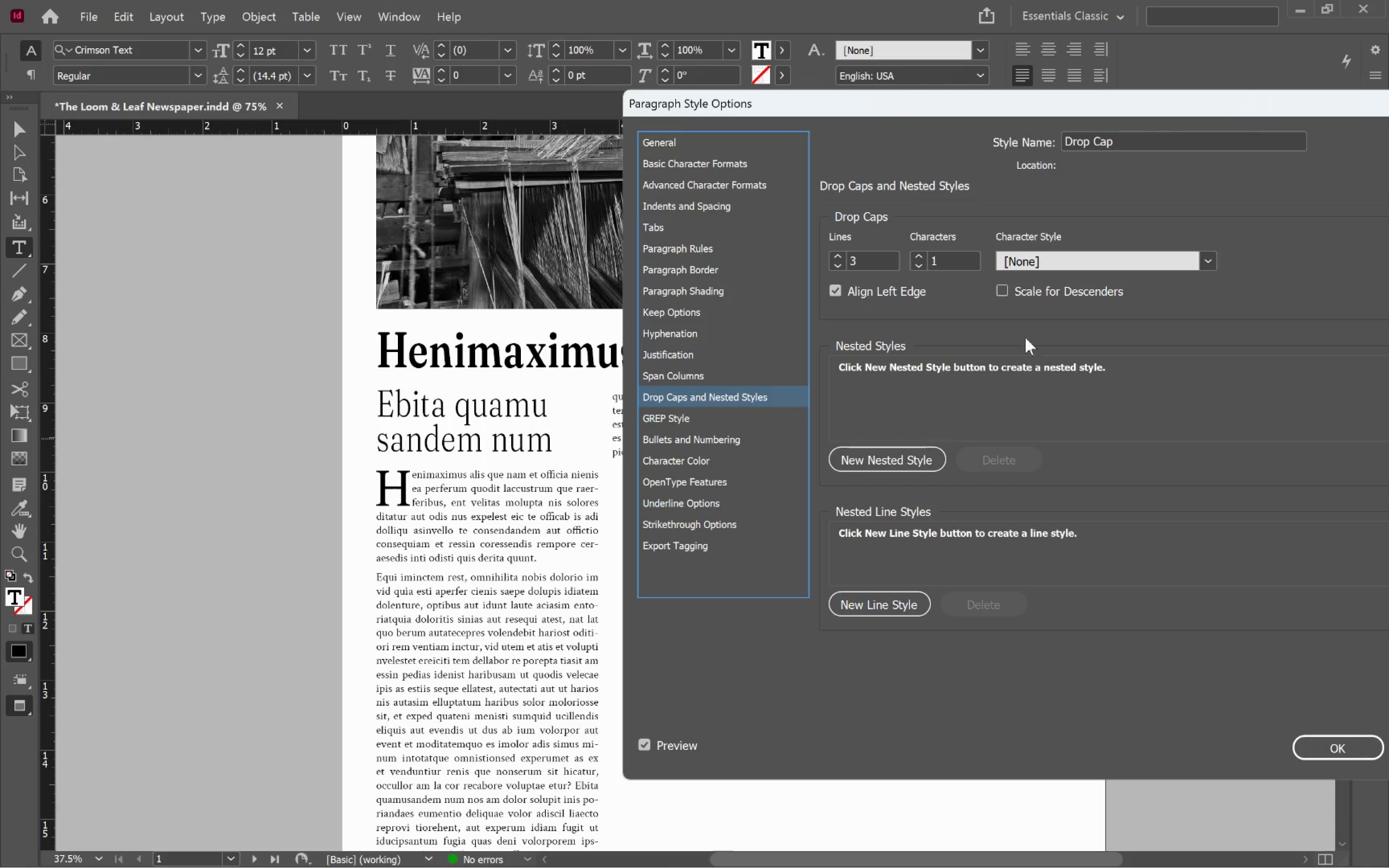 
left_click([1338, 748])
 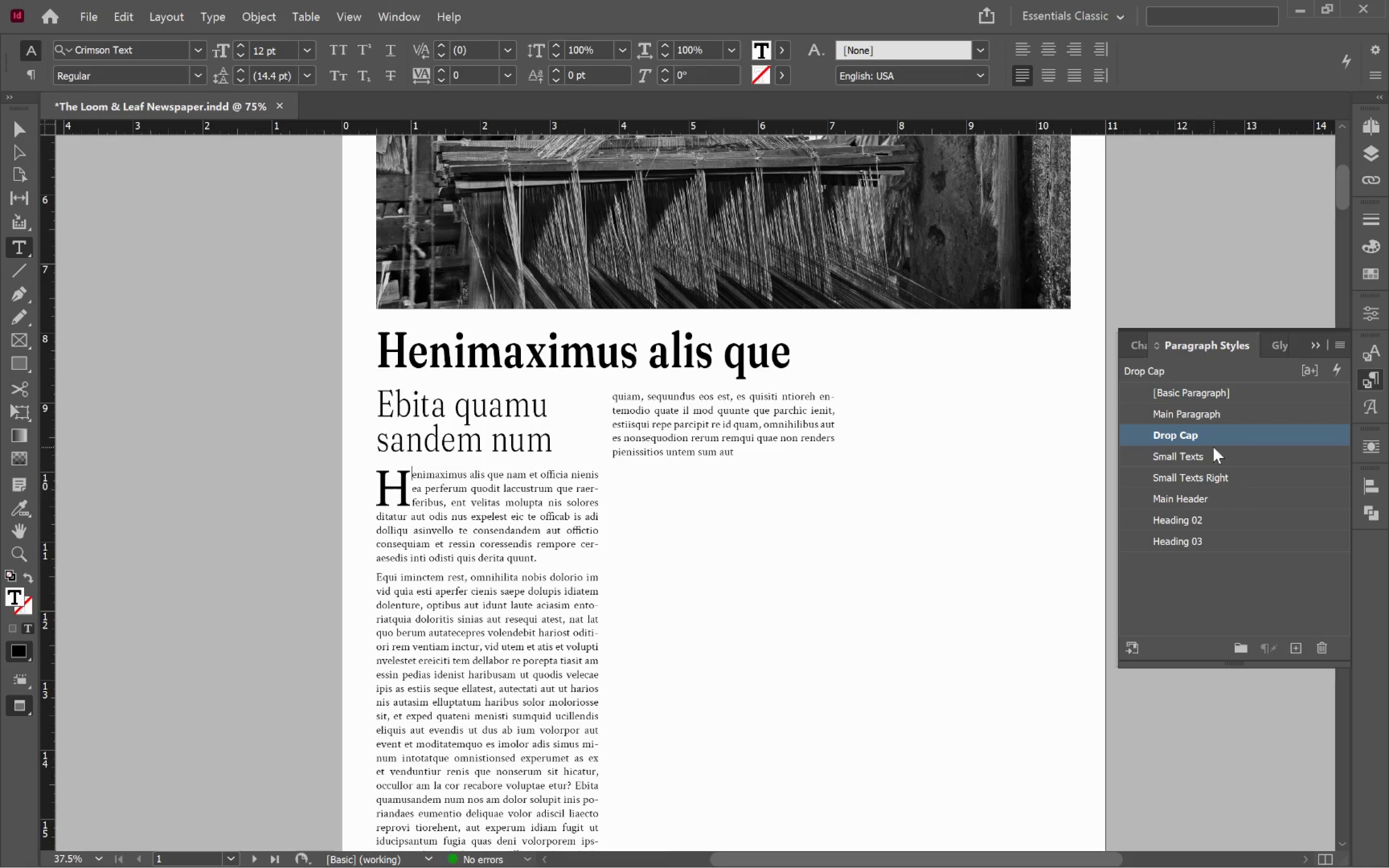 
left_click([1133, 340])
 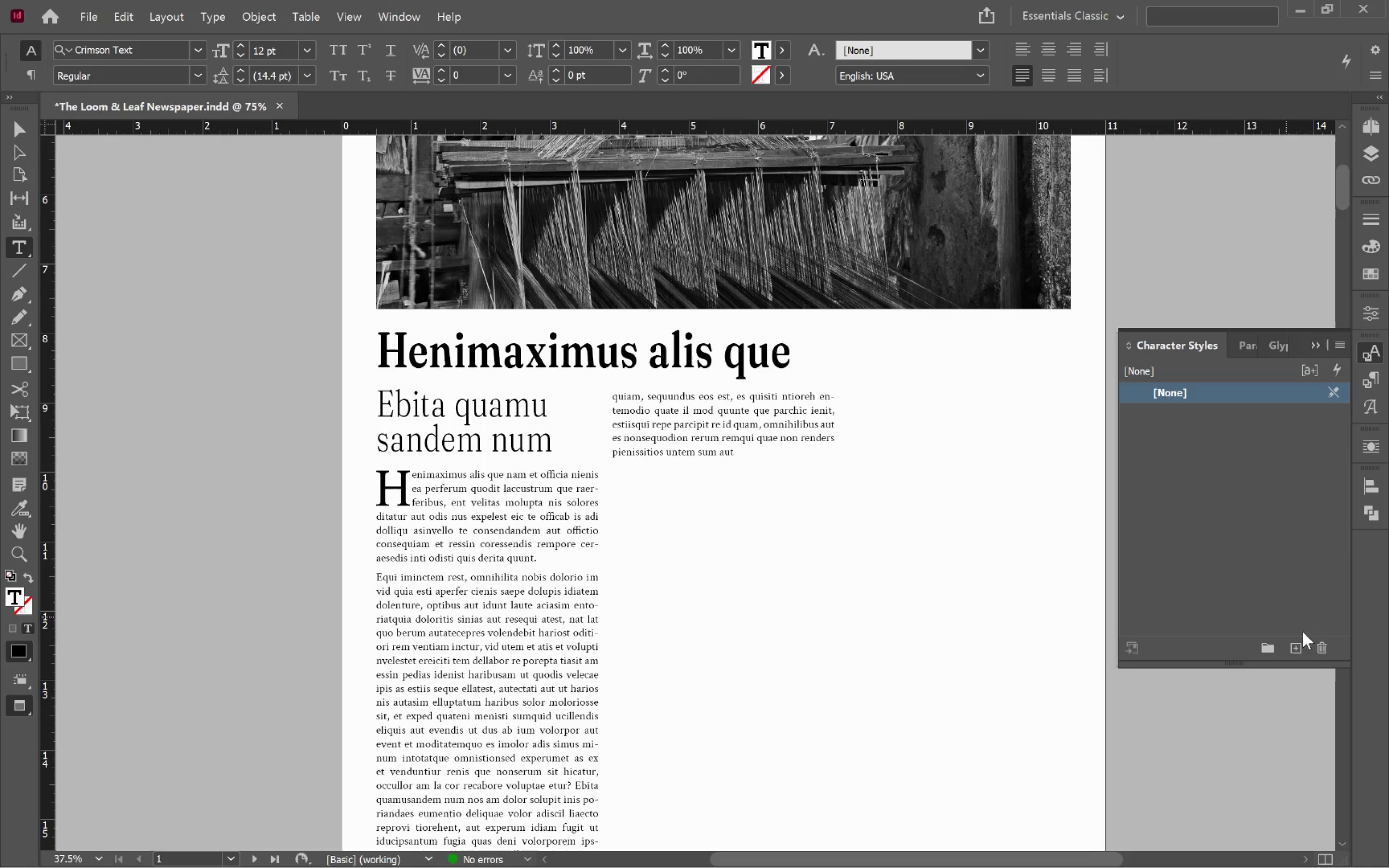 
left_click([1303, 642])
 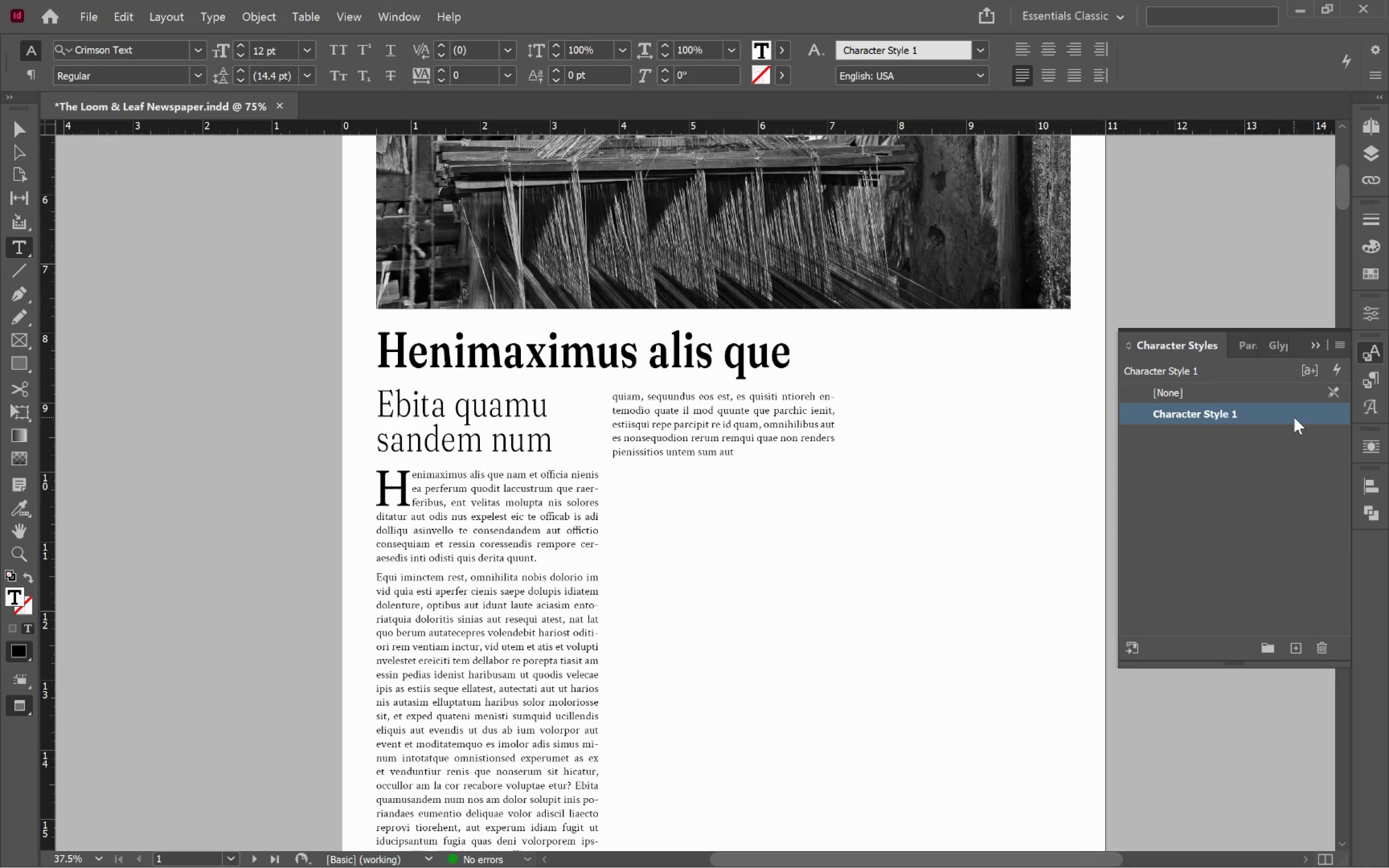 
double_click([1294, 416])
 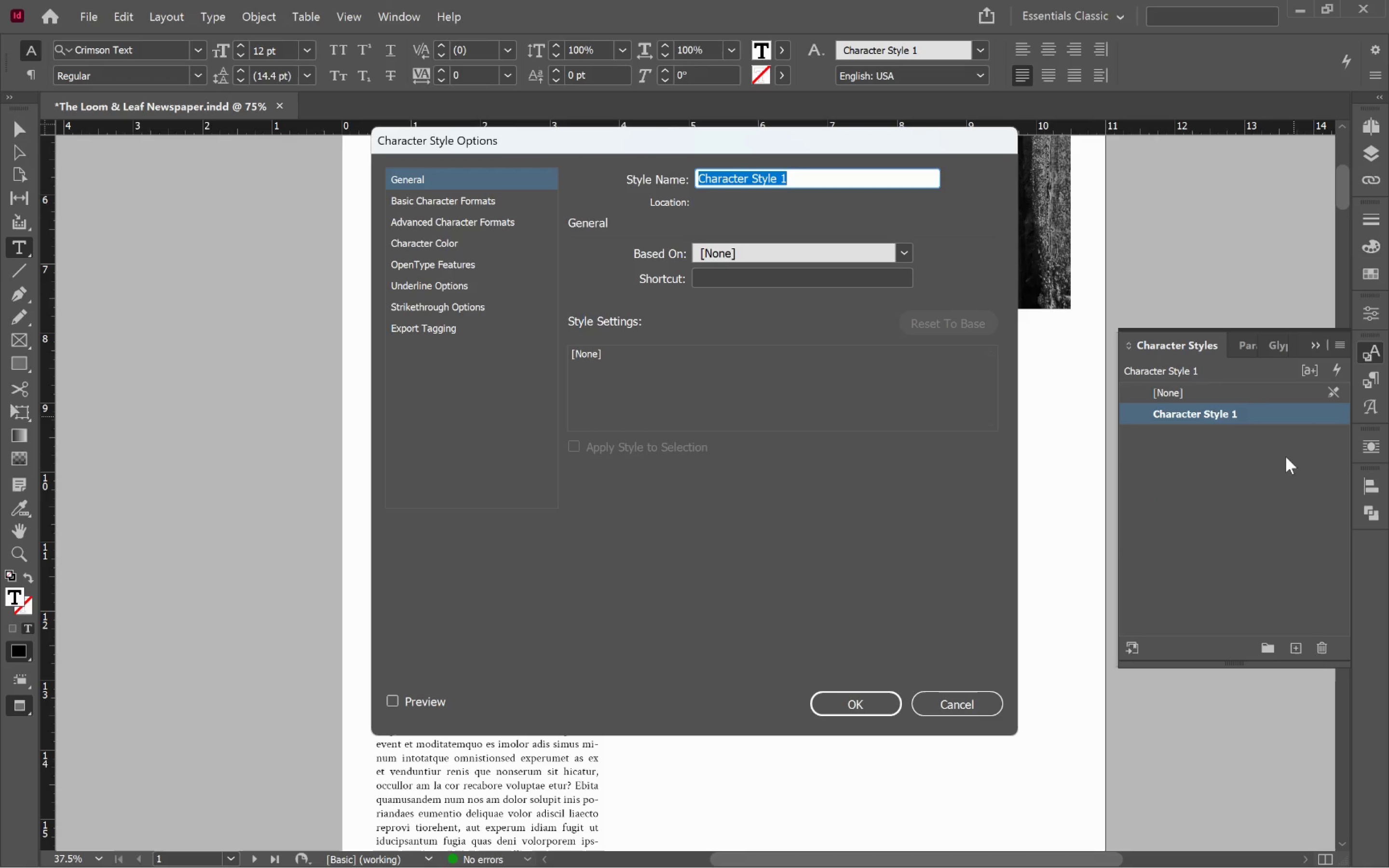 
type(Drop )
key(Backspace)
type(Cap)
 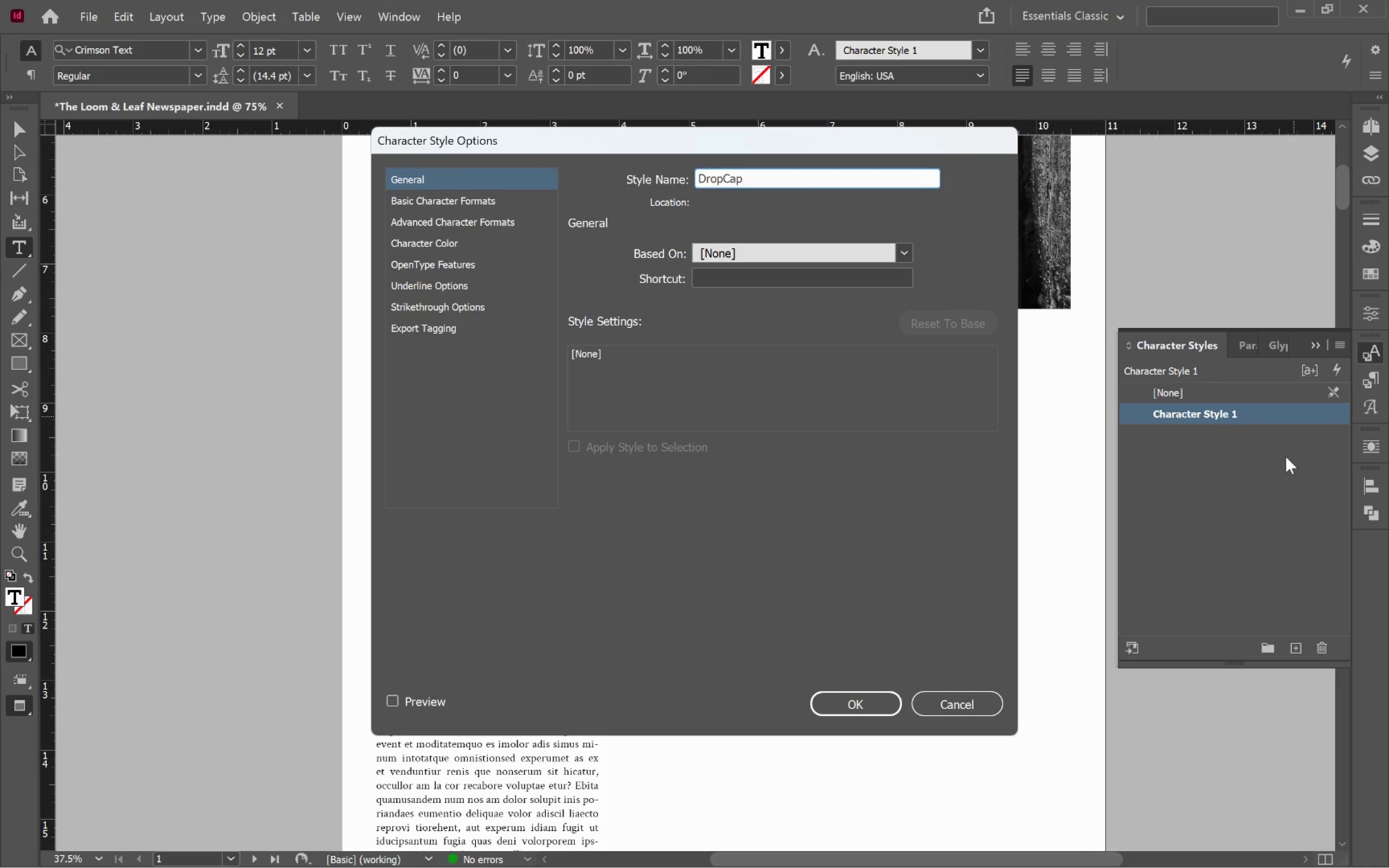 
left_click([489, 200])
 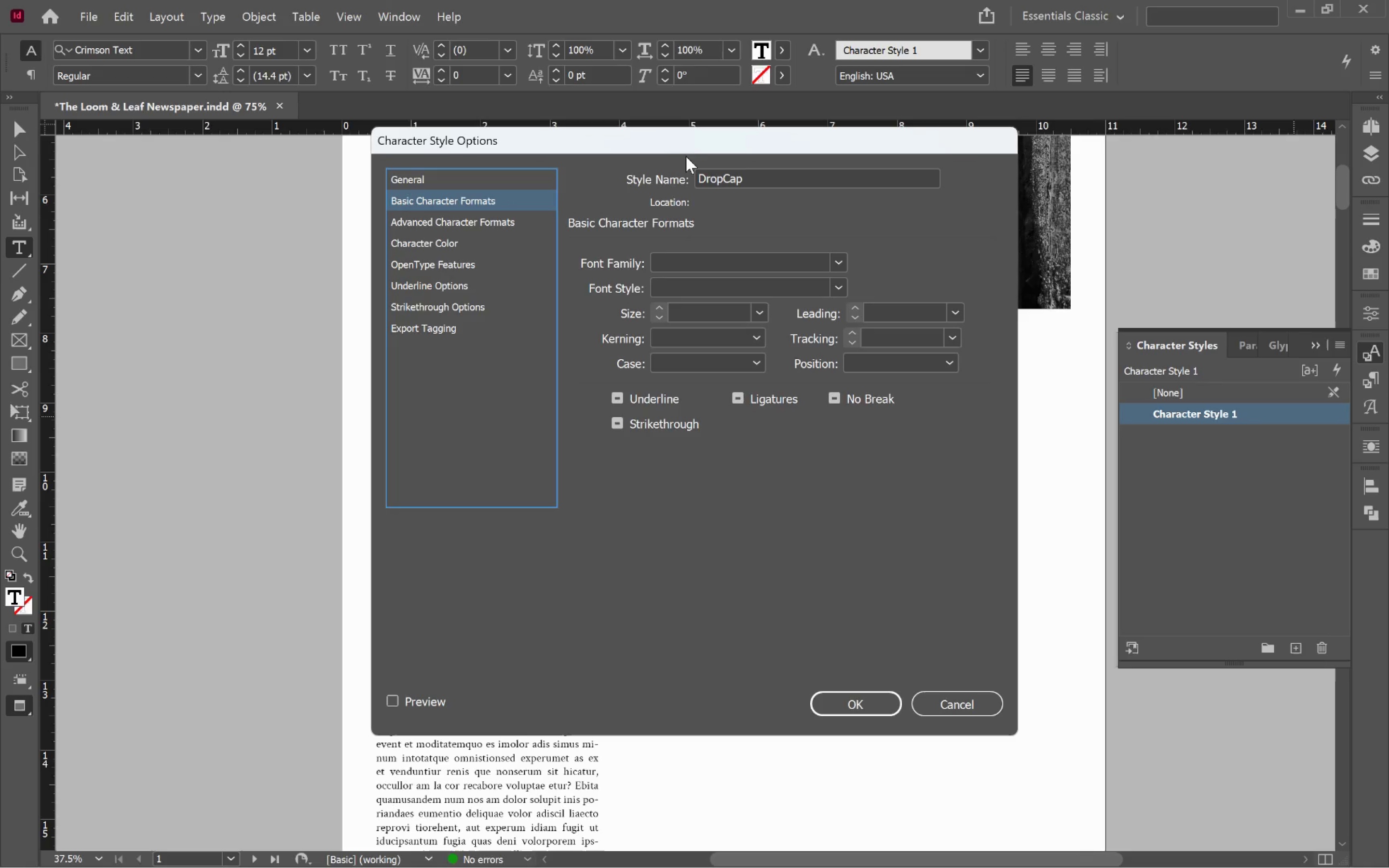 
key(Alt+Tab)
 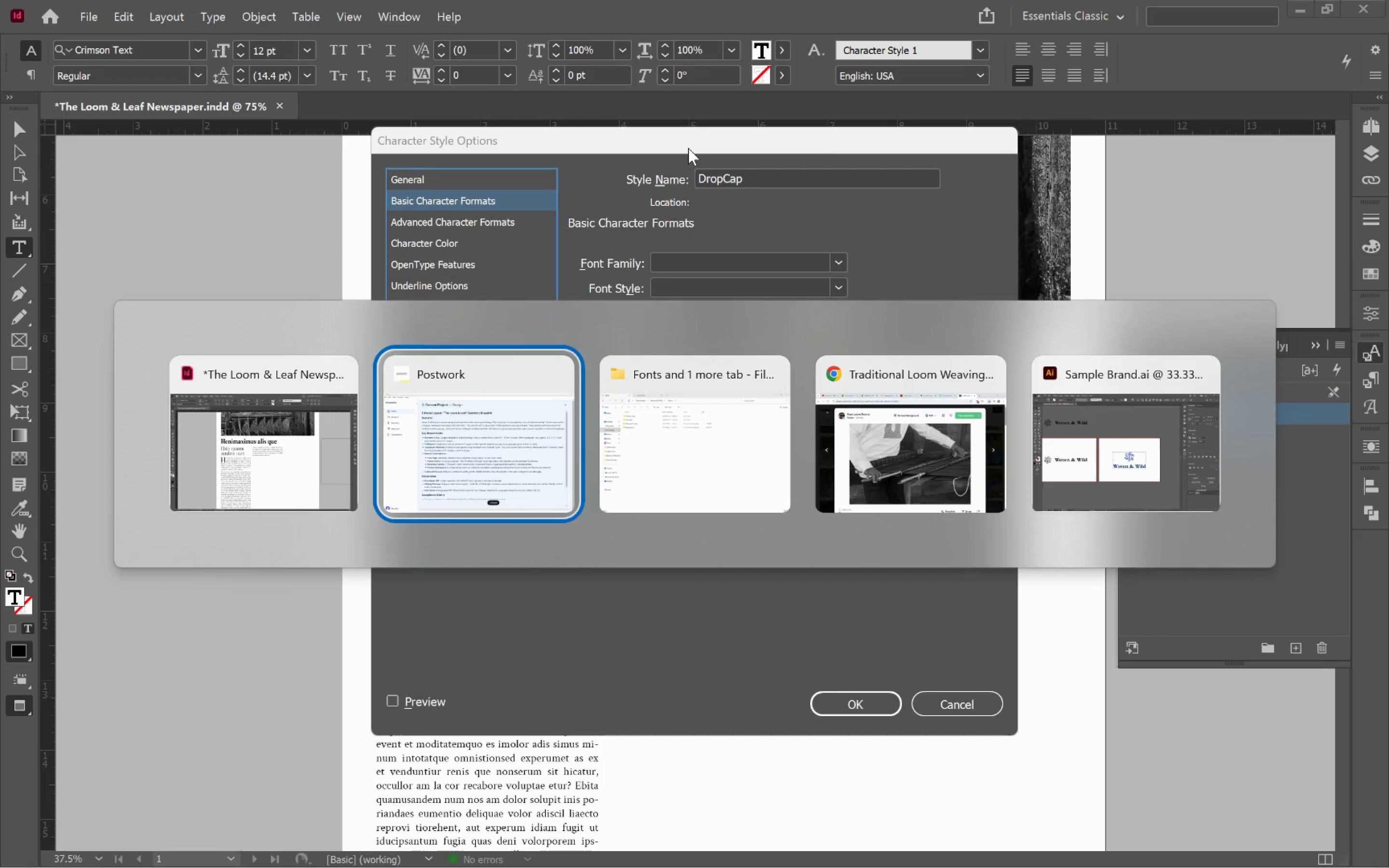 
key(Alt+Tab)
 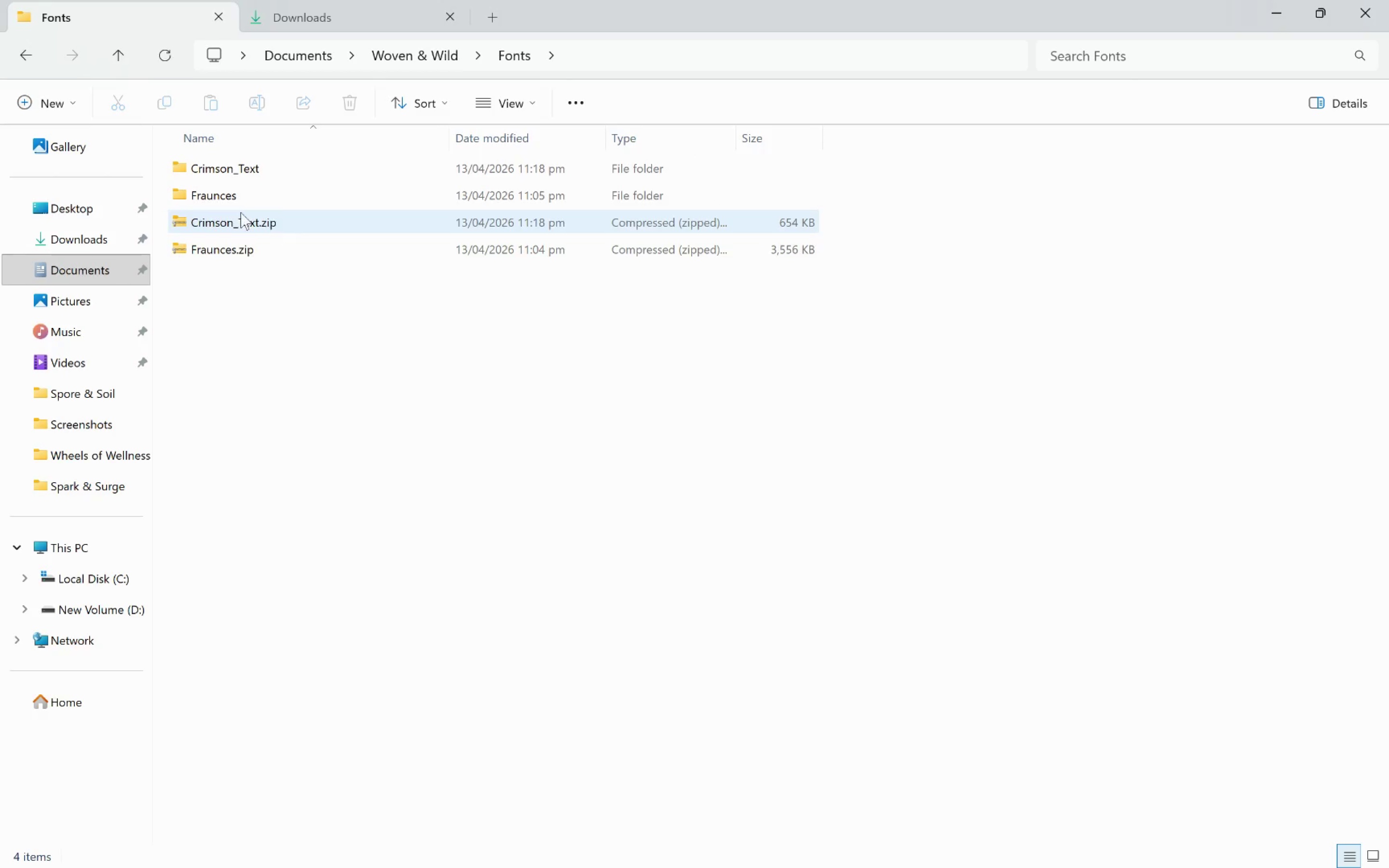 
key(Alt+Tab)
 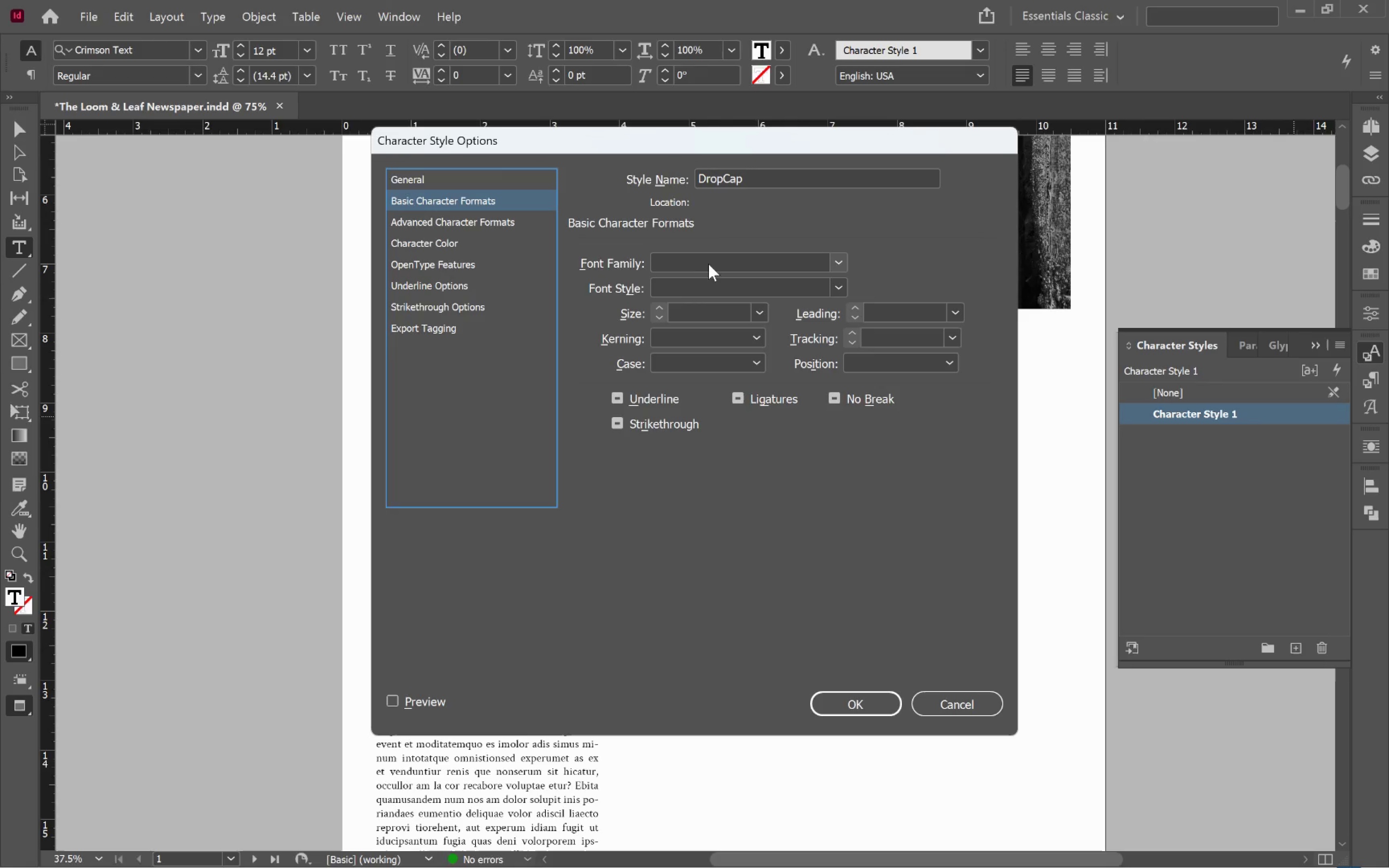 
double_click([696, 262])
 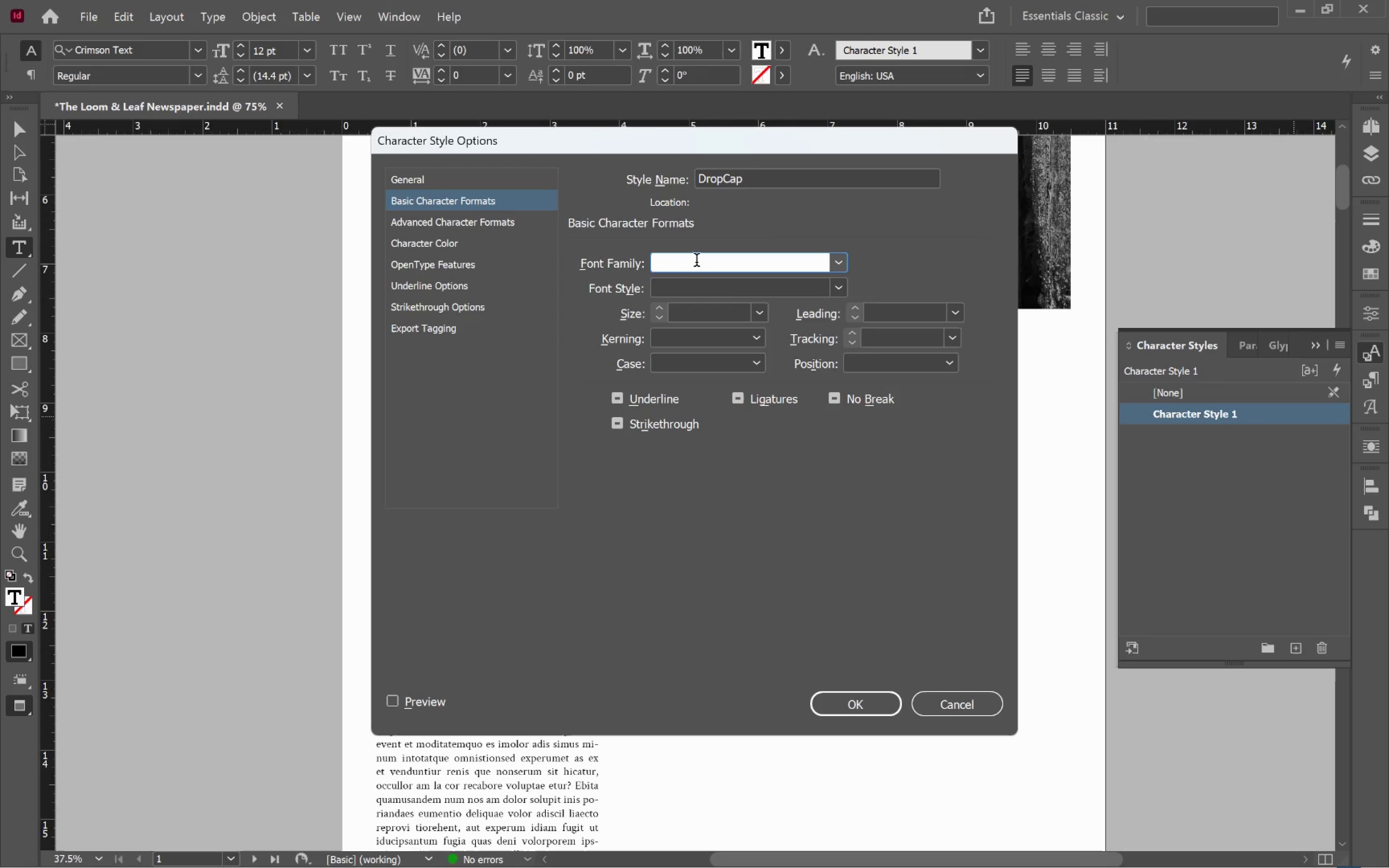 
type(frau)
key(Tab)
 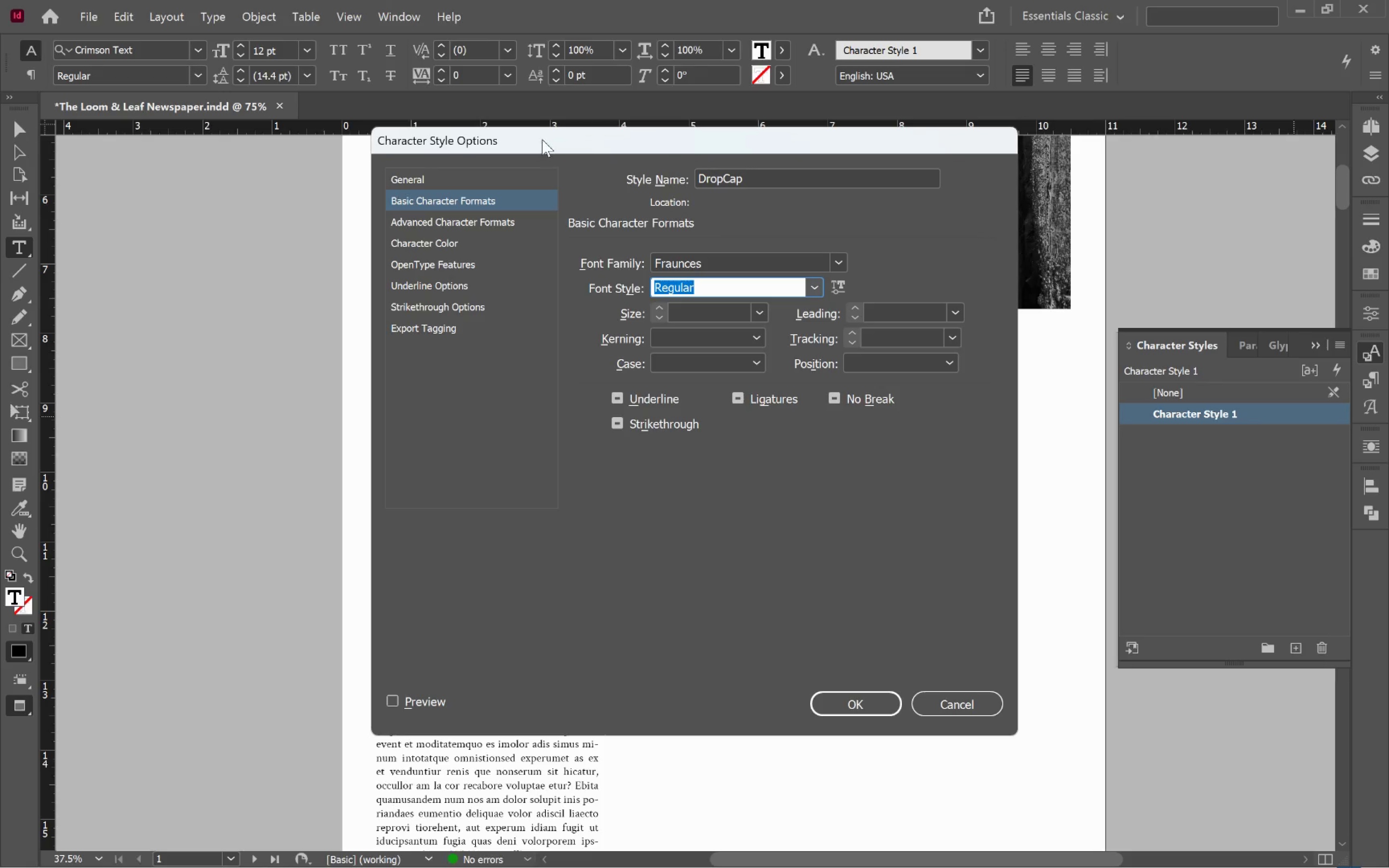 
left_click_drag(start_coordinate=[541, 139], to_coordinate=[817, 155])
 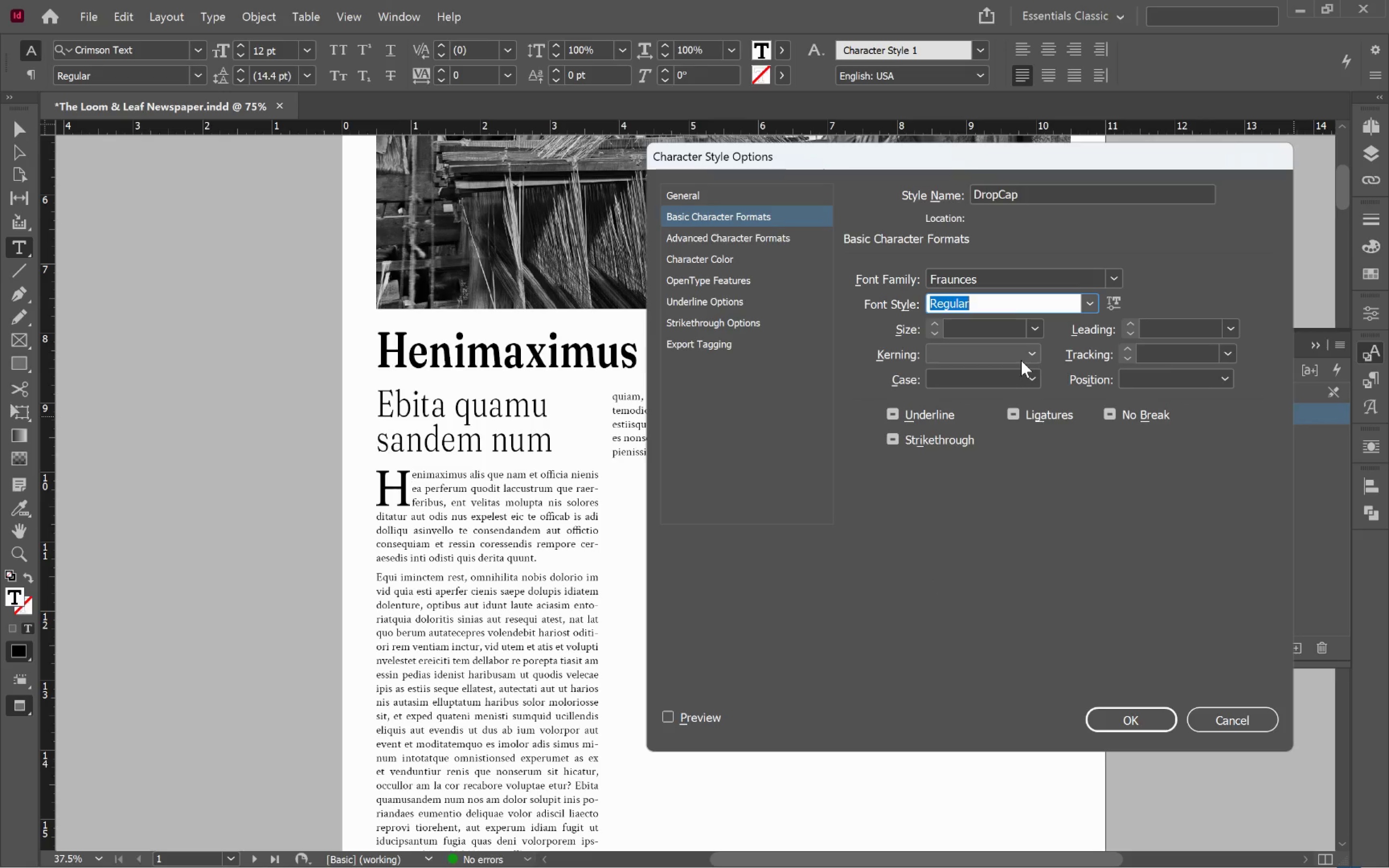 
wait(5.67)
 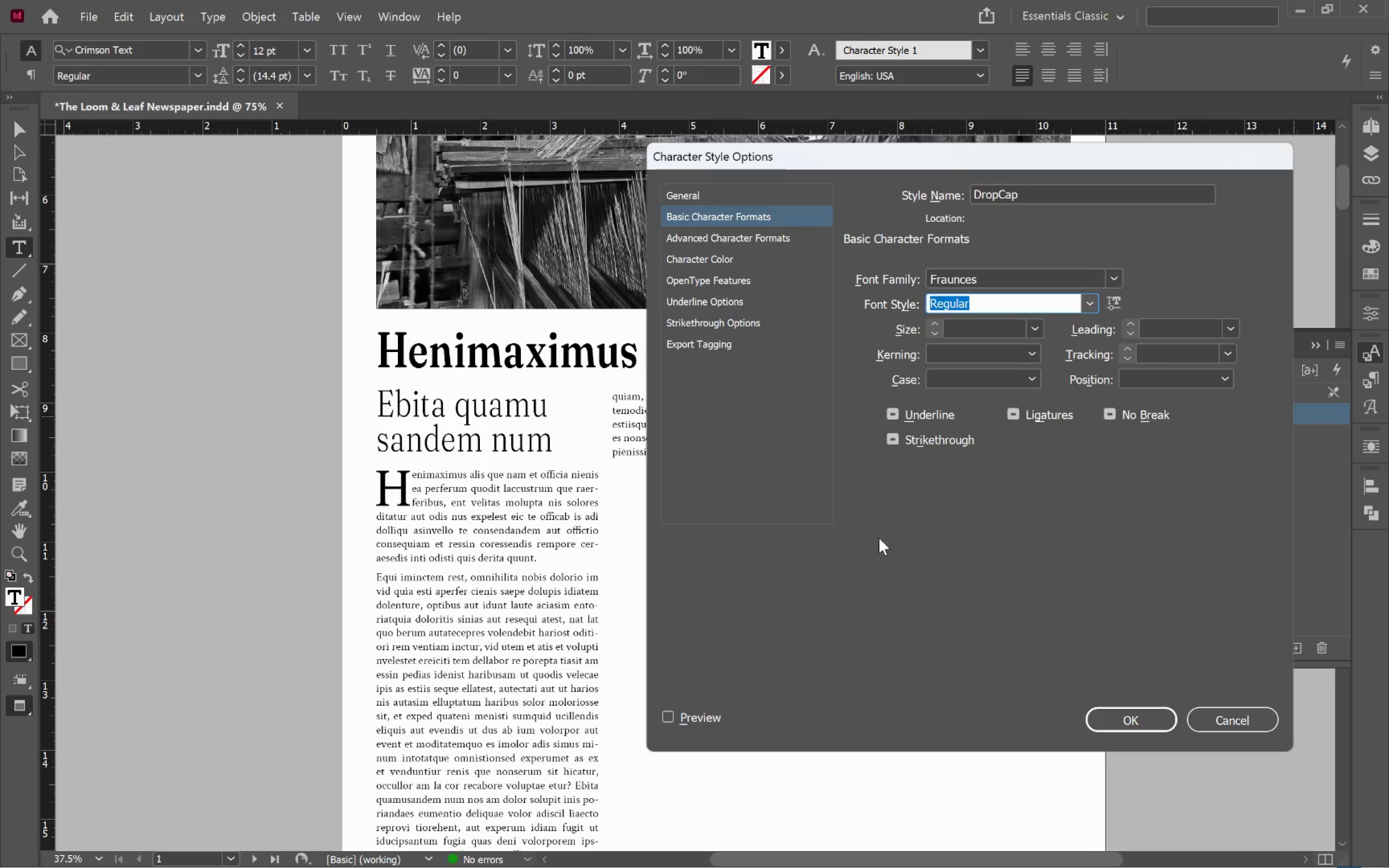 
left_click([1157, 723])
 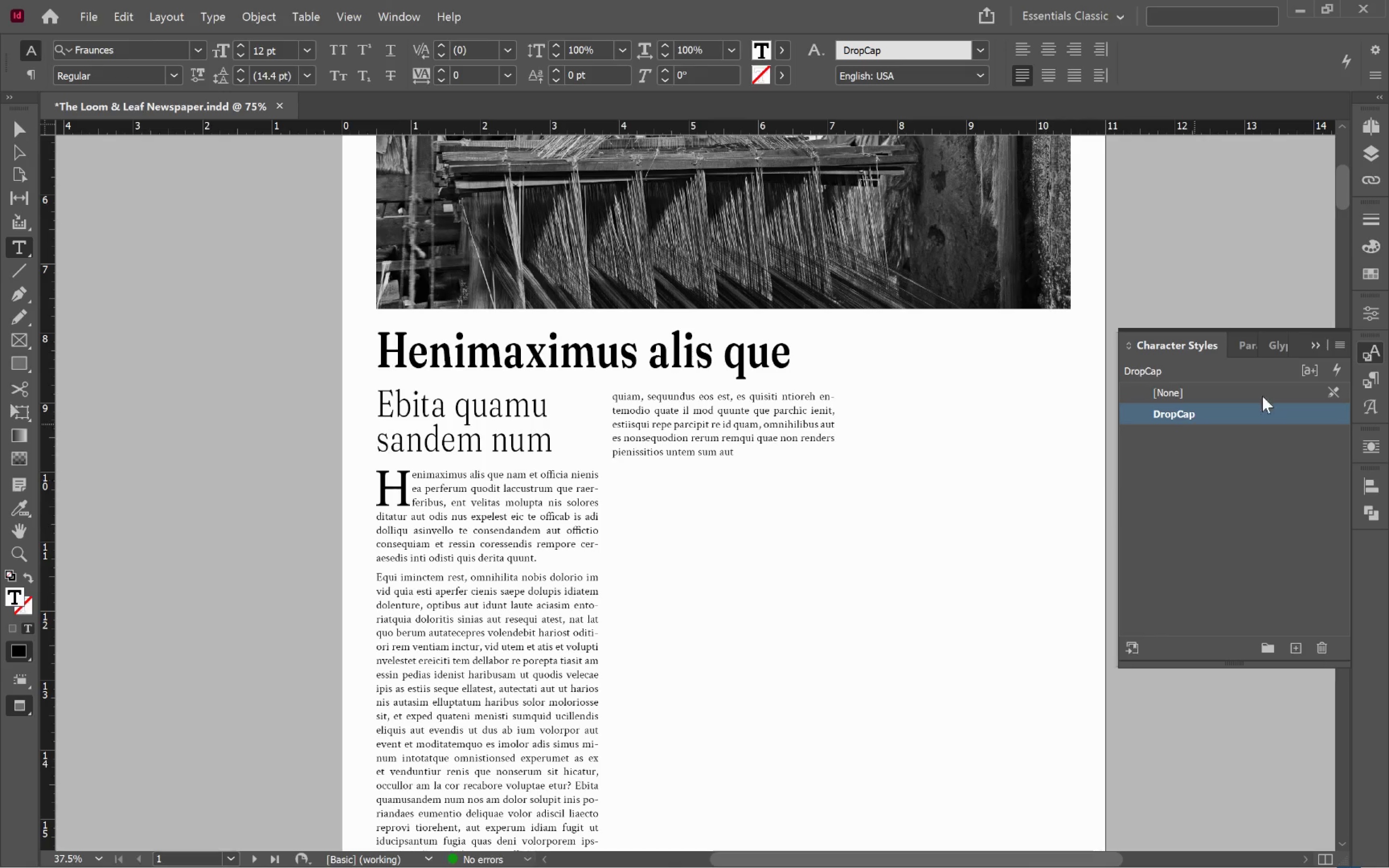 
left_click([1233, 341])
 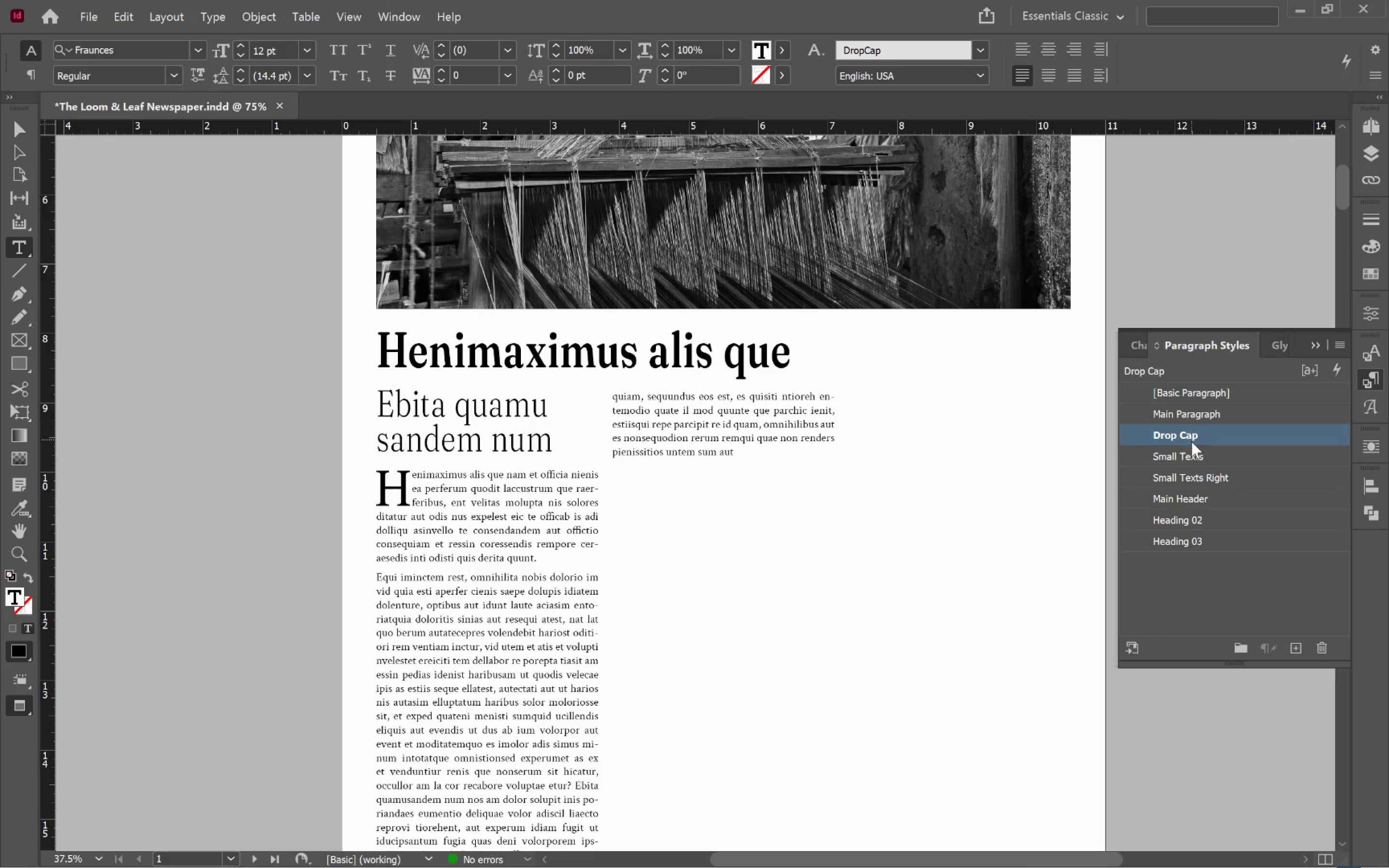 
right_click([1196, 439])
 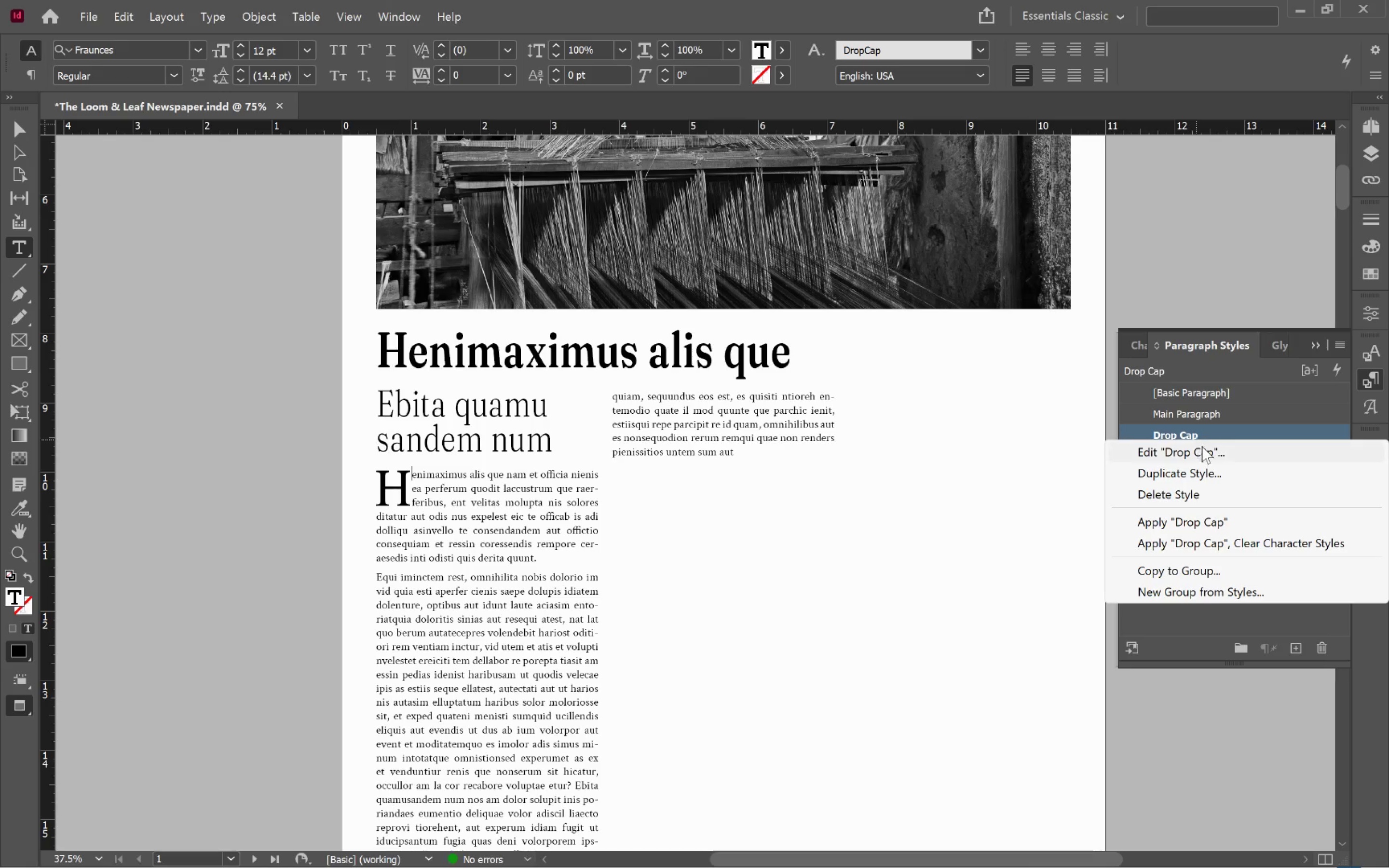 
left_click([1204, 449])
 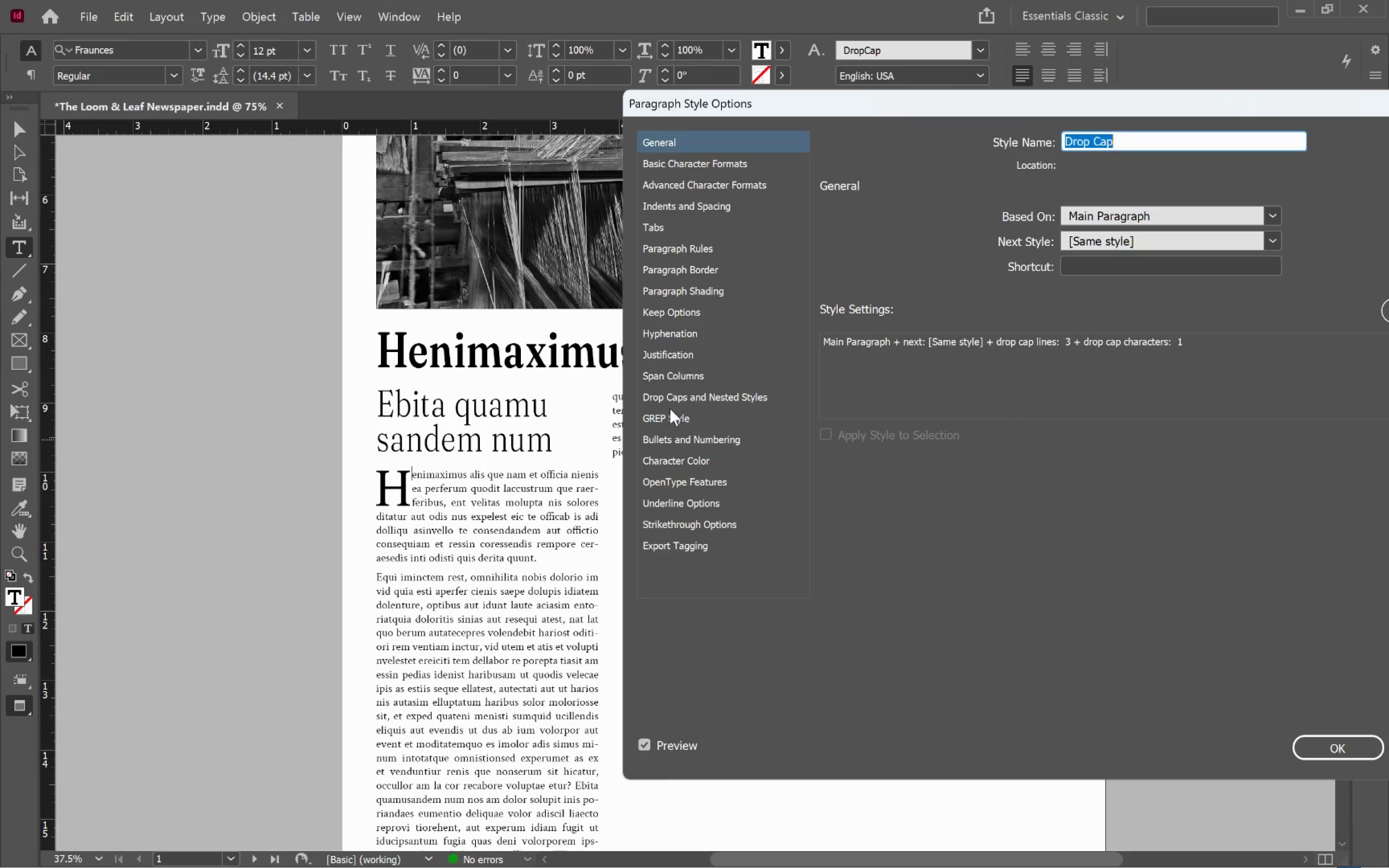 
left_click([689, 396])
 